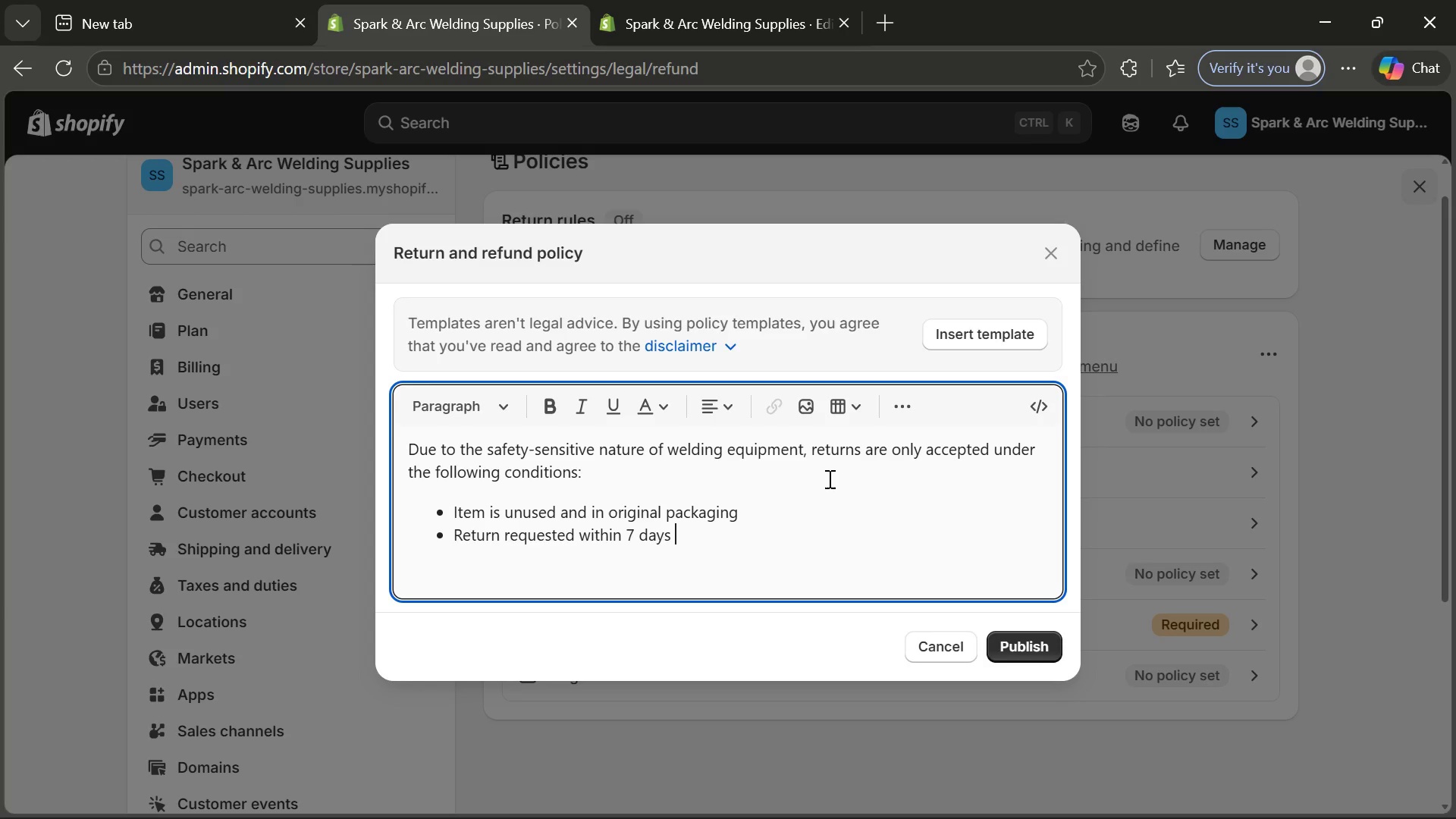 
key(Control+Space)
 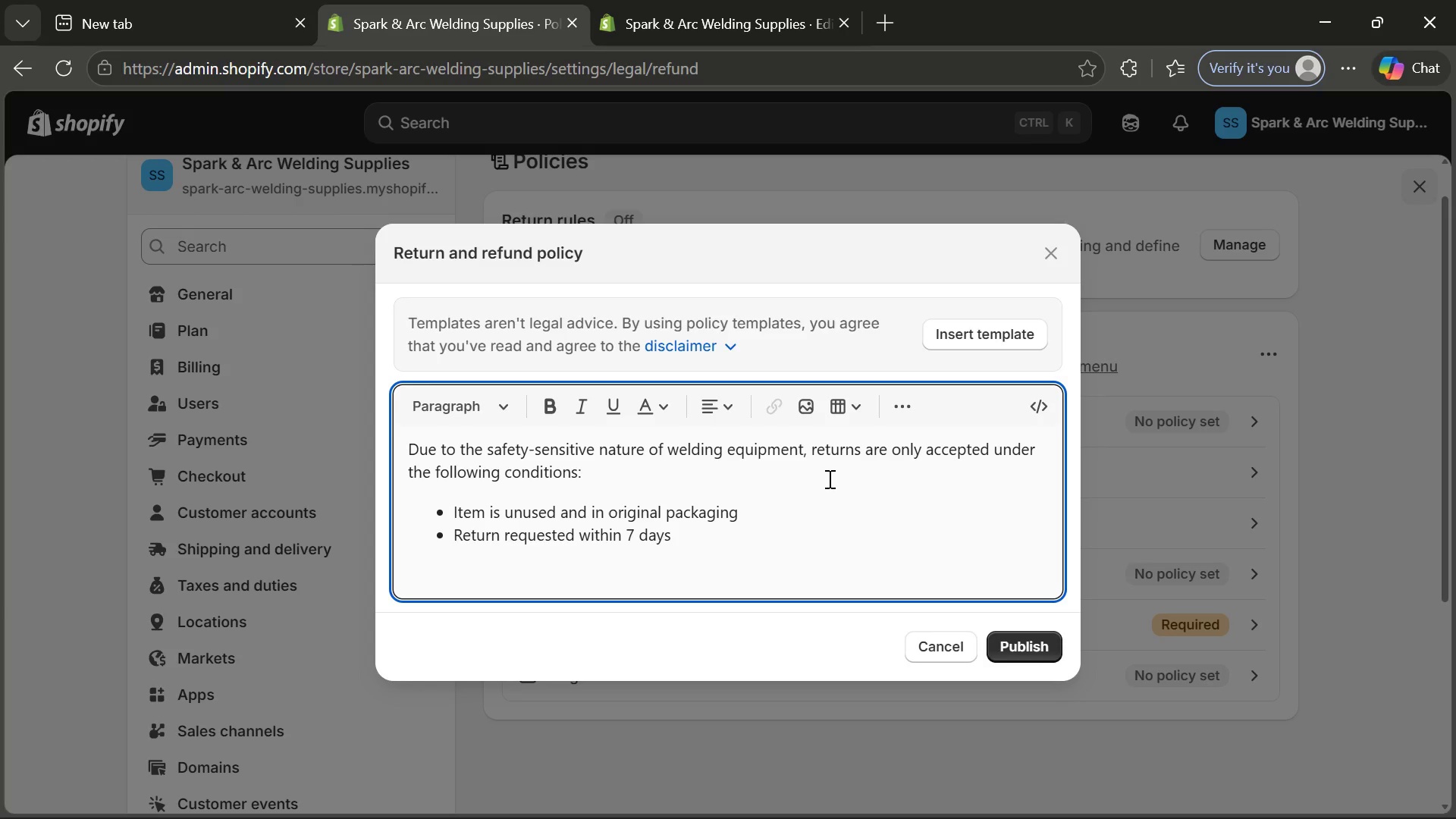 
key(Control+O)
 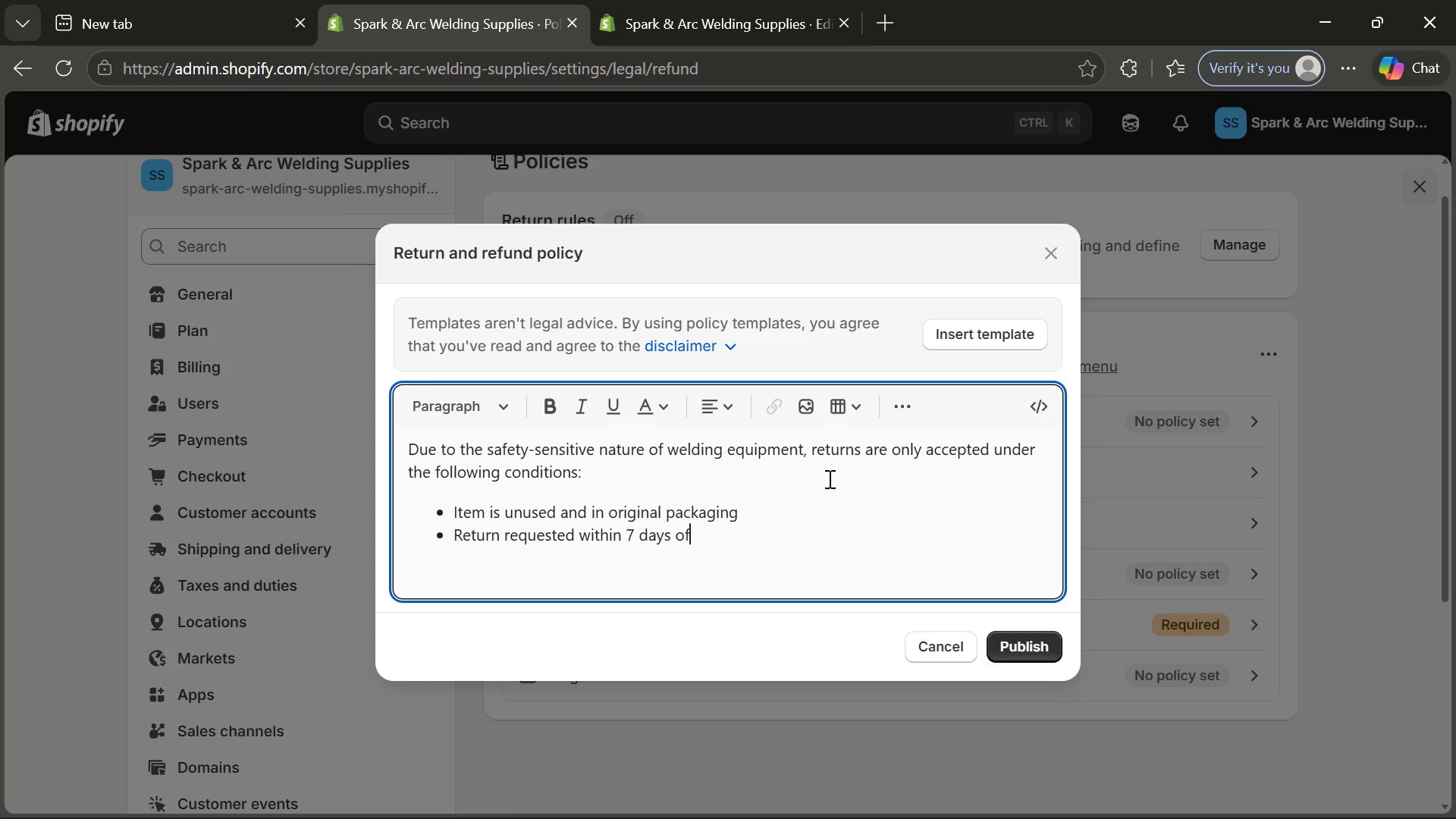 
key(Control+F)
 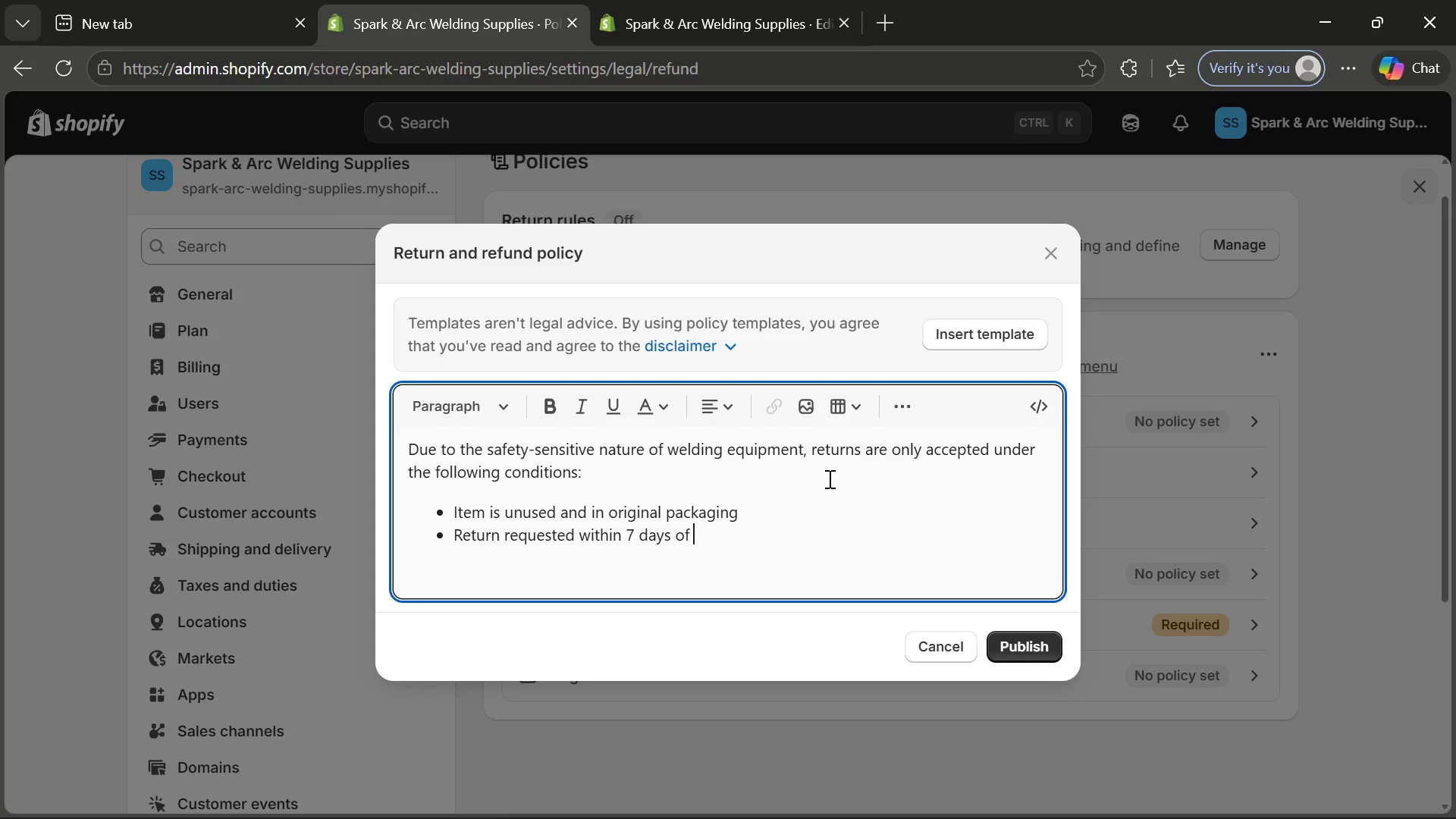 
key(Control+Space)
 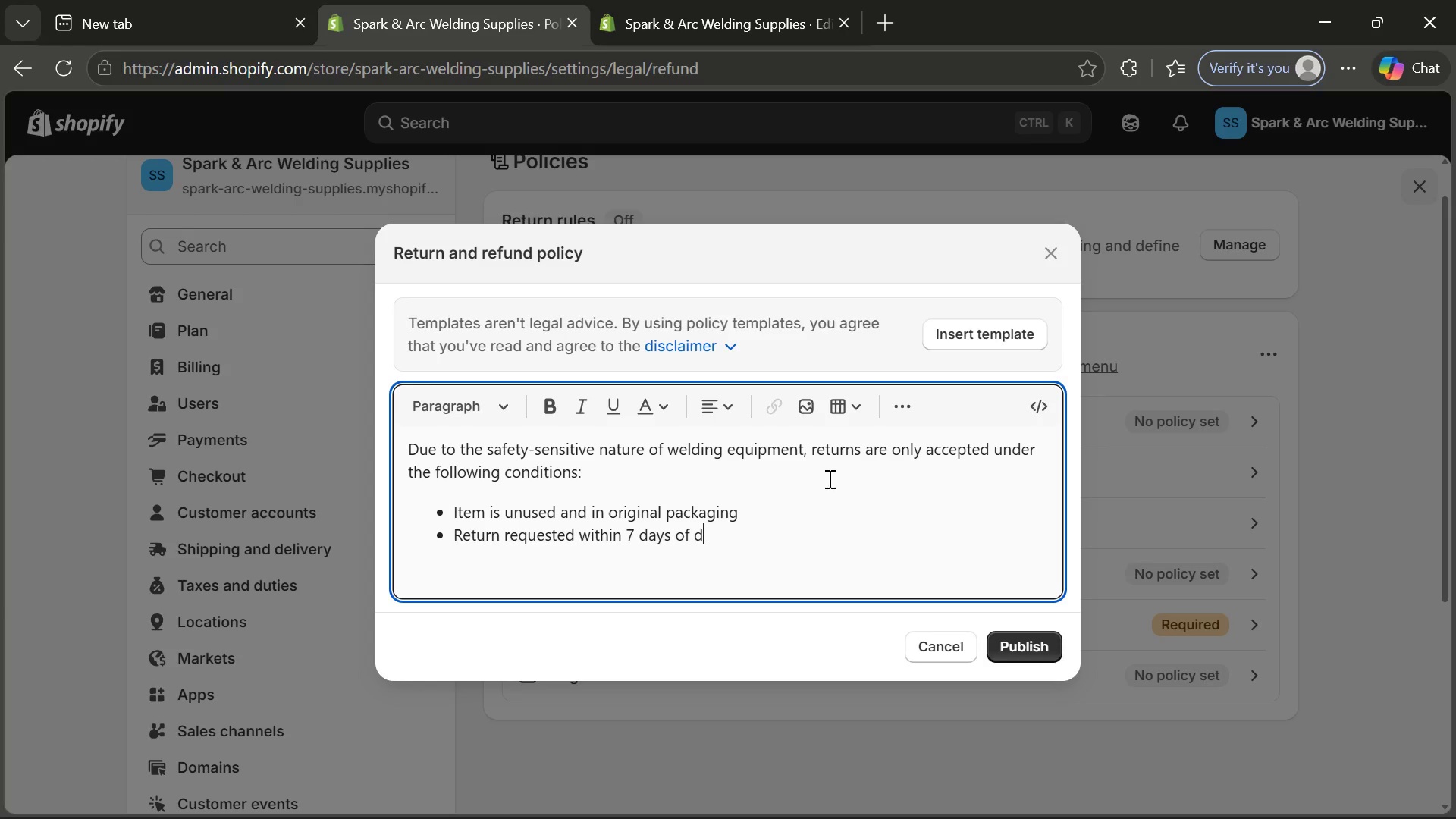 
key(Control+D)
 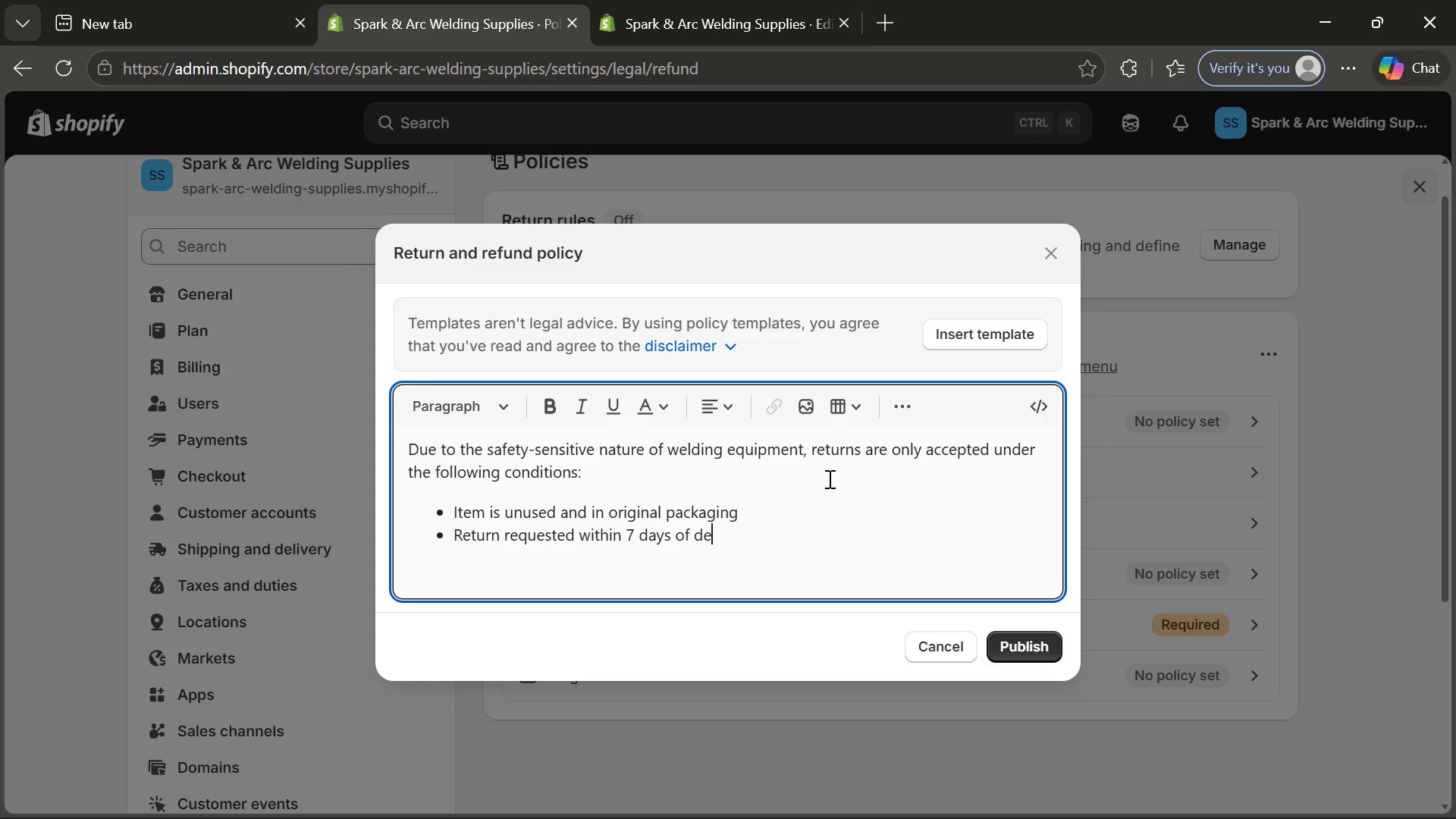 
key(Control+E)
 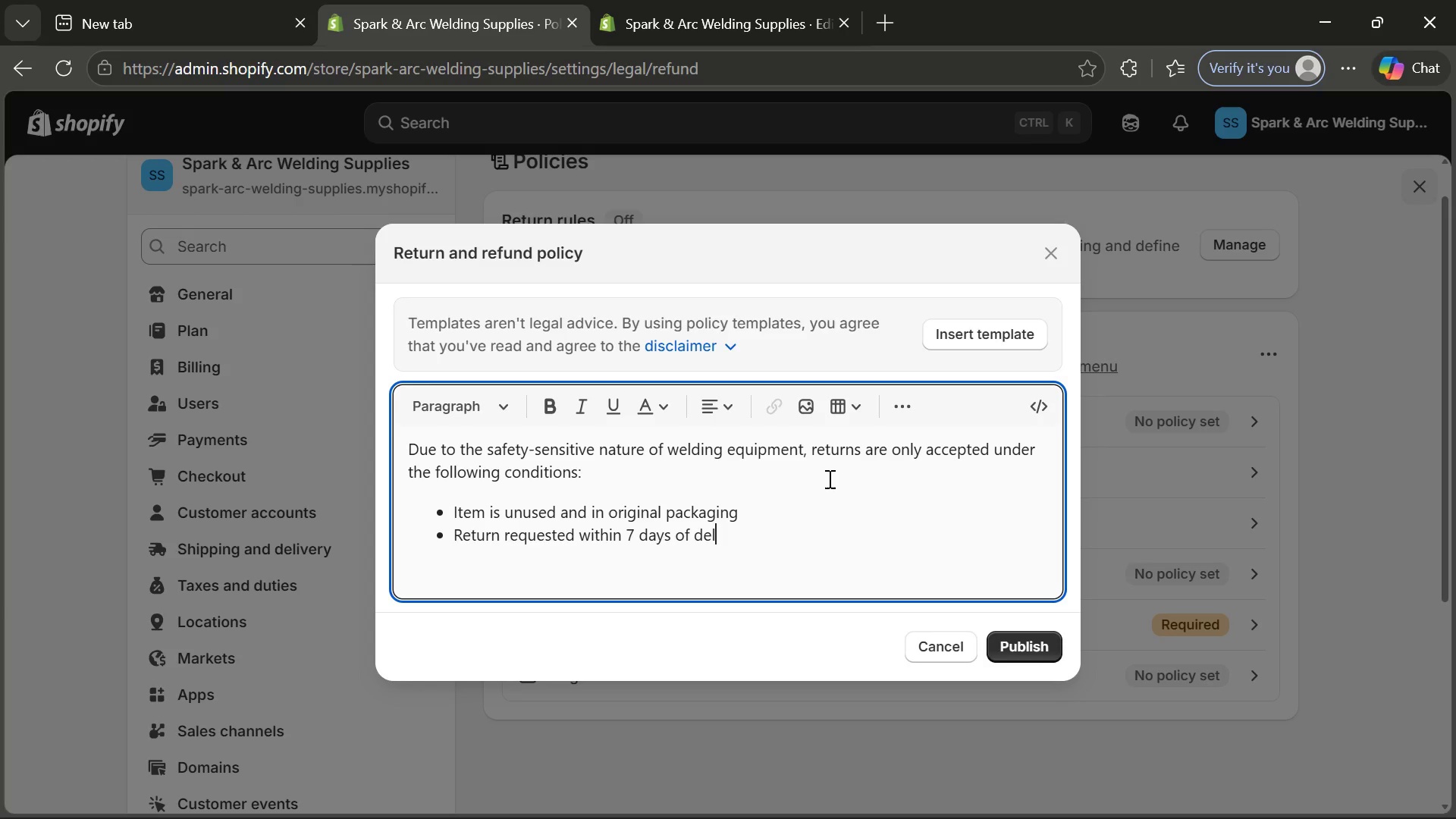 
key(Control+L)
 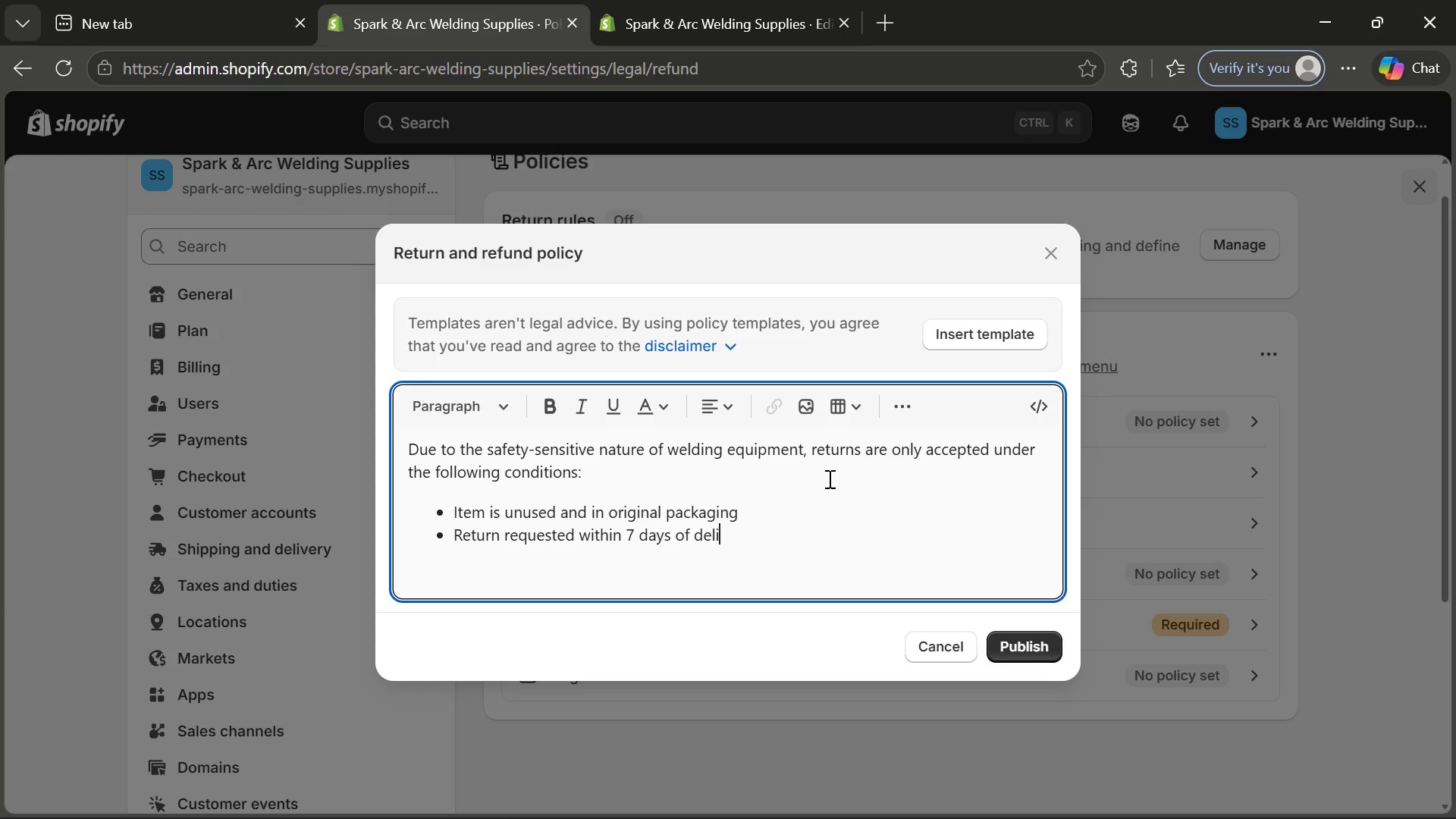 
key(Control+I)
 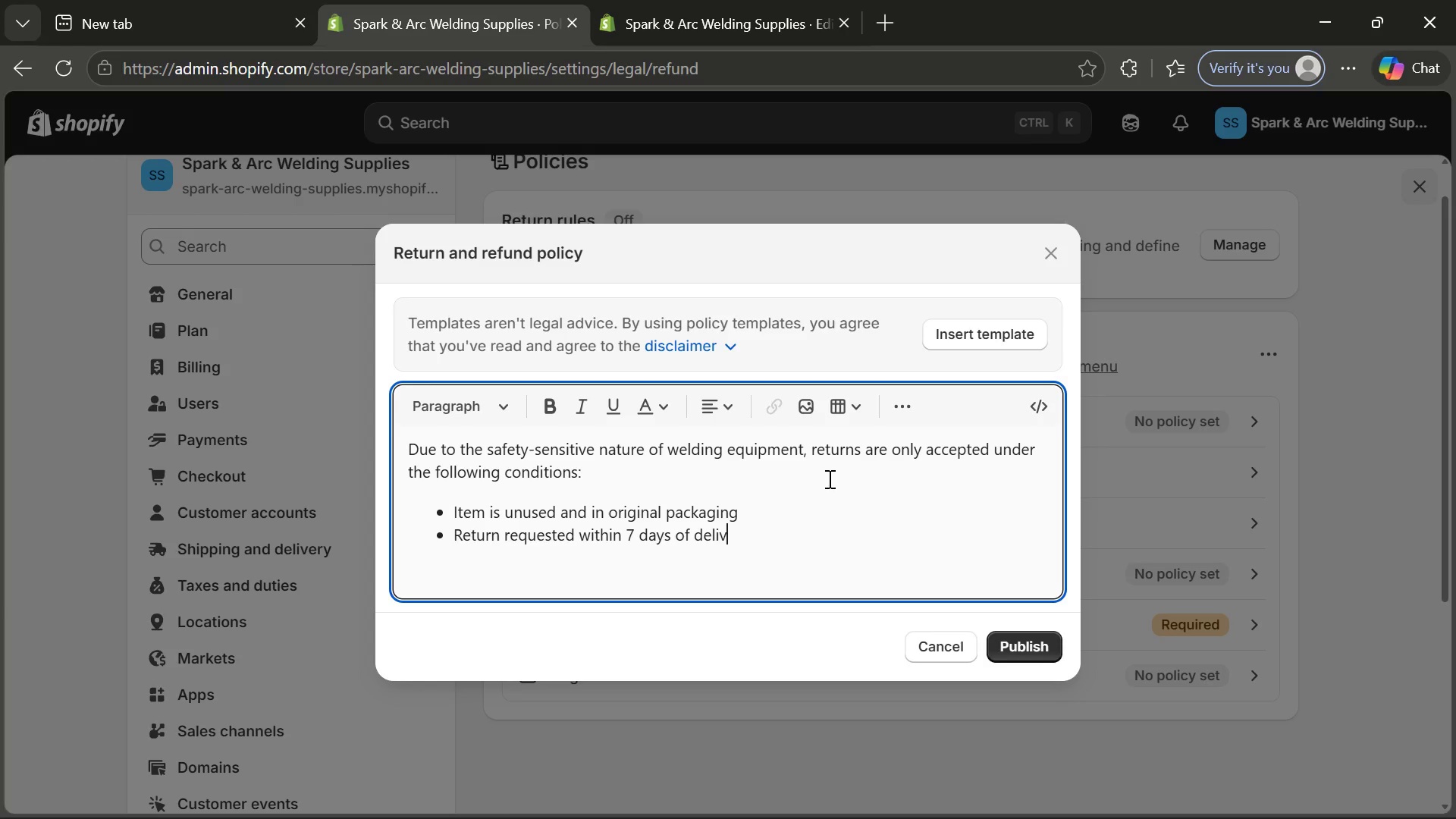 
key(Control+V)
 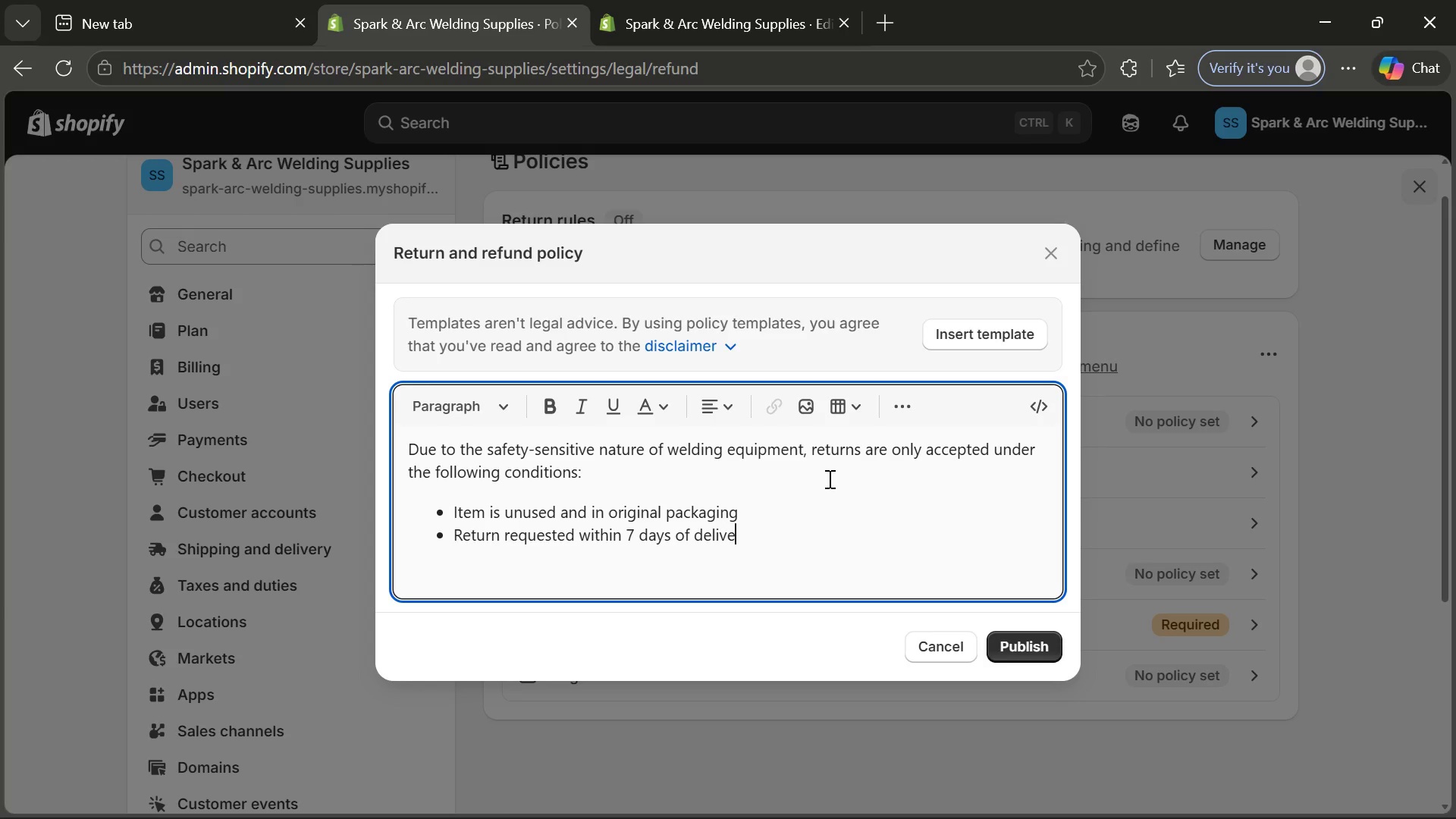 
key(Control+E)
 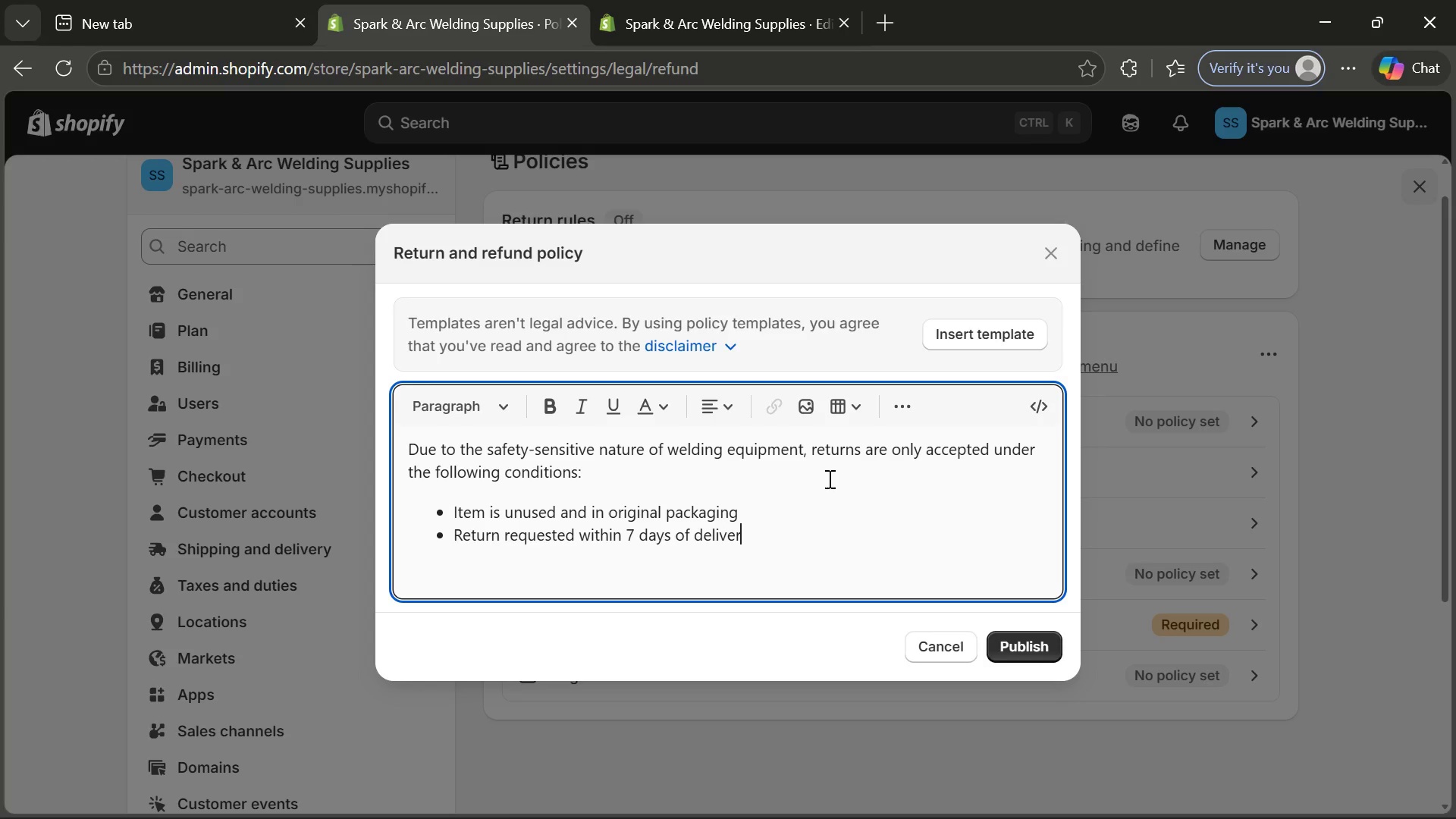 
key(Control+R)
 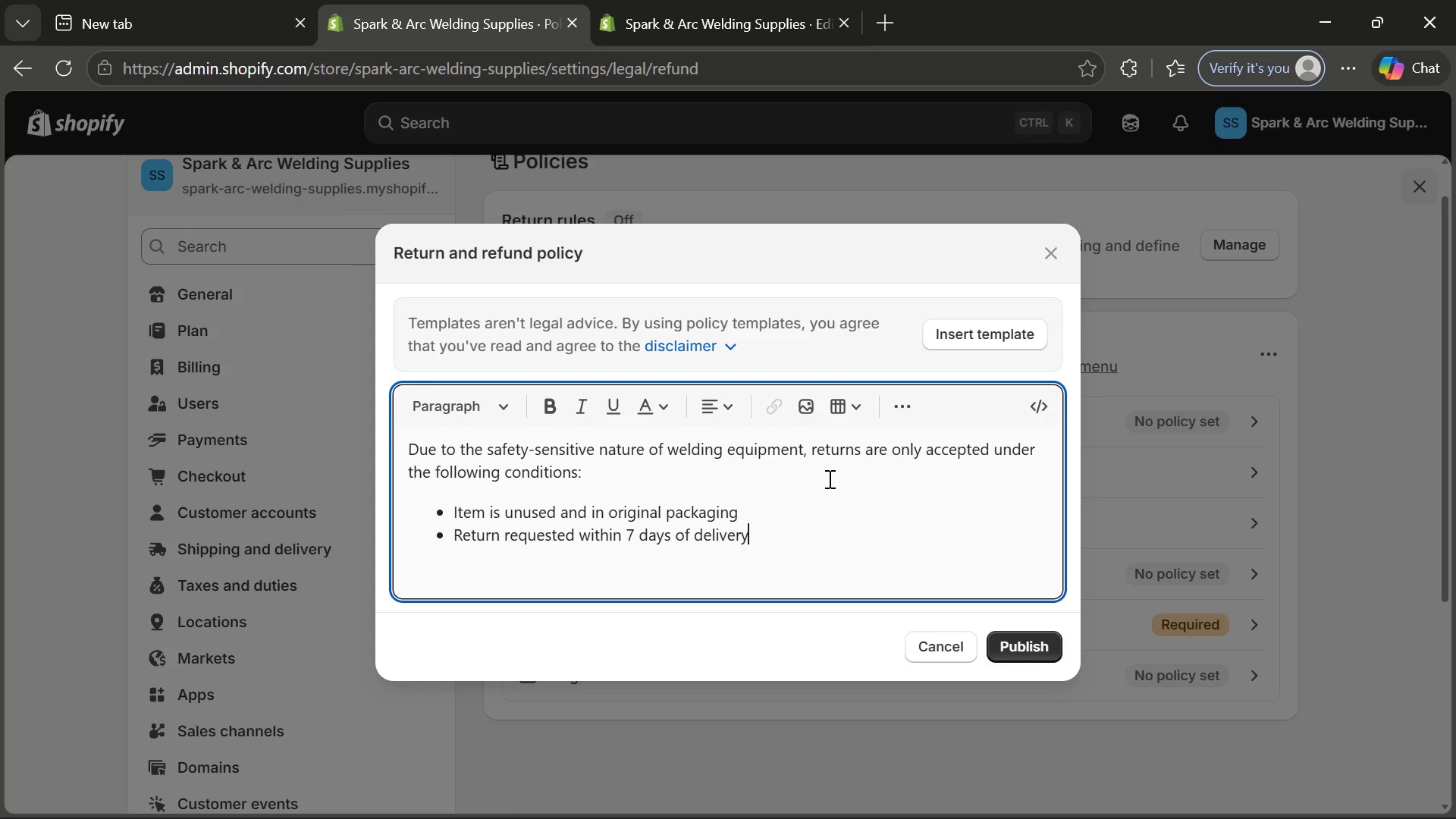 
key(Control+Y)
 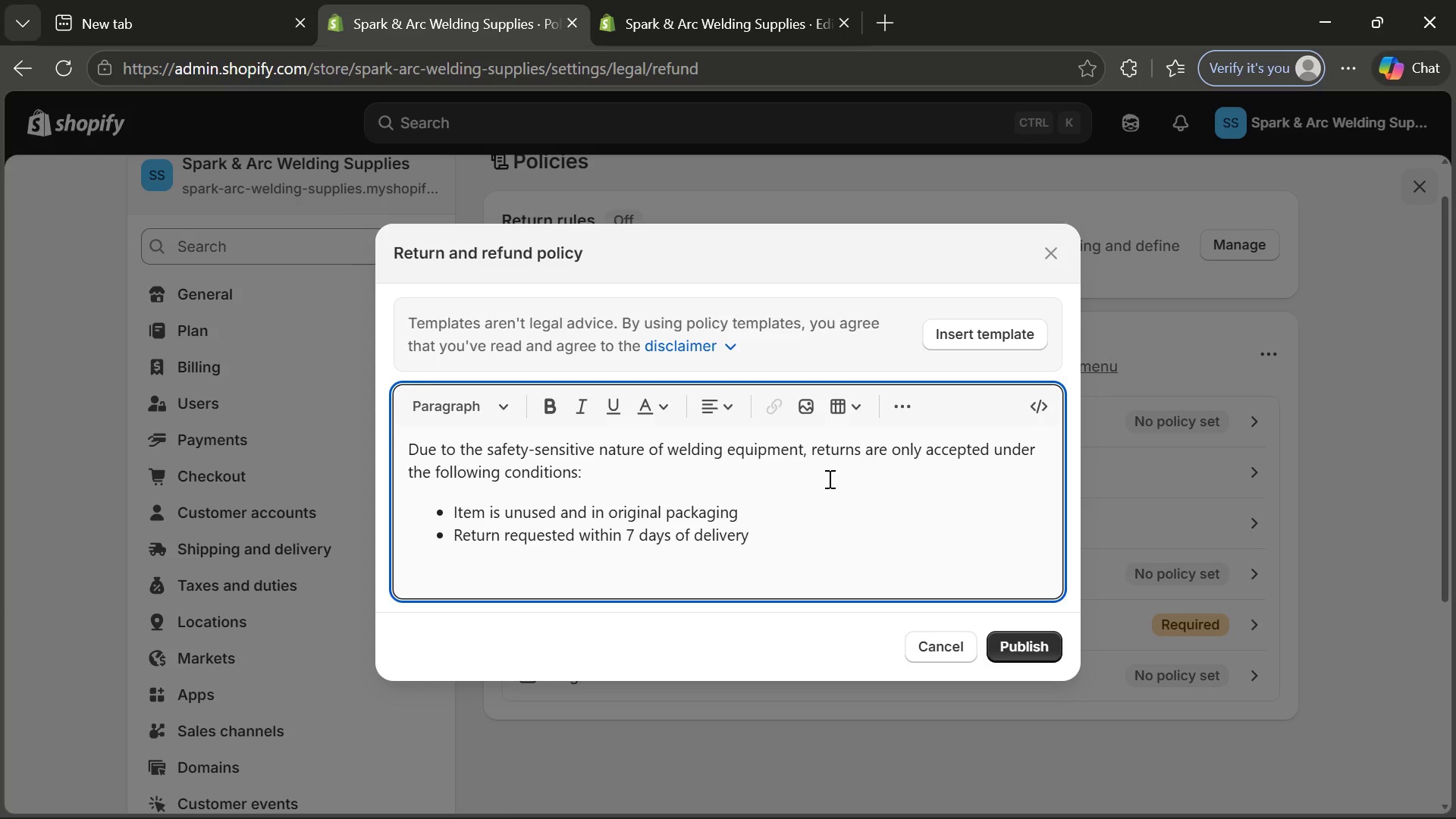 
key(Control+Space)
 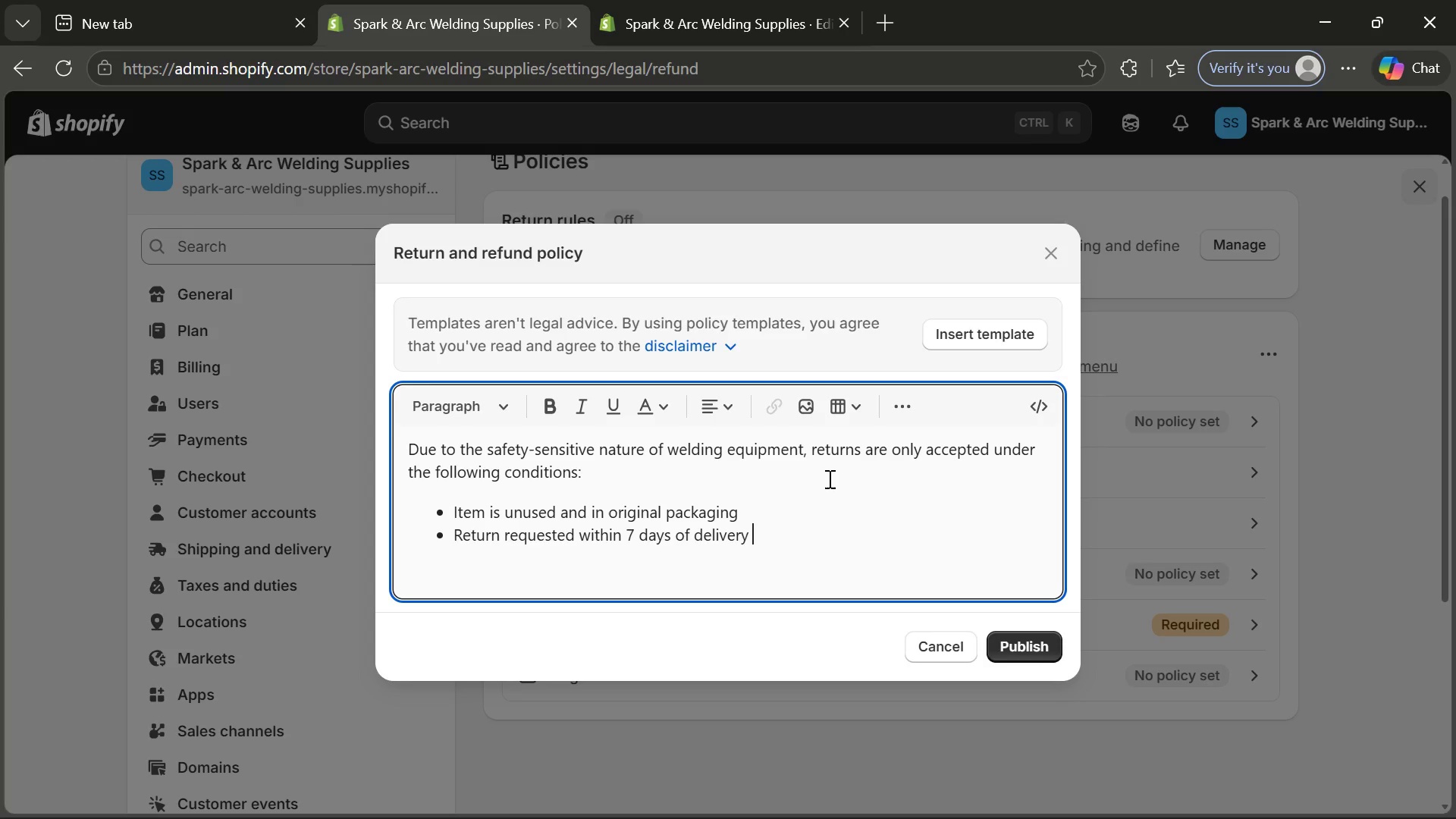 
key(Control+Enter)
 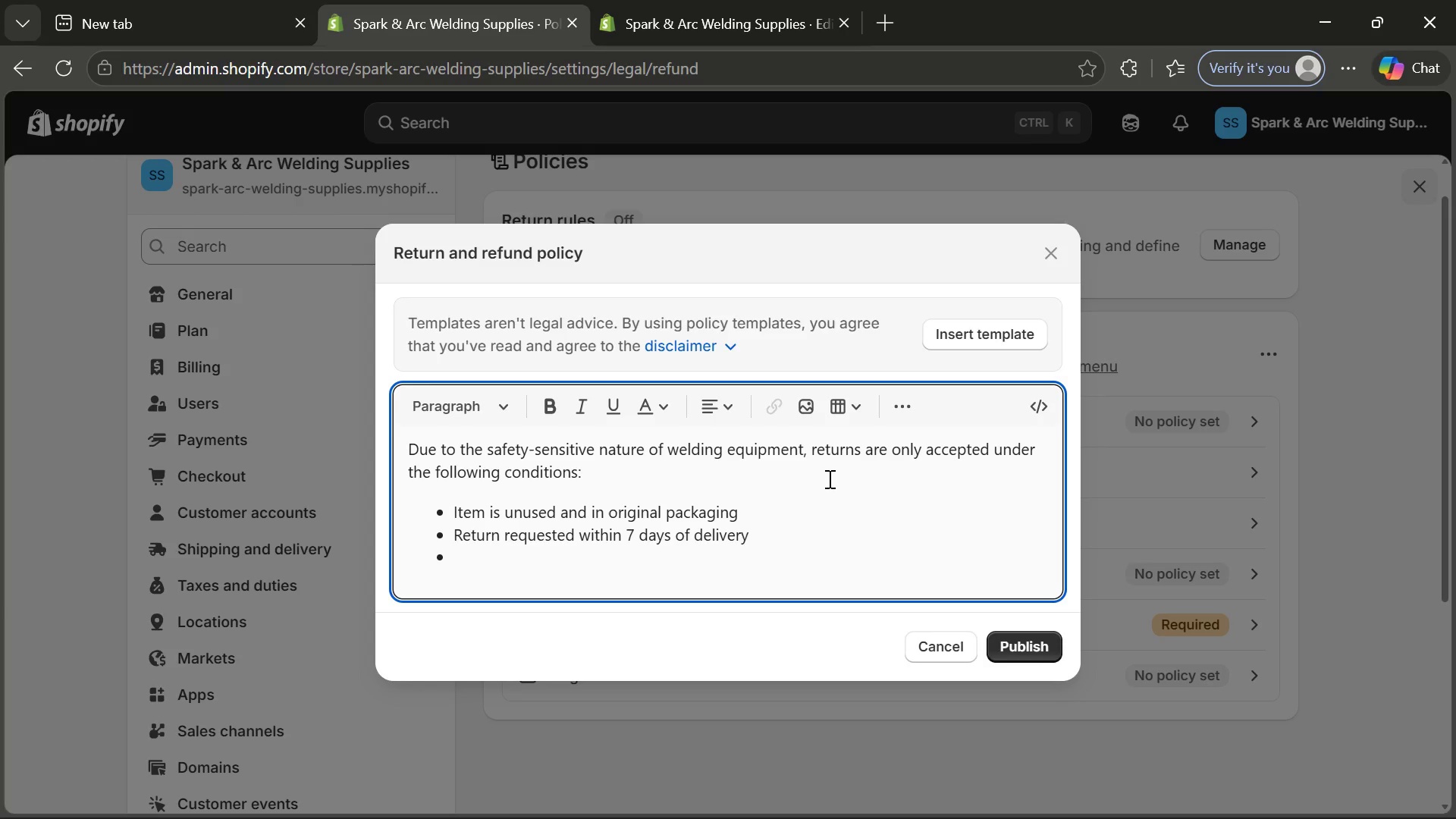 
key(Control+CapsLock)
 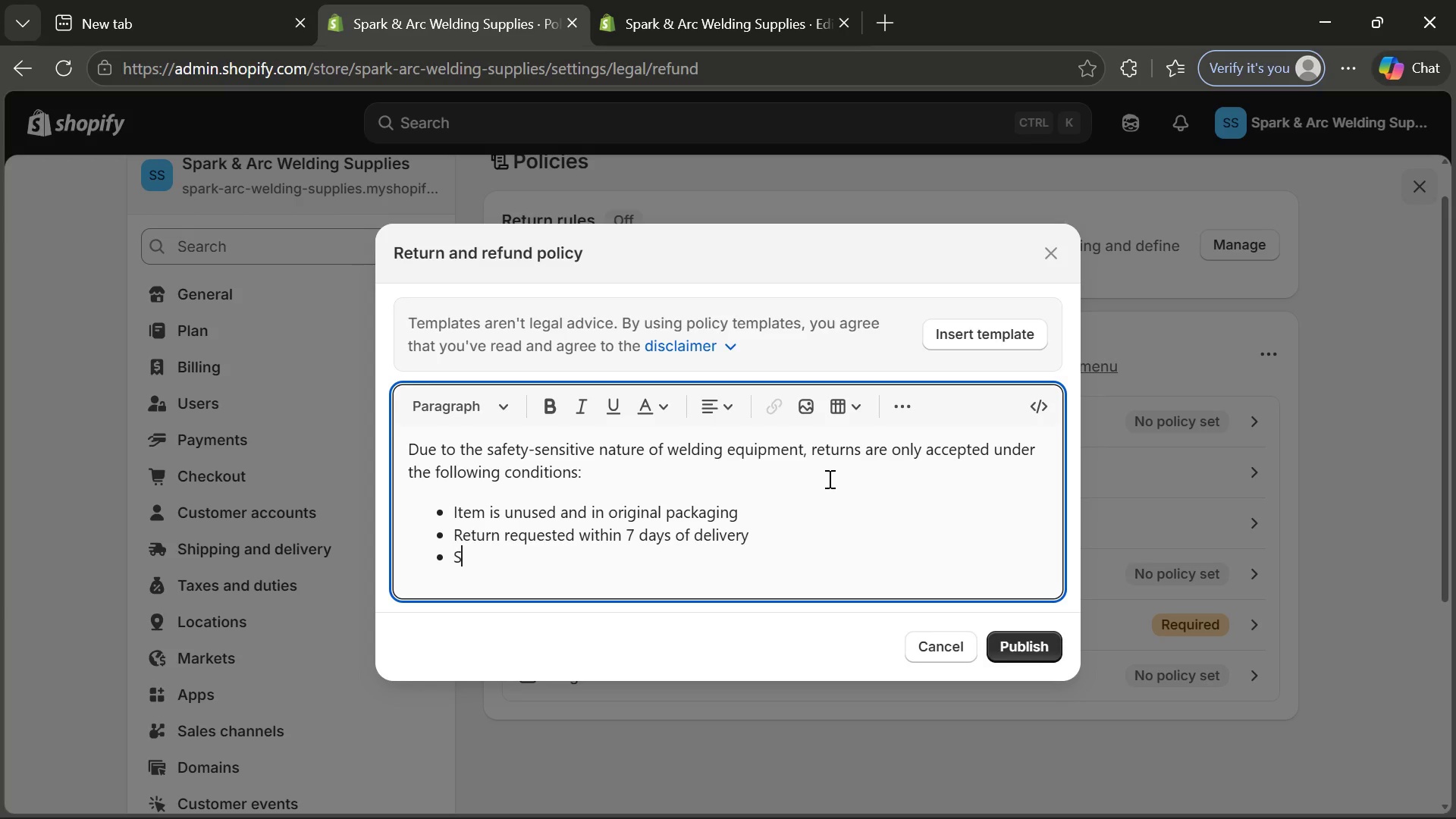 
key(Control+S)
 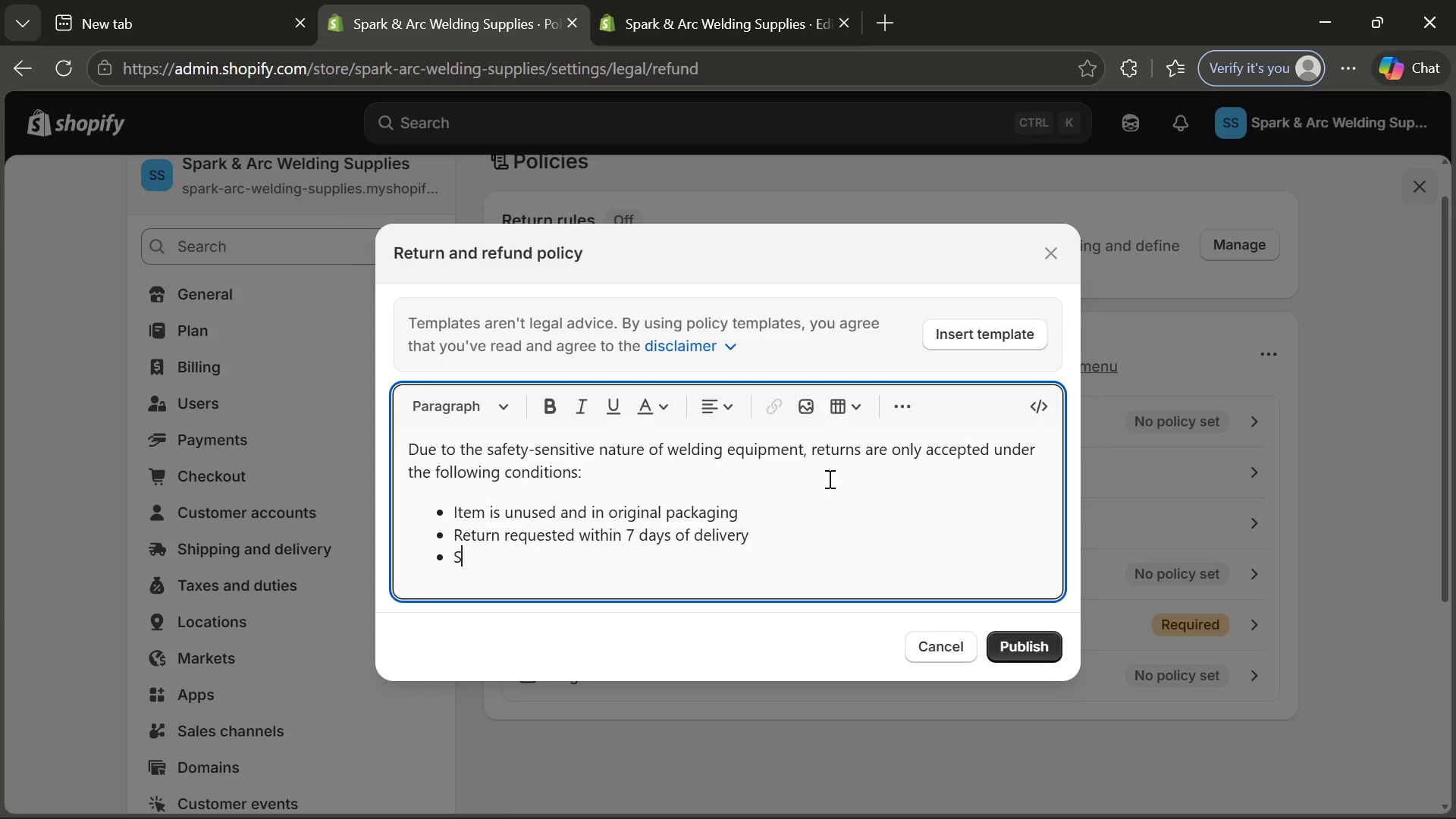 
key(Control+CapsLock)
 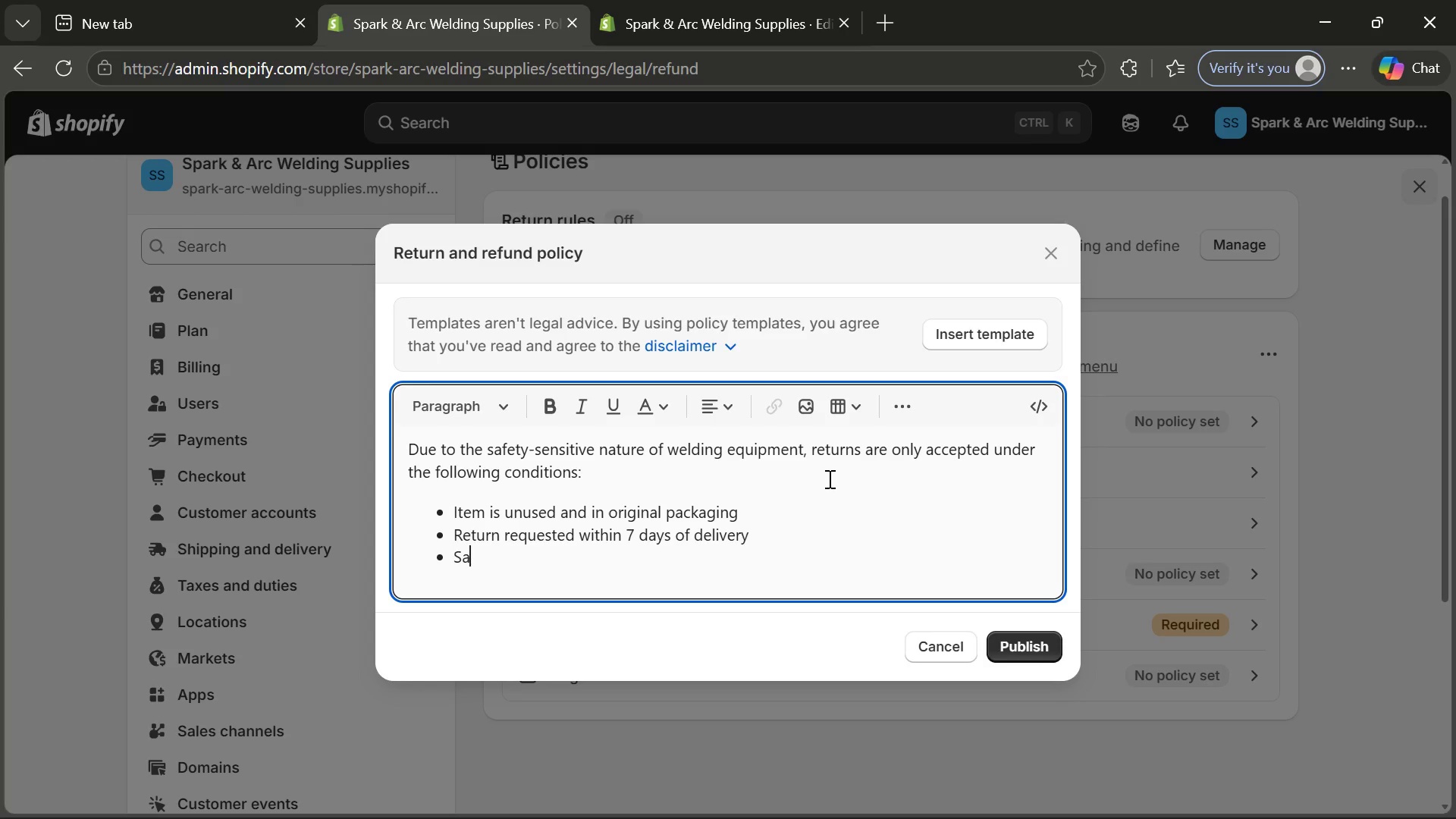 
key(Control+A)
 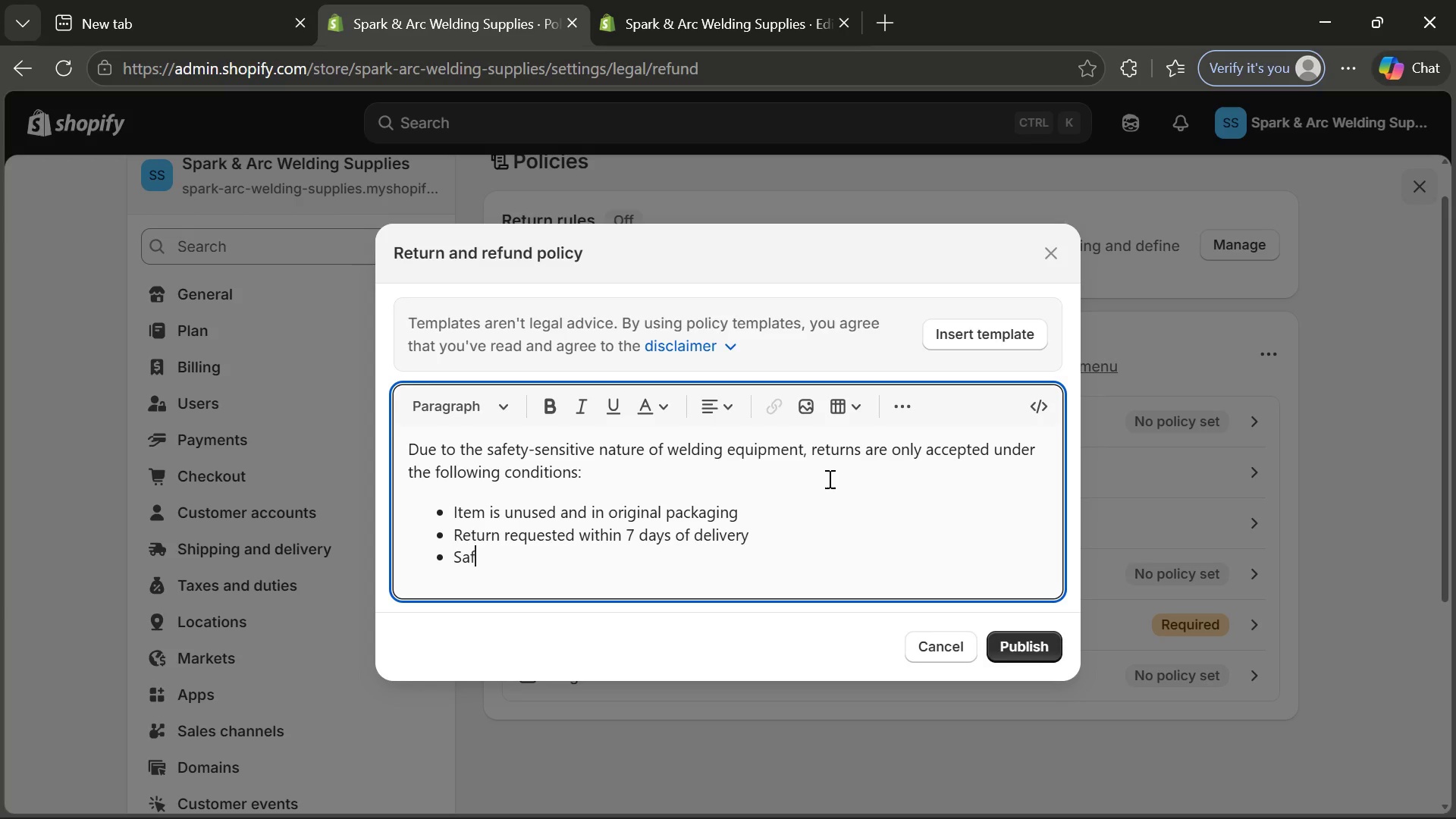 
key(Control+F)
 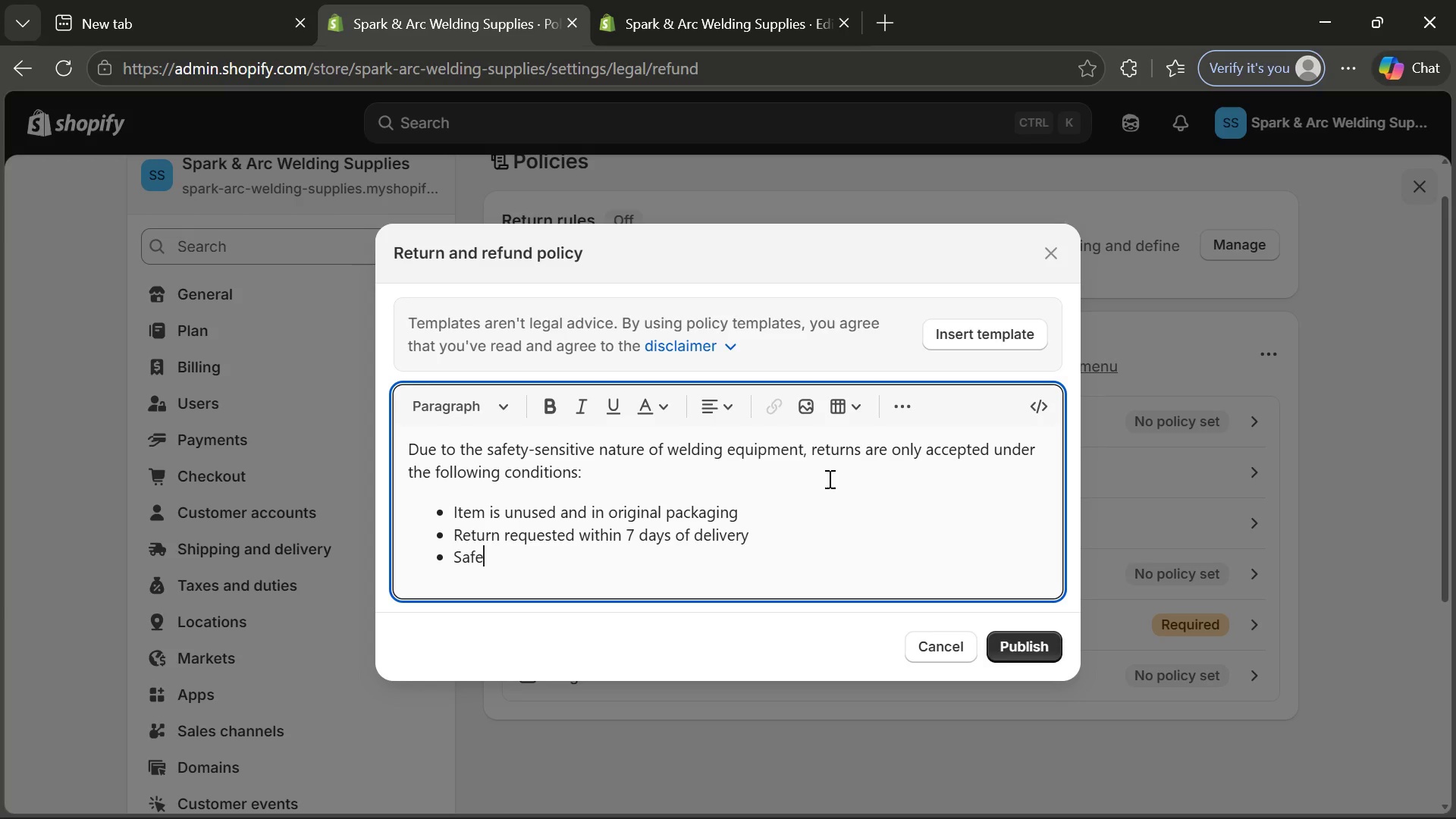 
key(Control+E)
 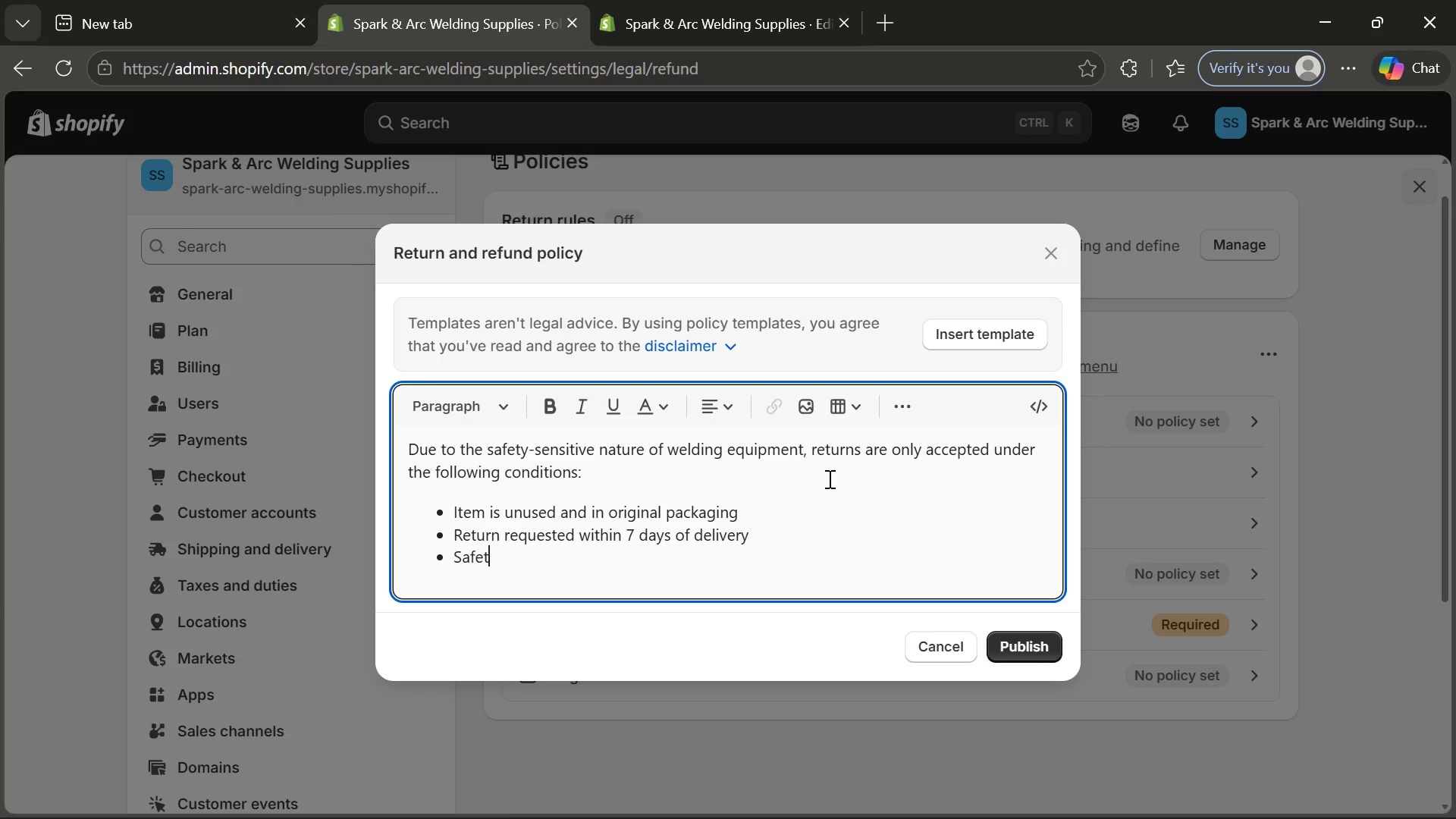 
key(Control+T)
 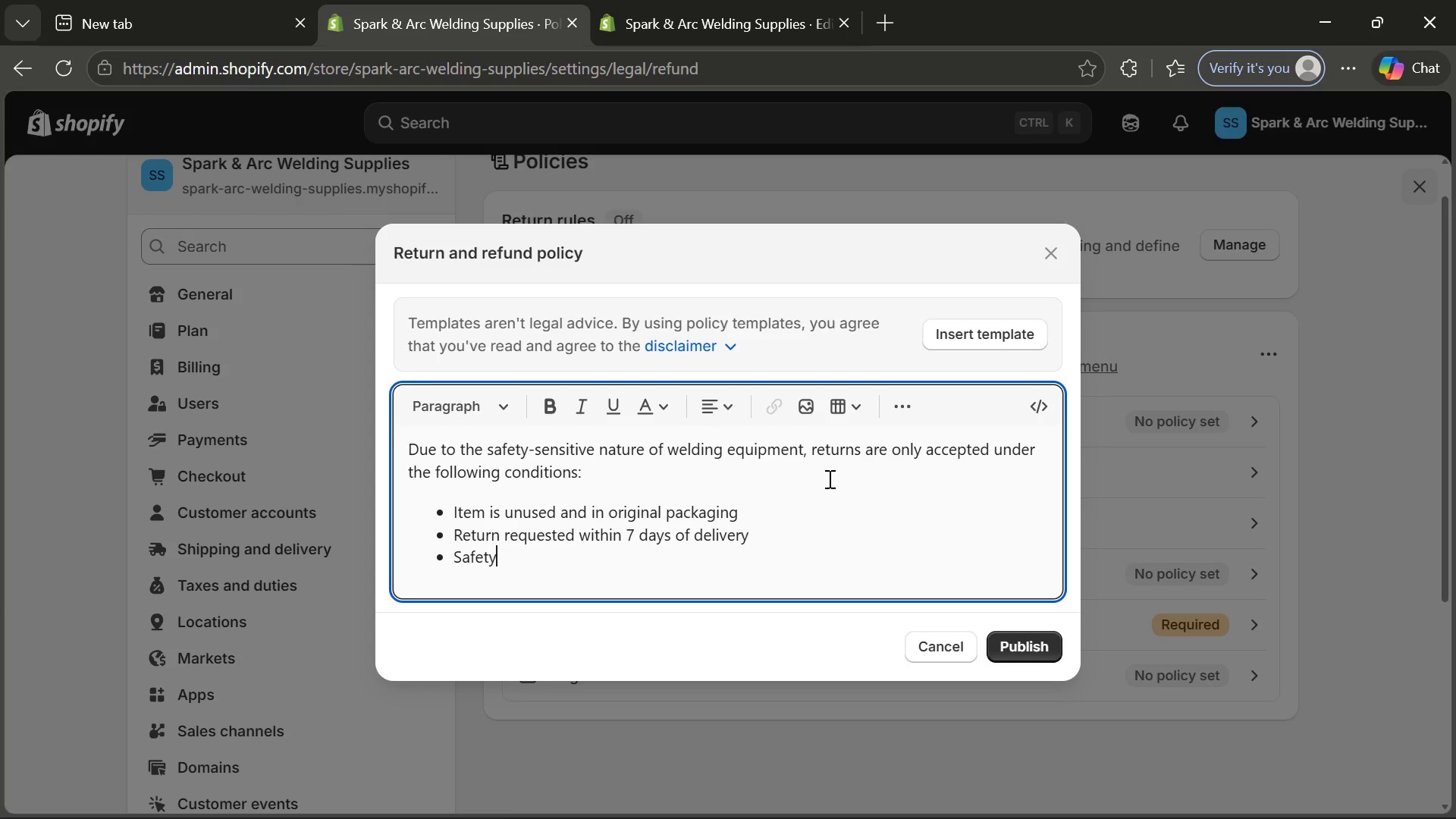 
key(Control+Y)
 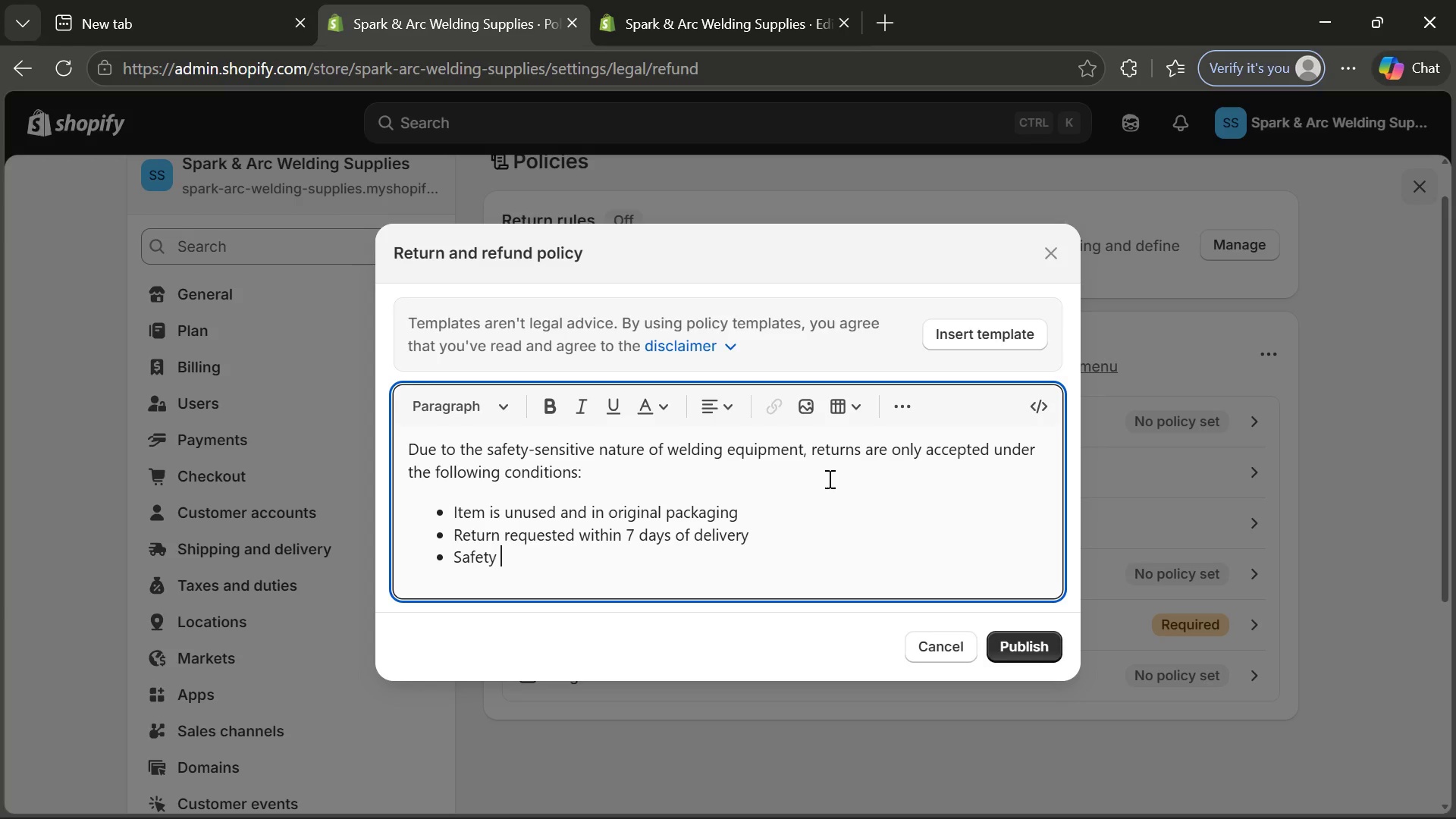 
key(Control+Space)
 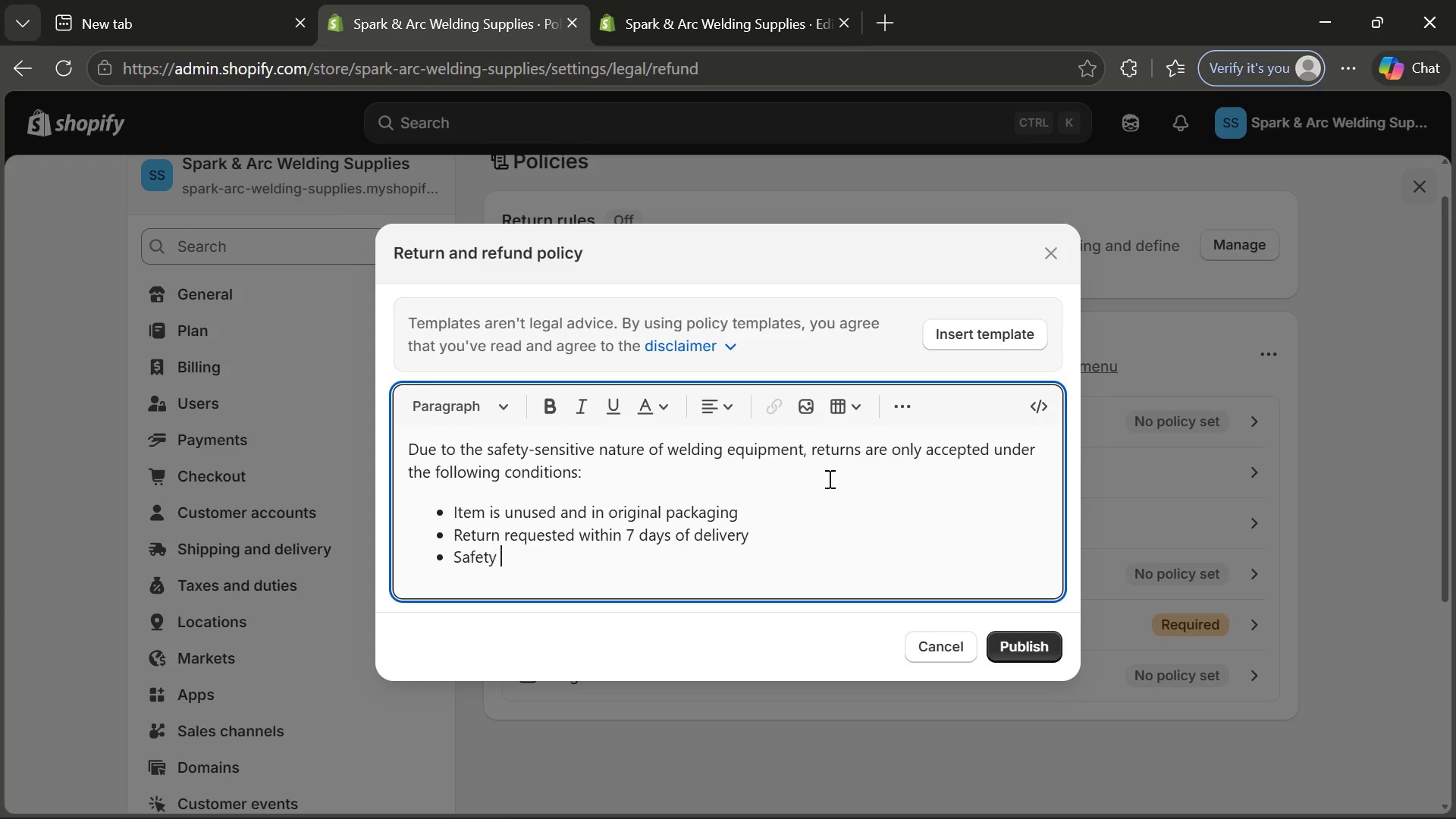 
key(Control+G)
 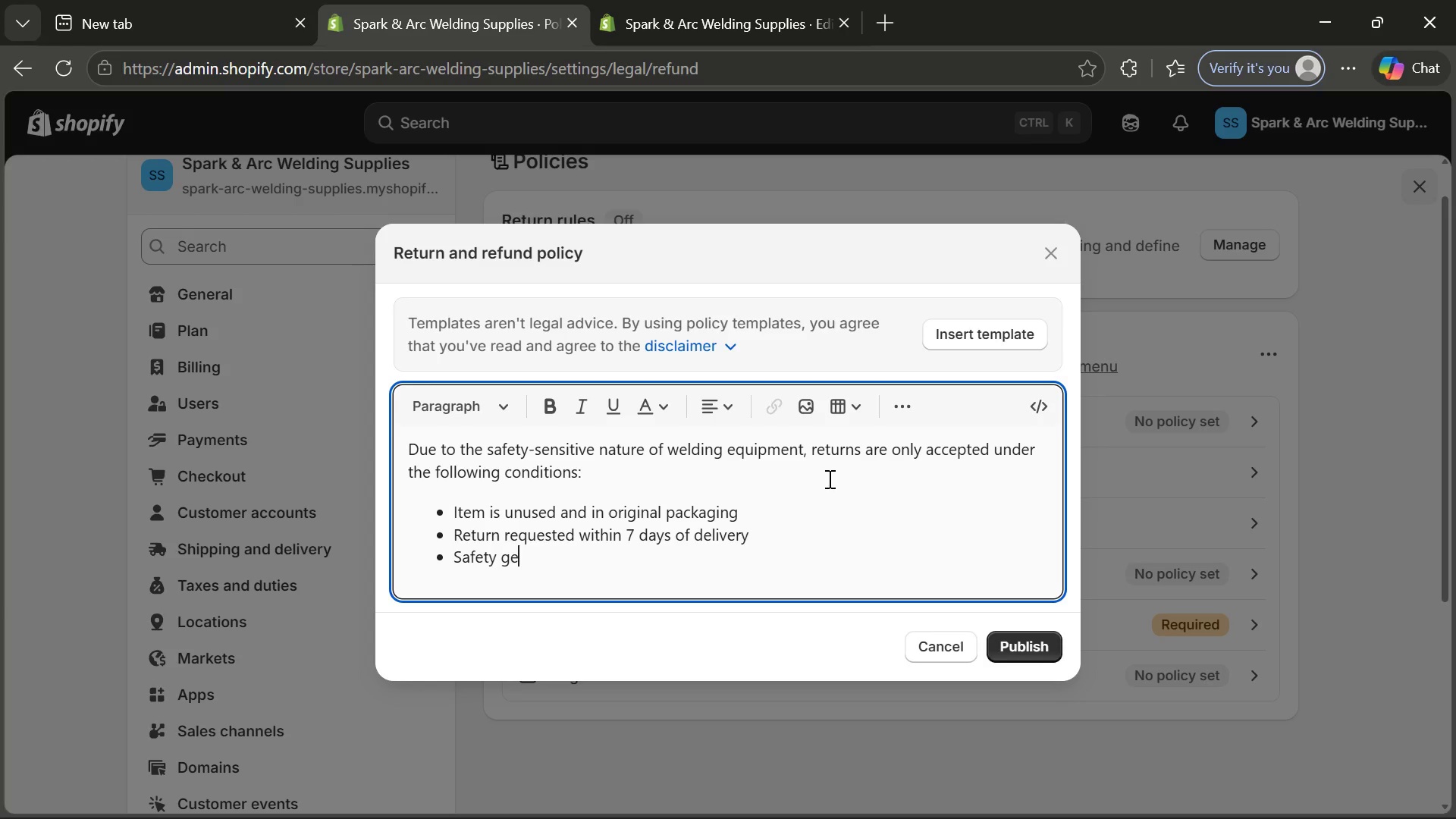 
key(Control+E)
 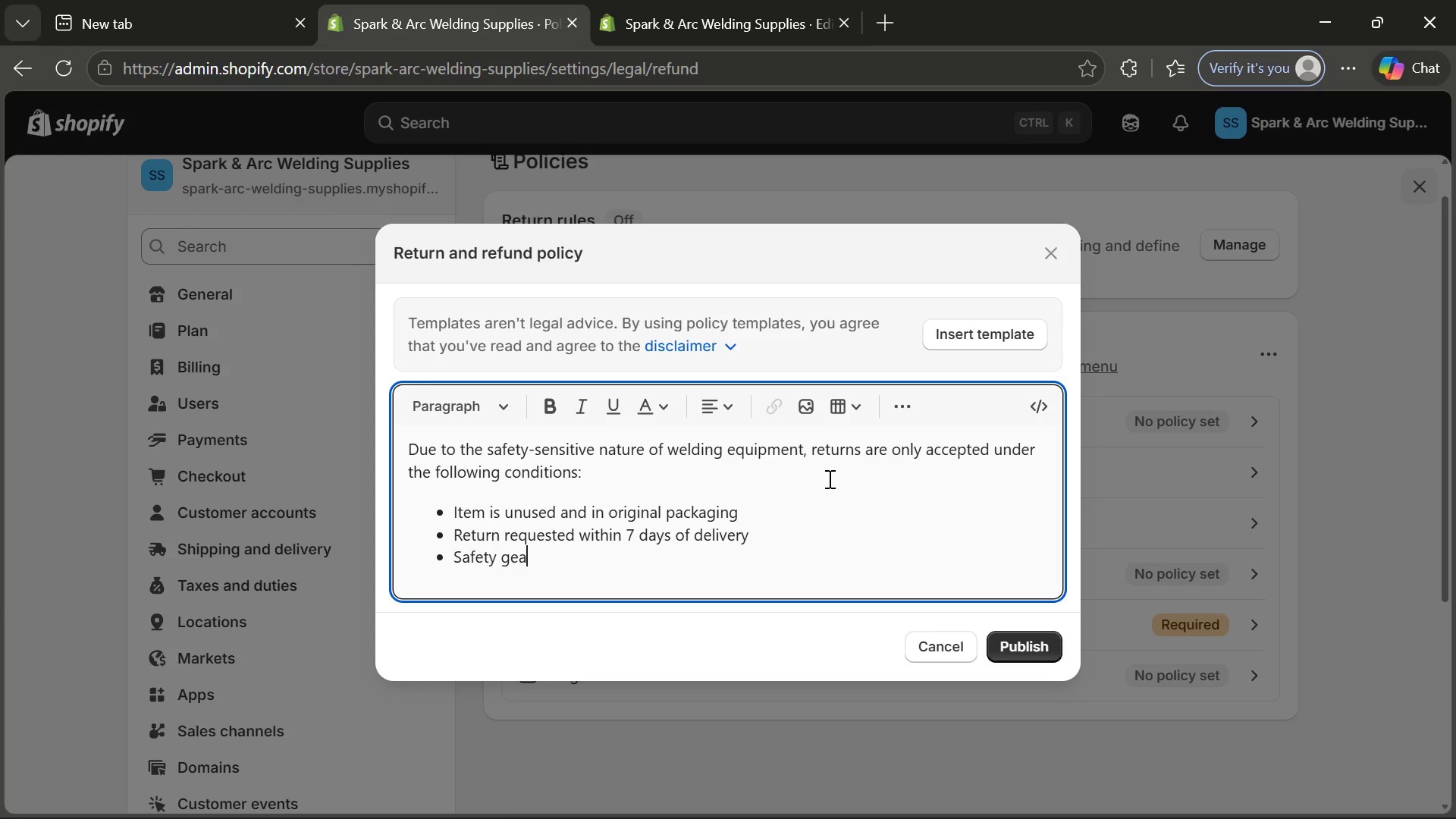 
key(Control+A)
 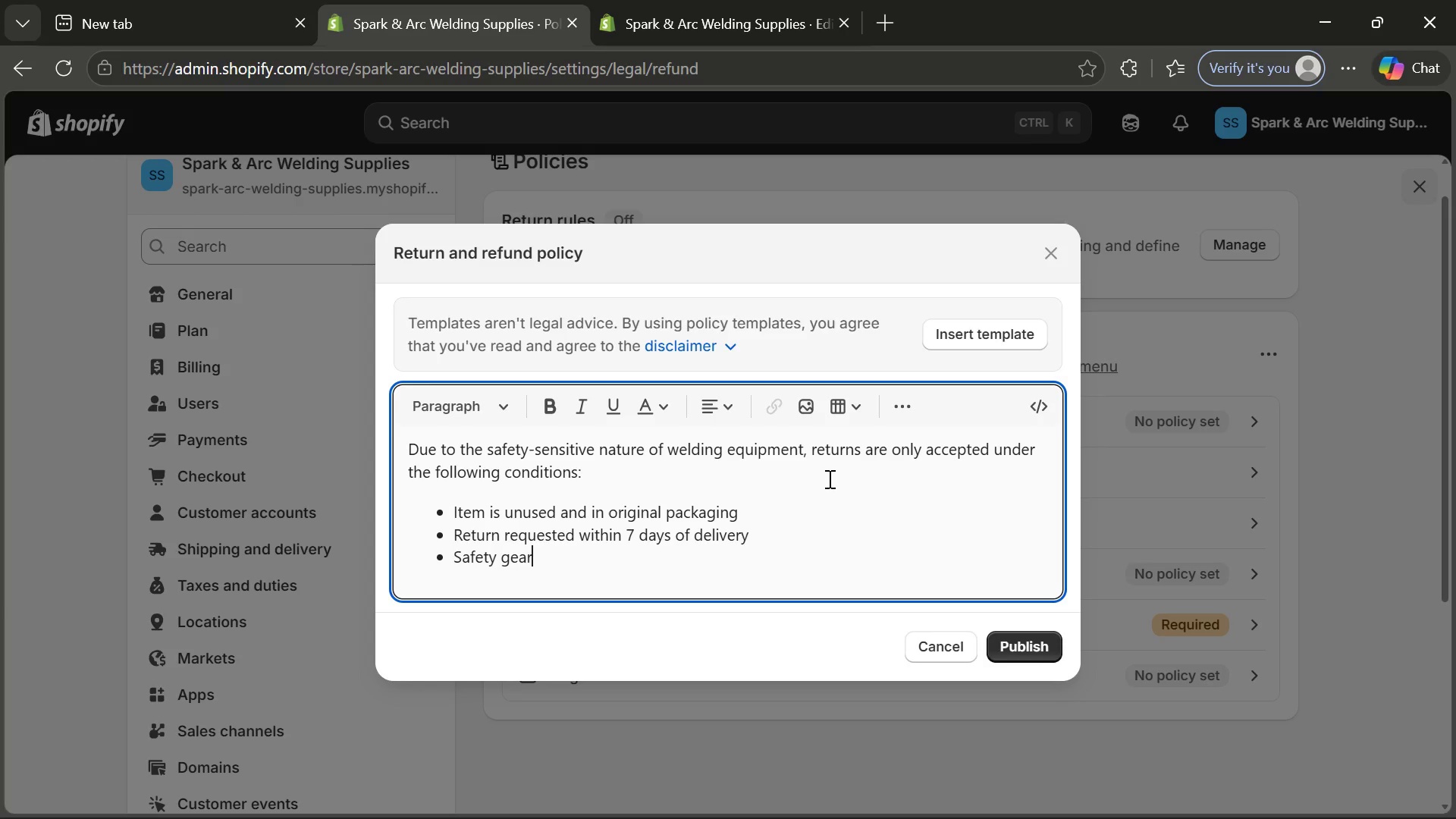 
key(Control+R)
 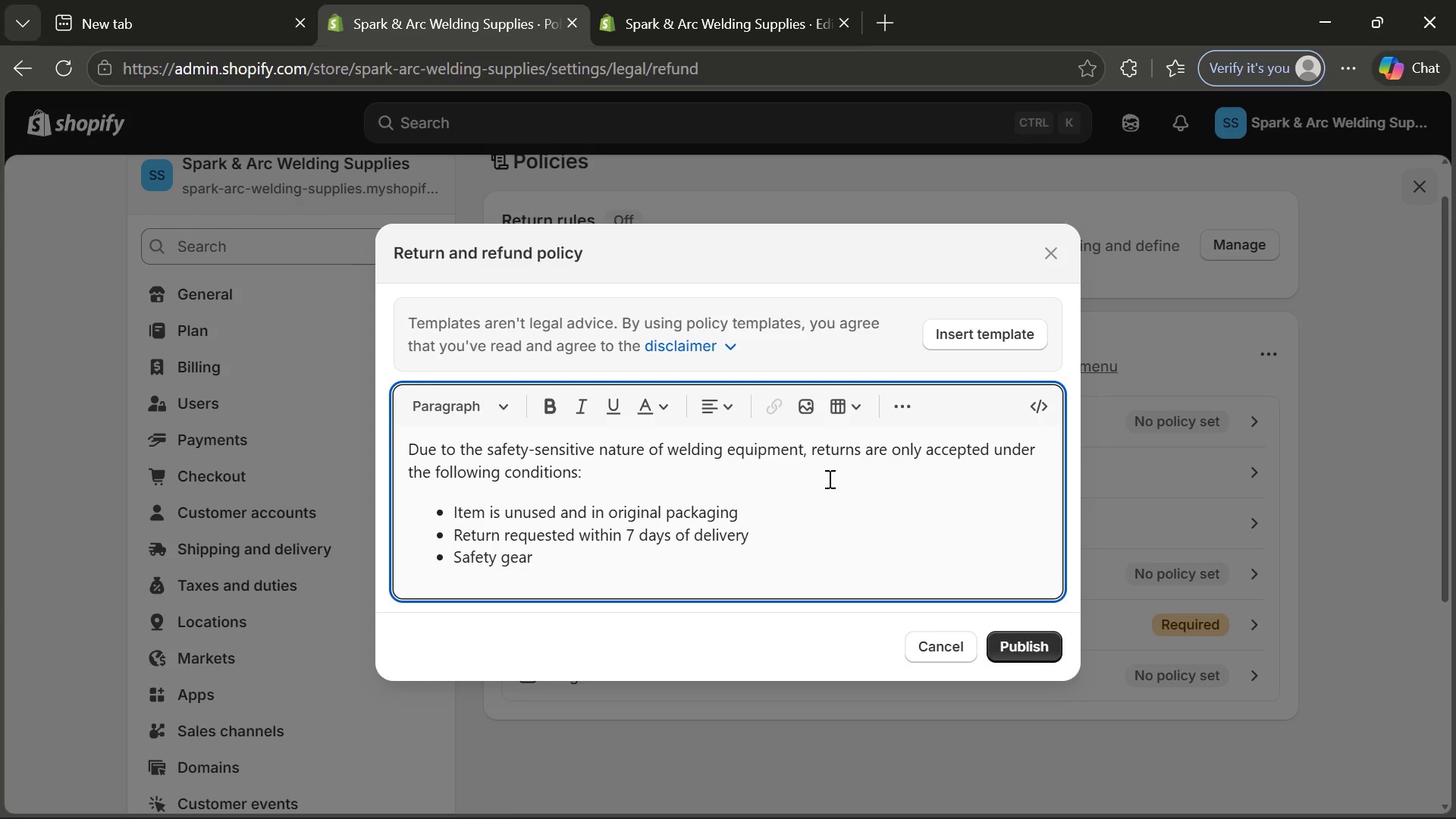 
key(Control+Shift+9)
 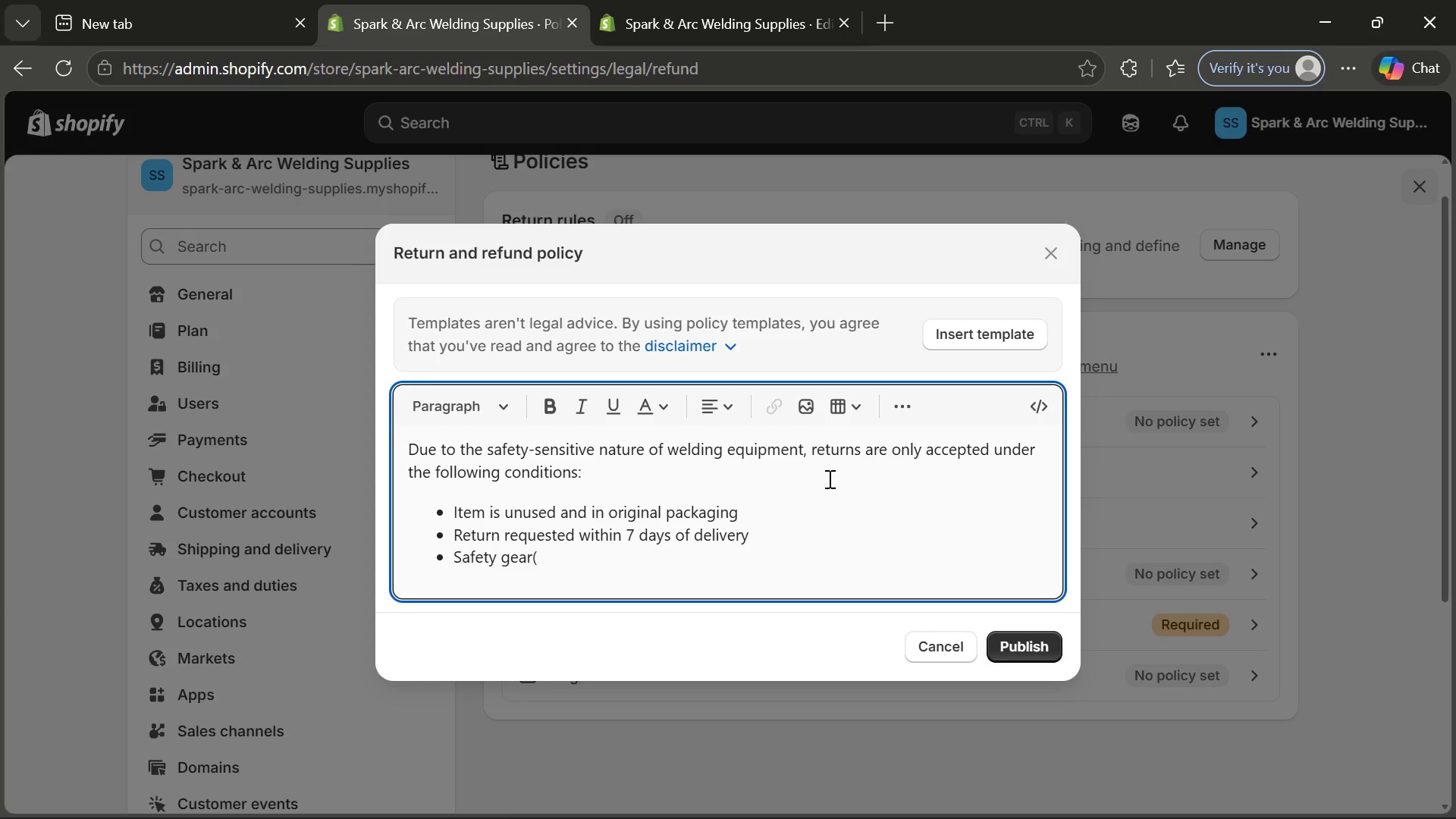 
key(Control+H)
 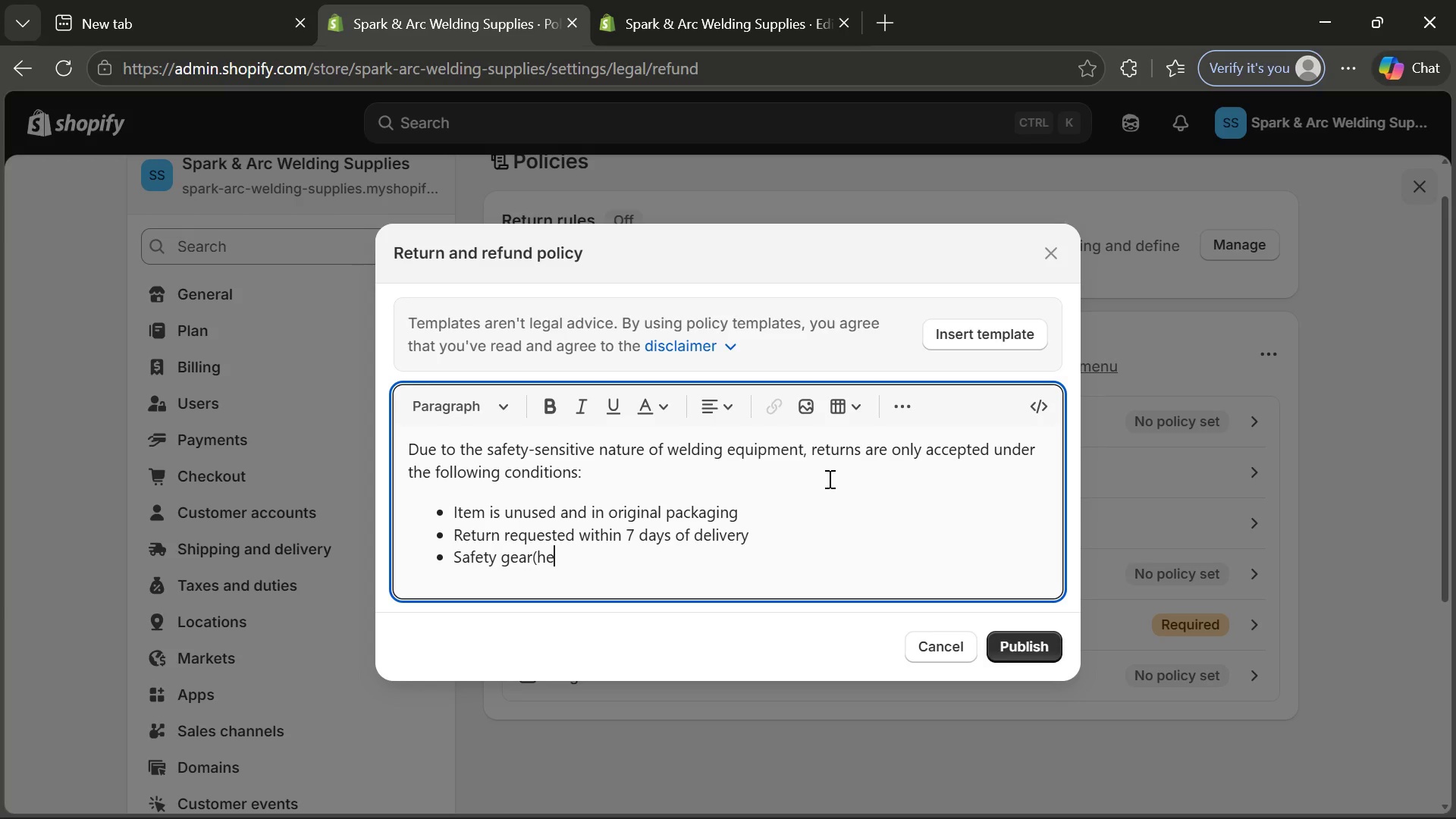 
key(Control+E)
 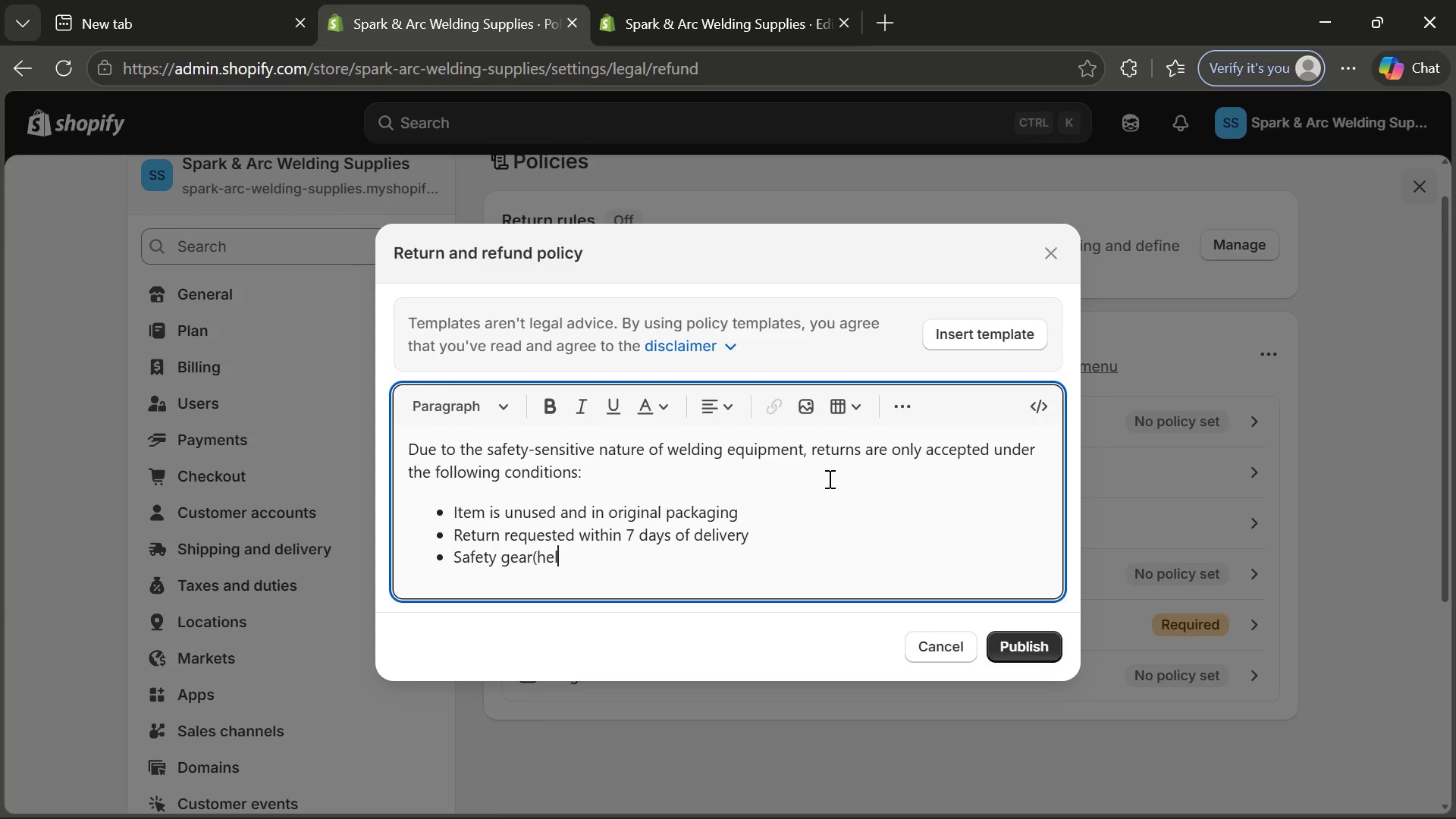 
key(Control+L)
 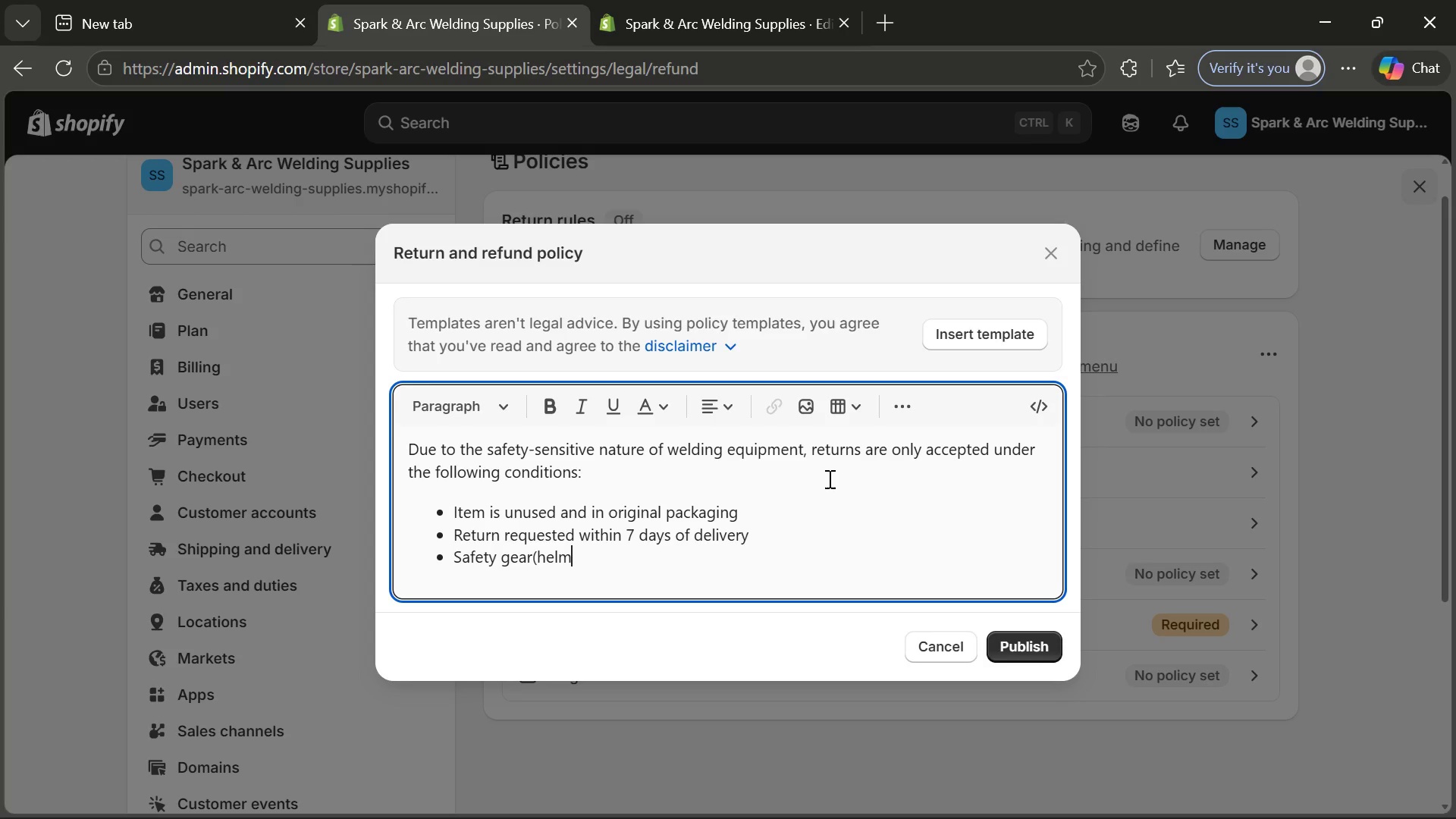 
key(Control+M)
 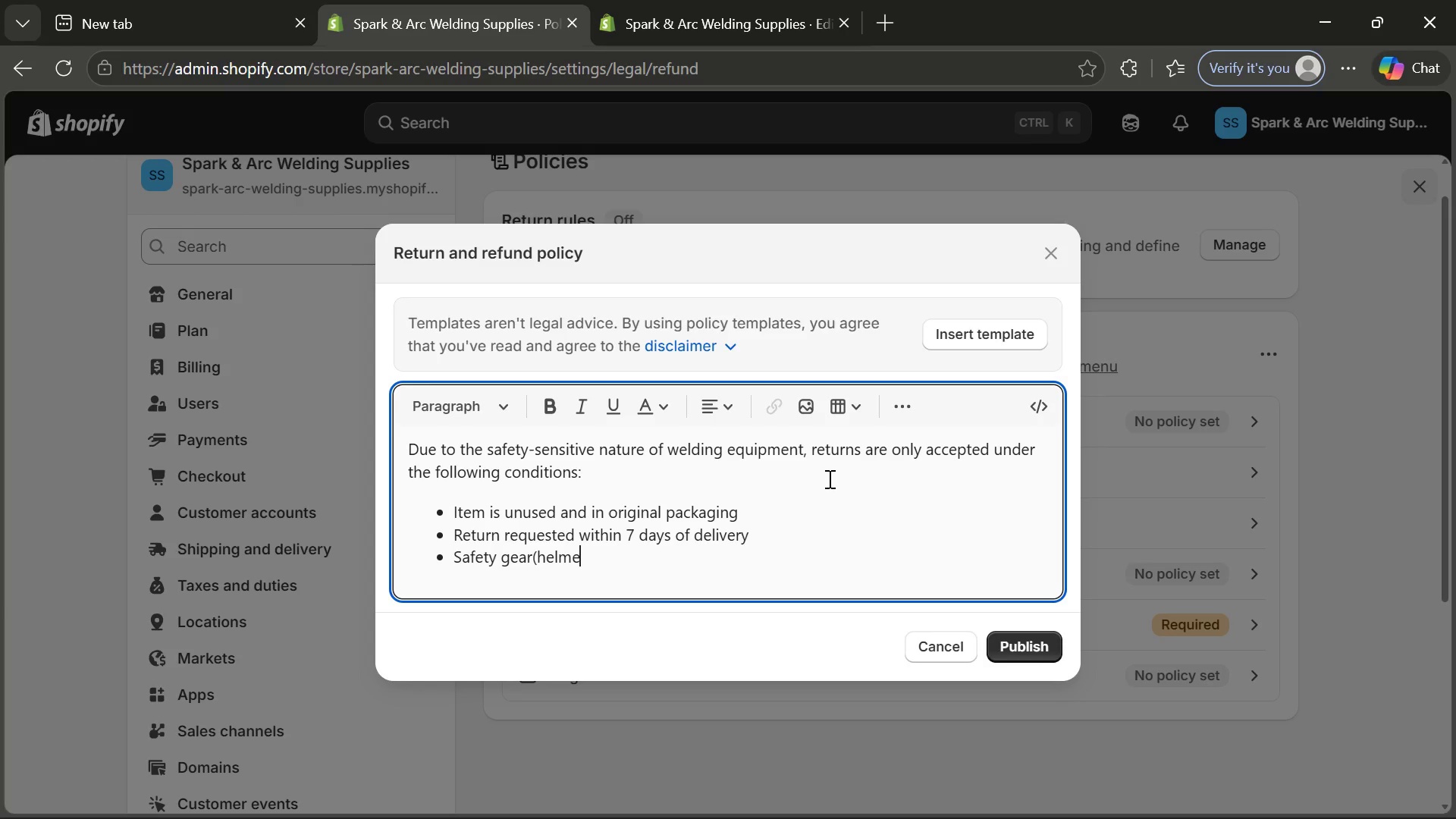 
key(Control+E)
 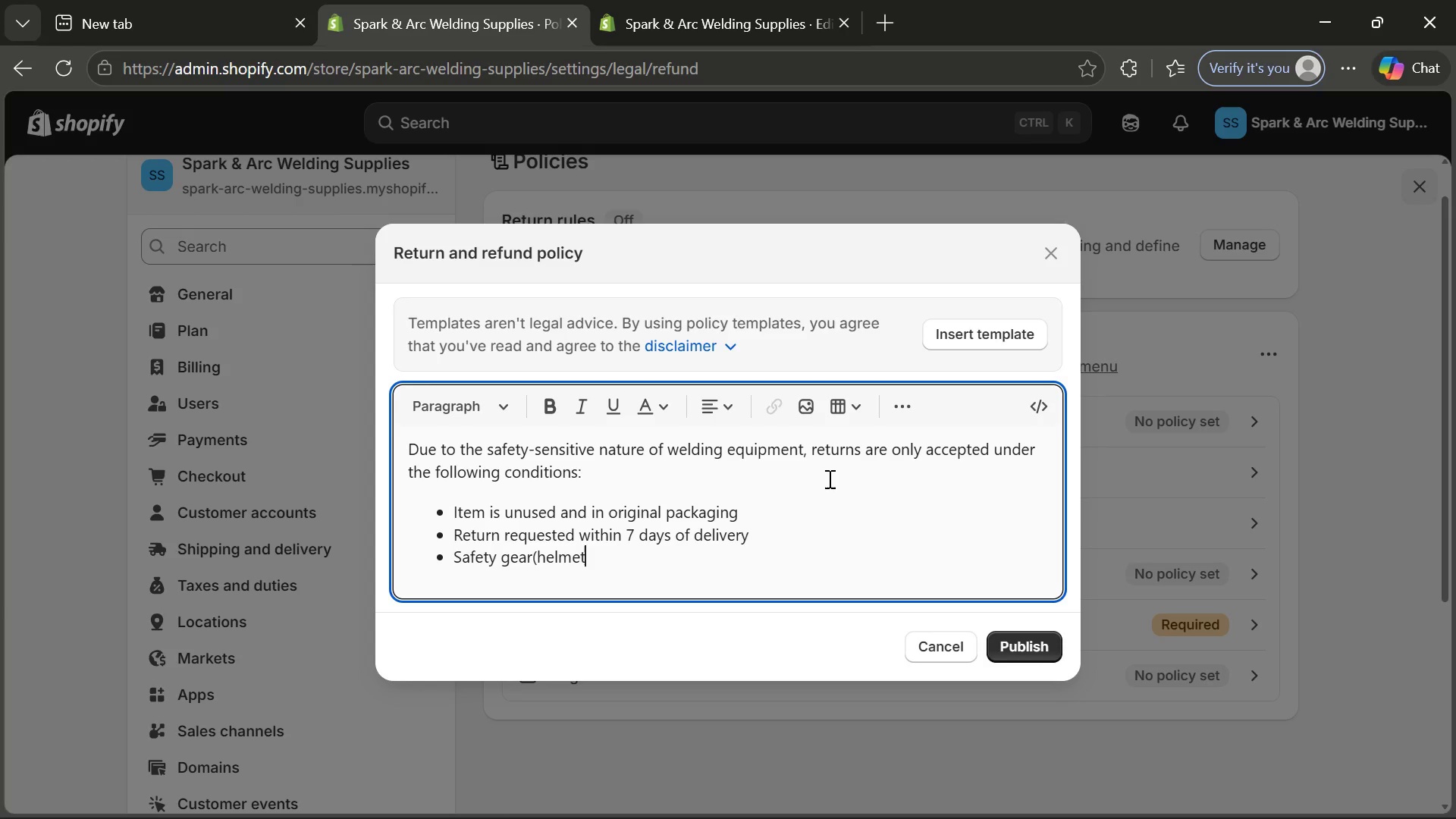 
key(Control+T)
 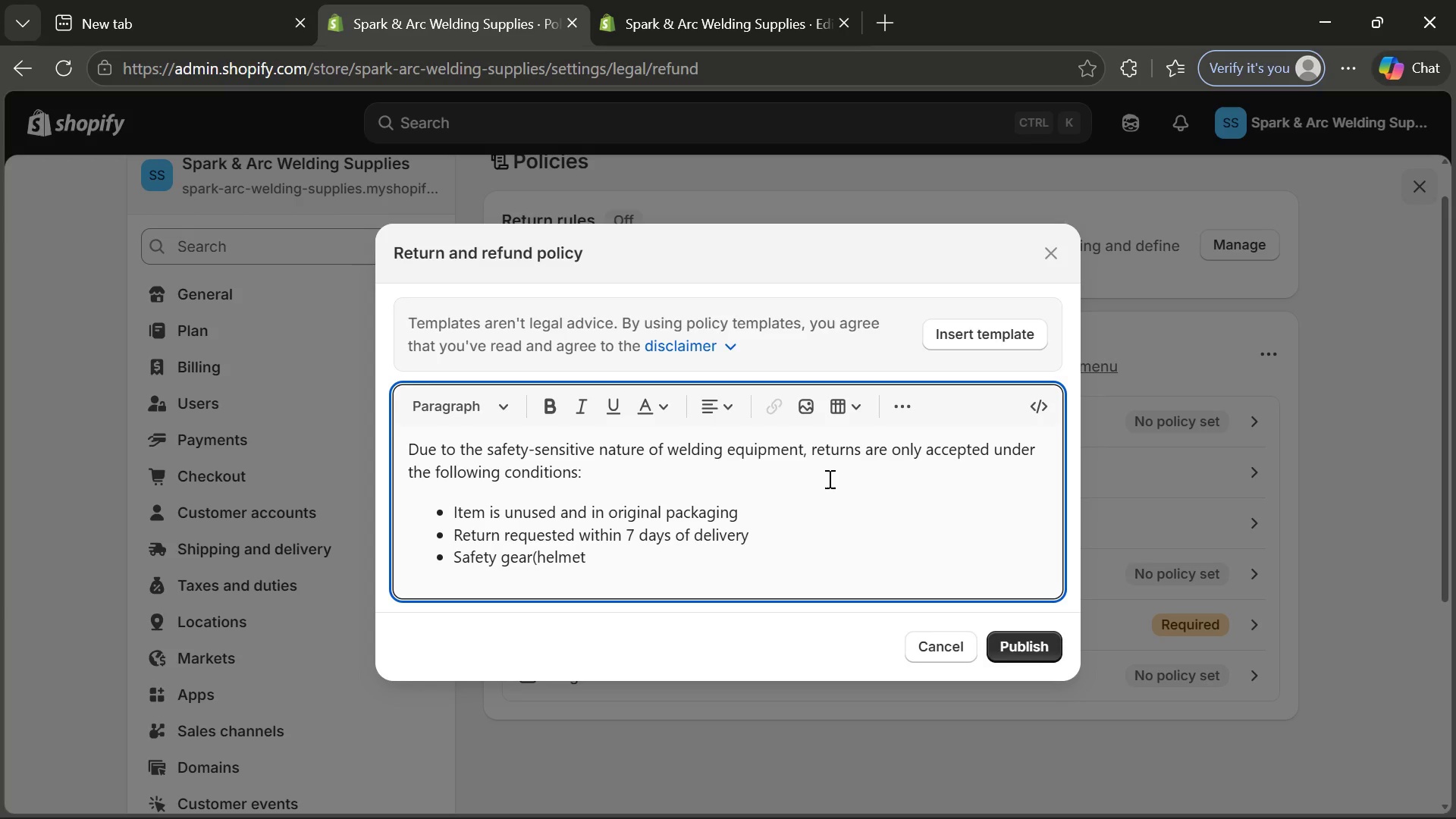 
key(Control+S)
 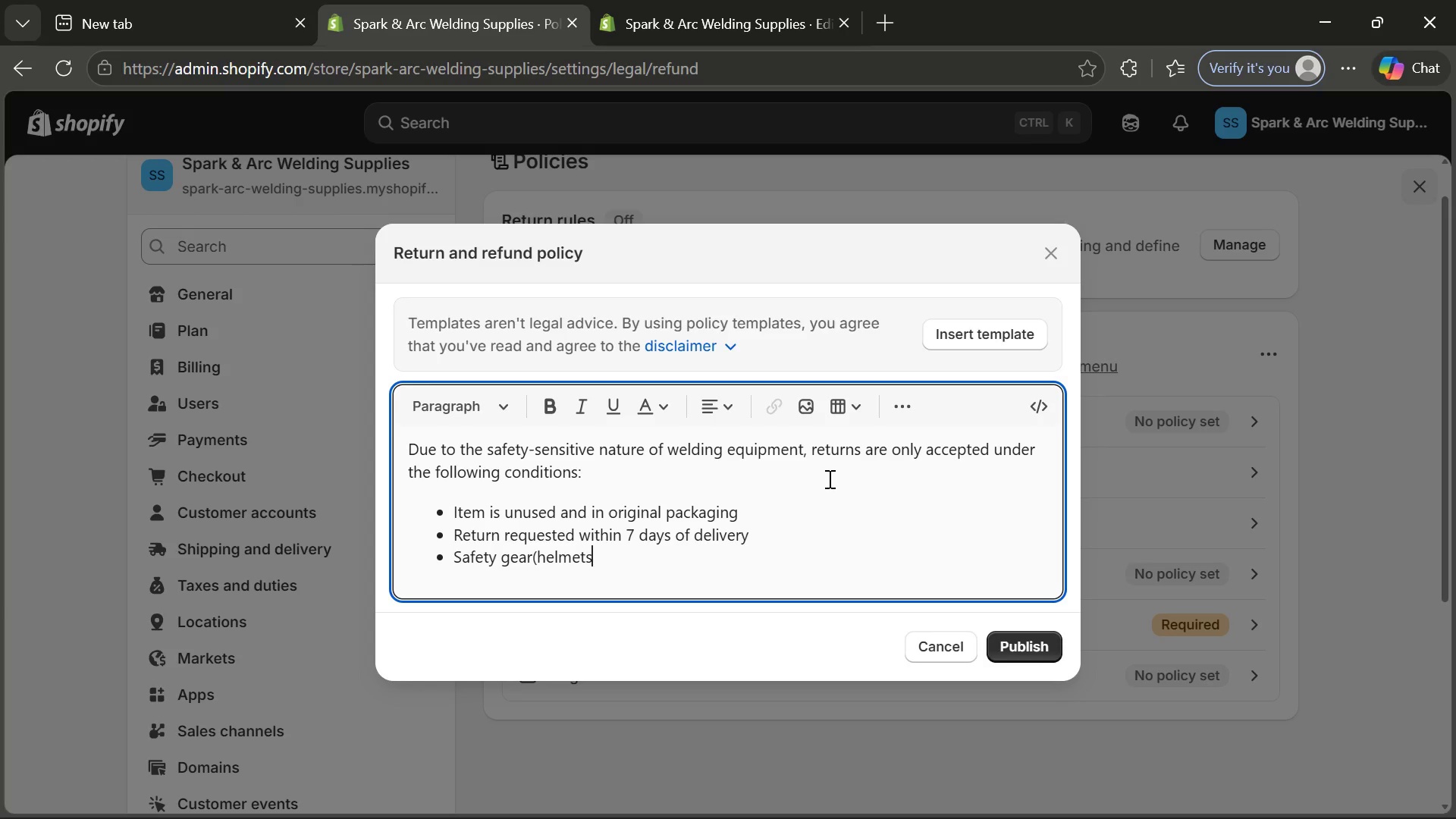 
key(Control+Comma)
 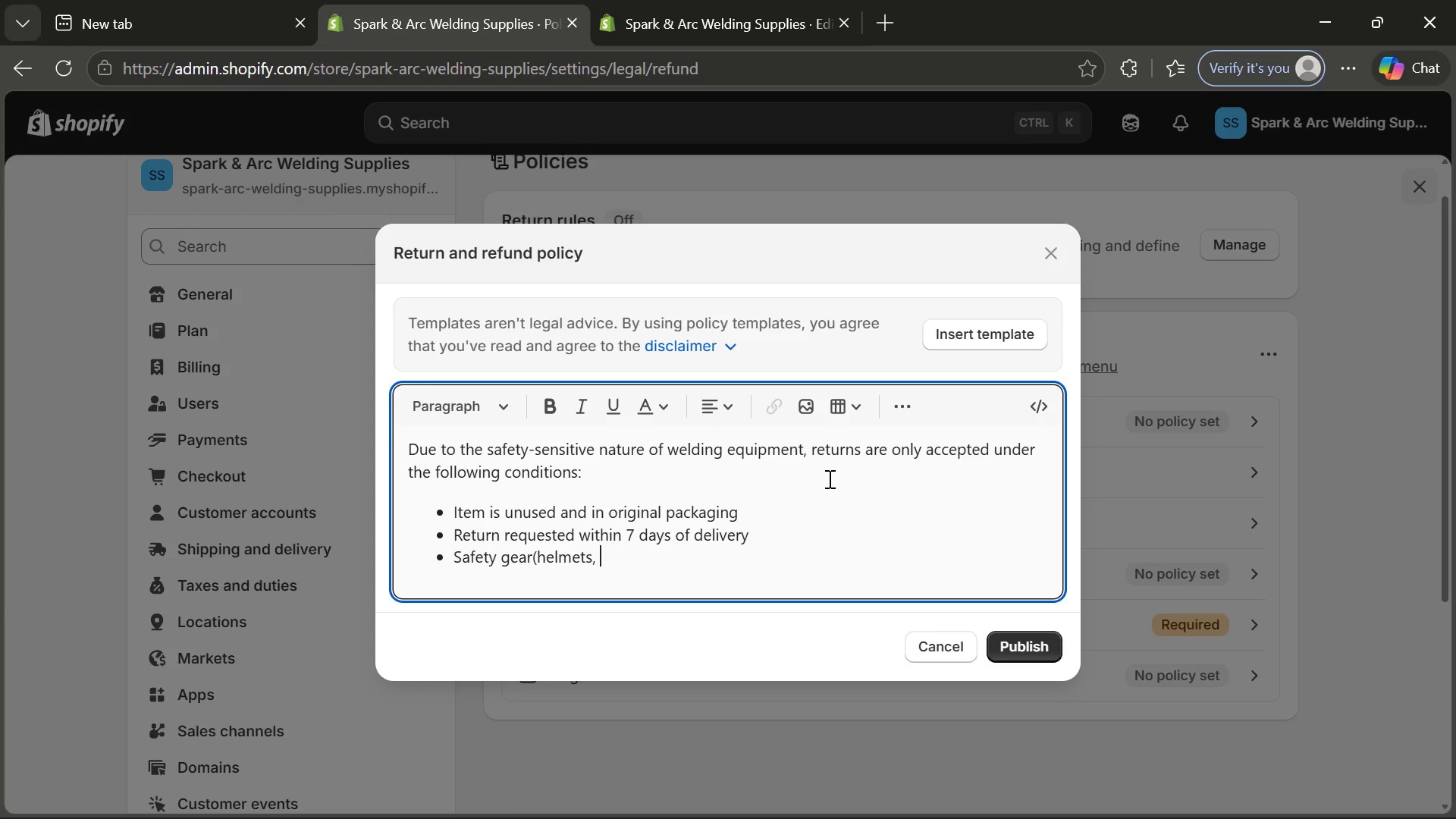 
key(Control+Space)
 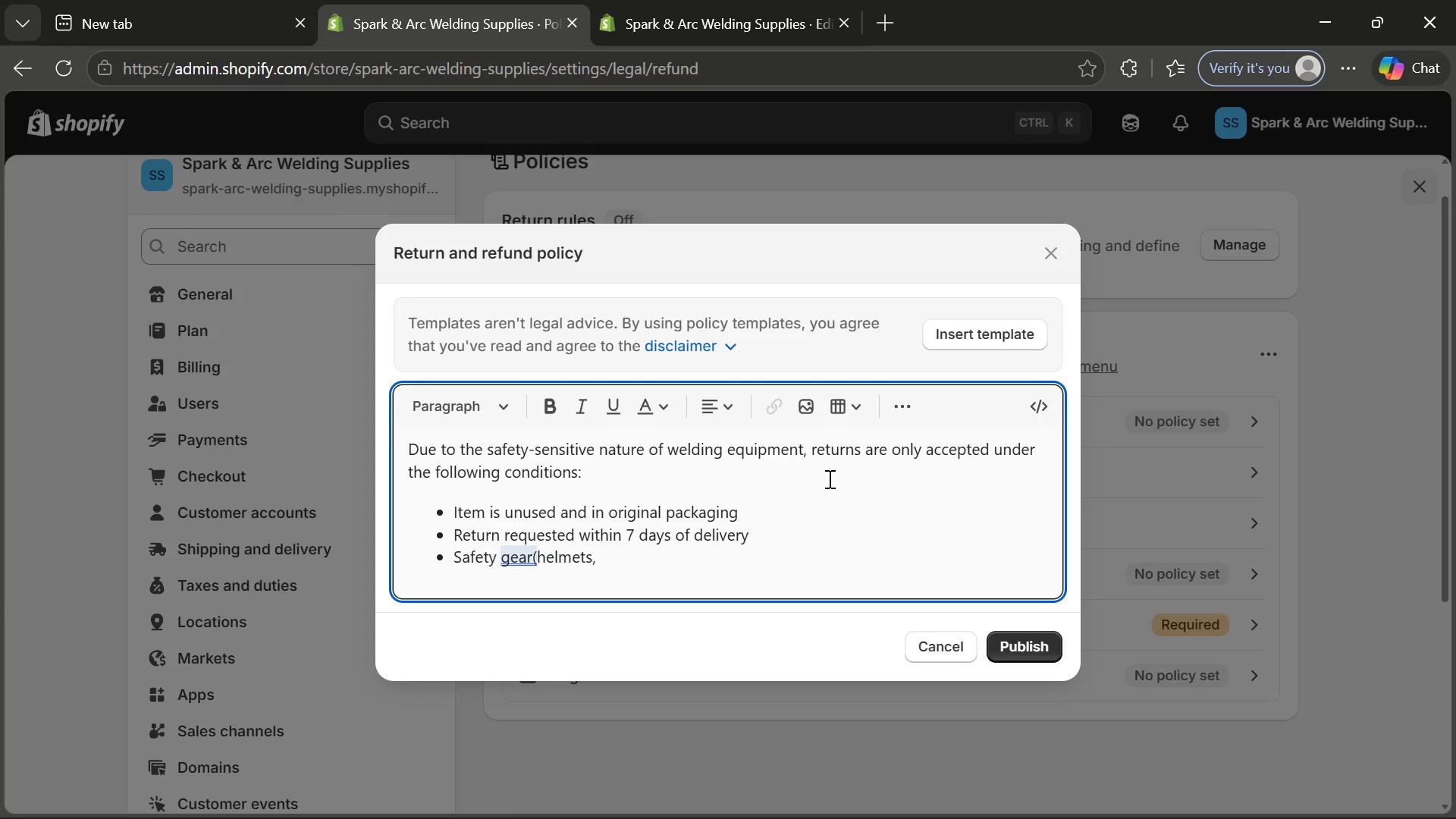 
key(Control+G)
 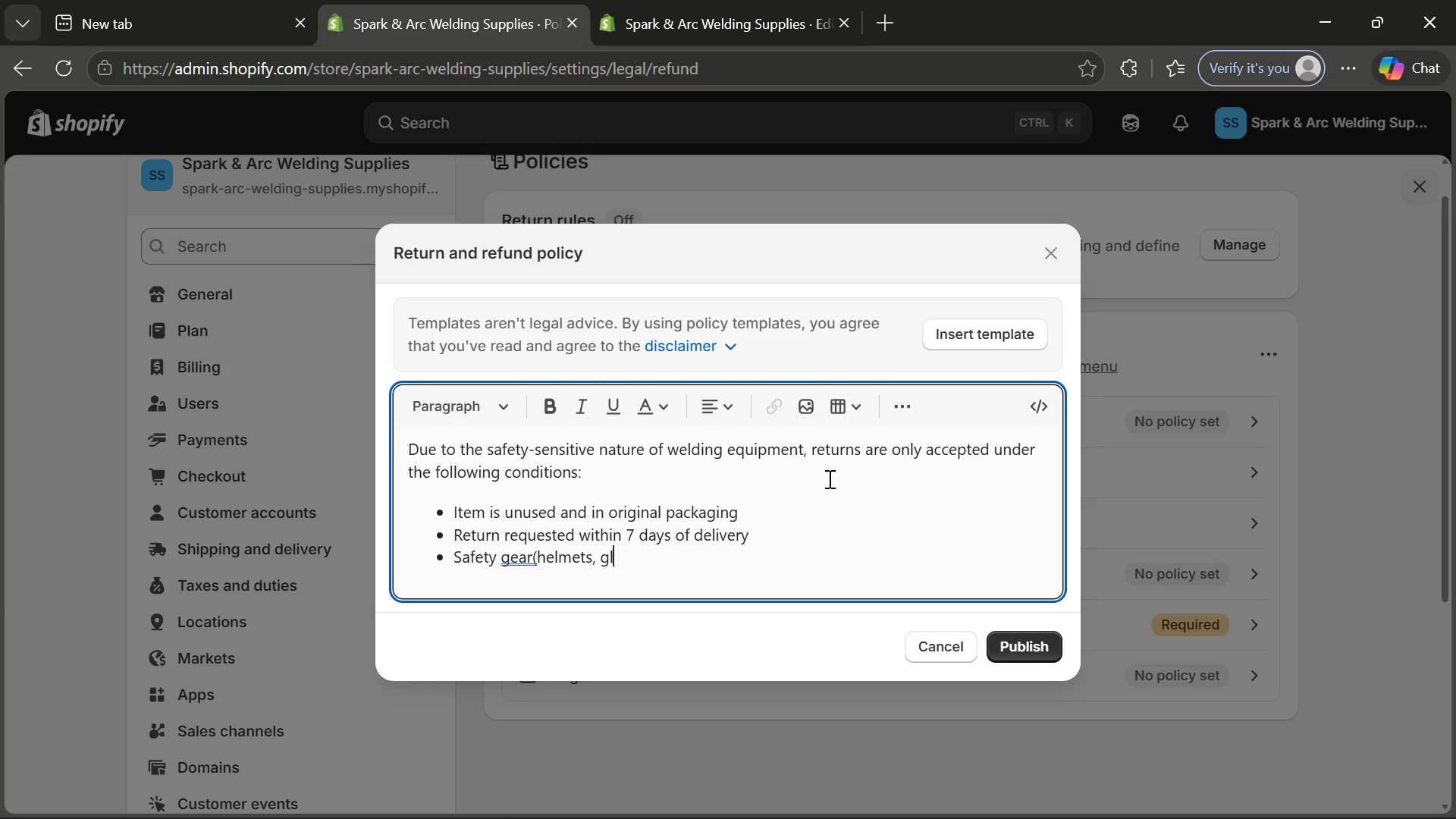 
key(Control+L)
 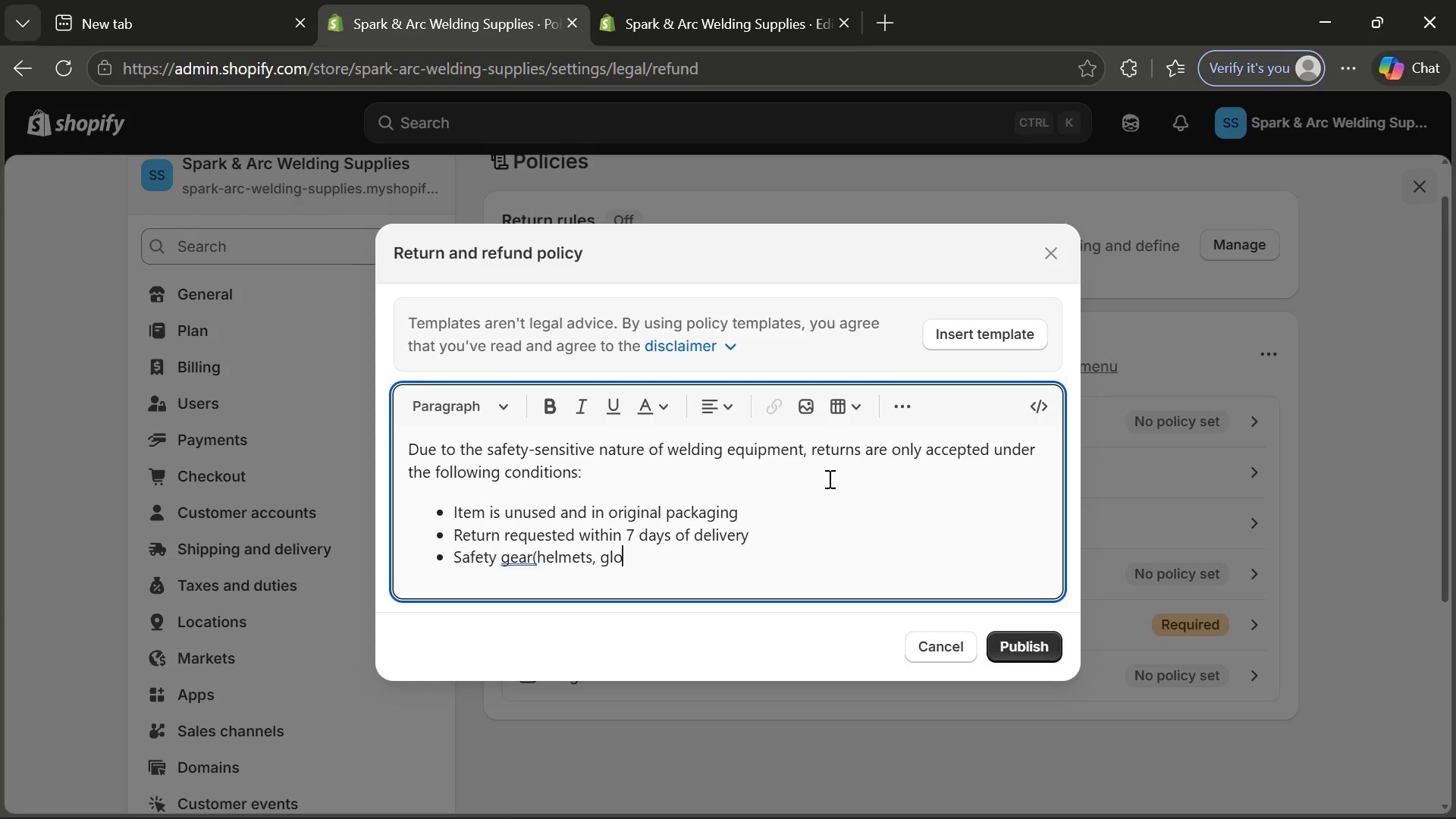 
key(Control+O)
 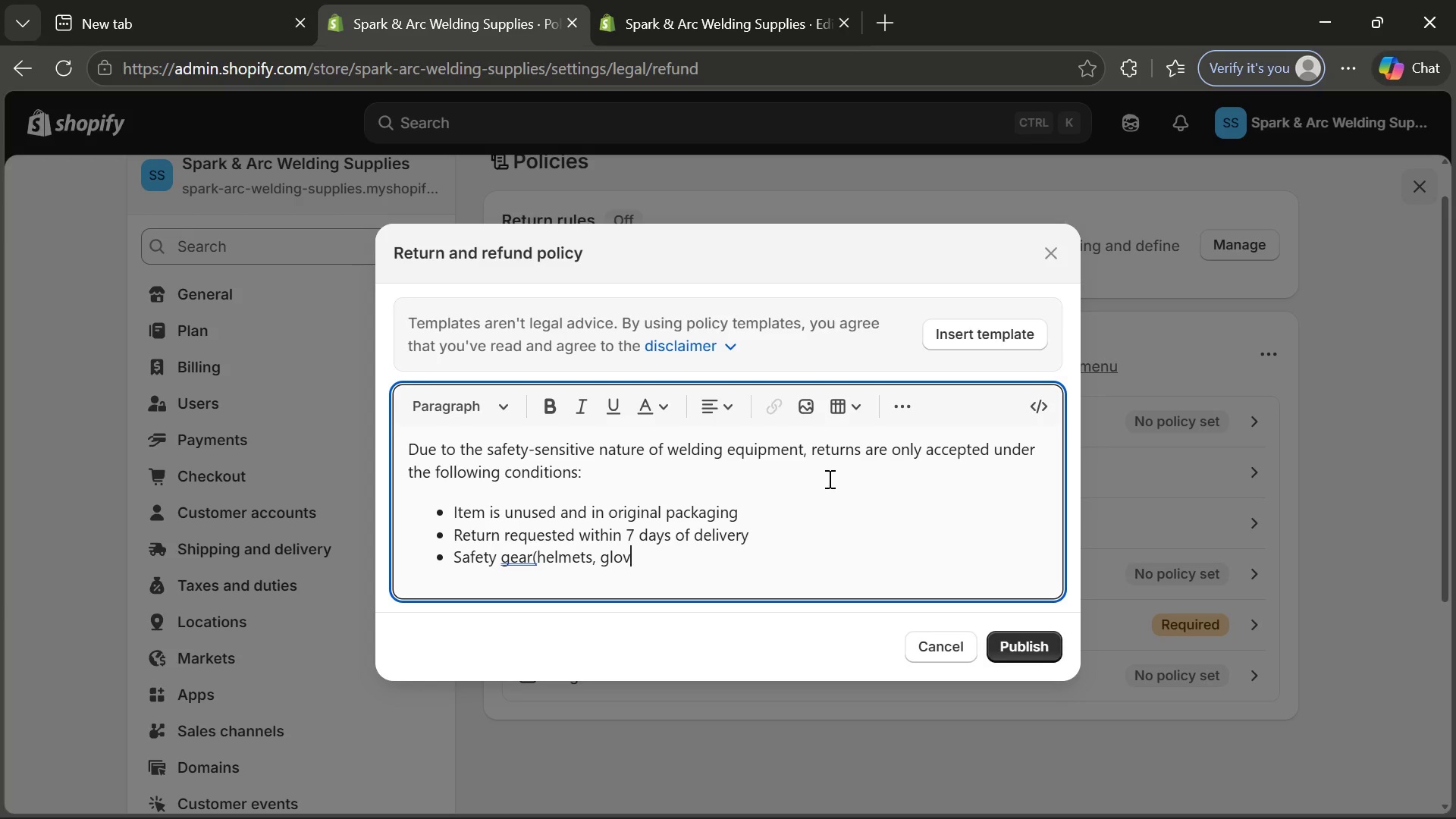 
key(Control+V)
 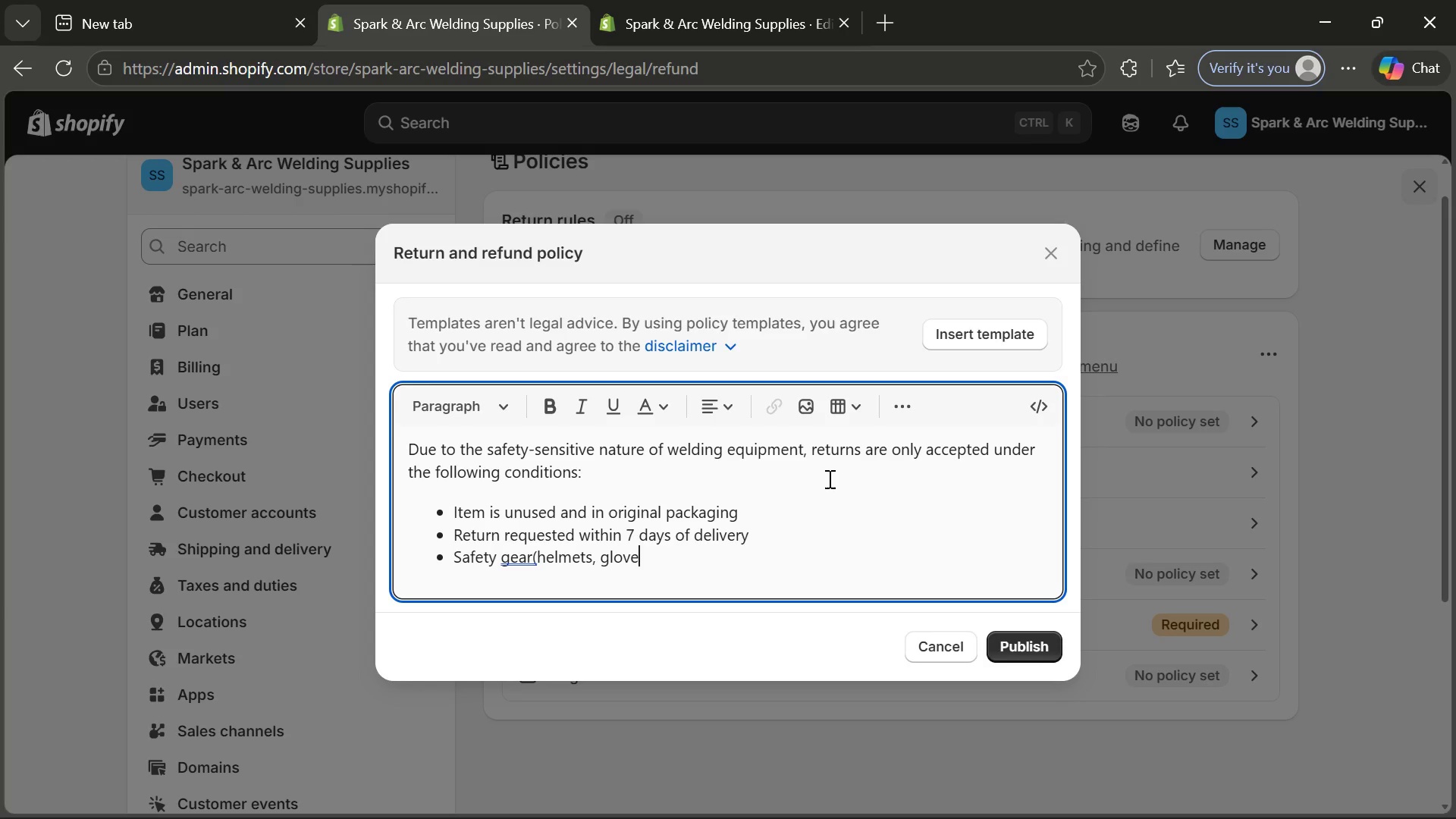 
key(Control+E)
 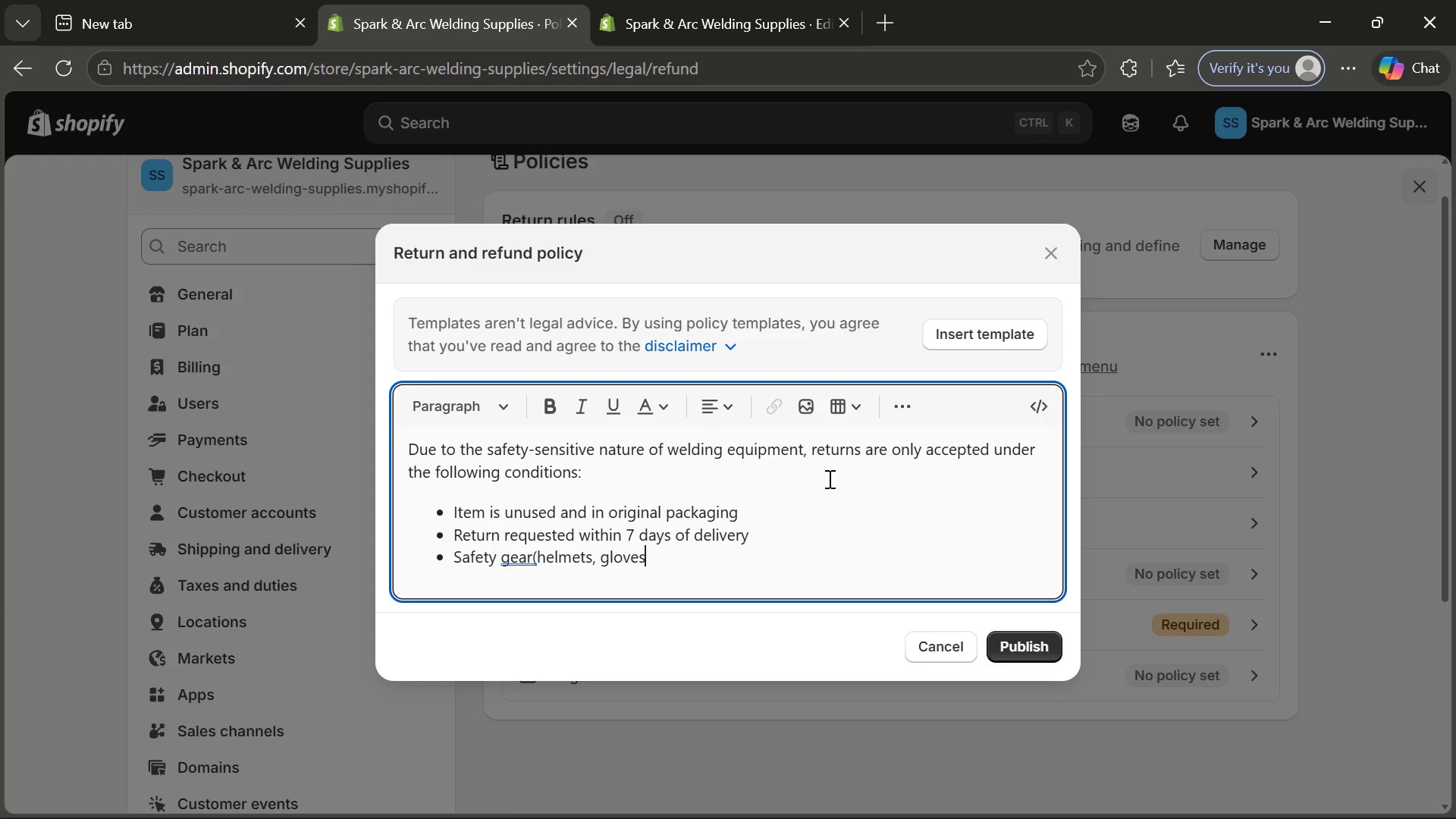 
key(Control+S)
 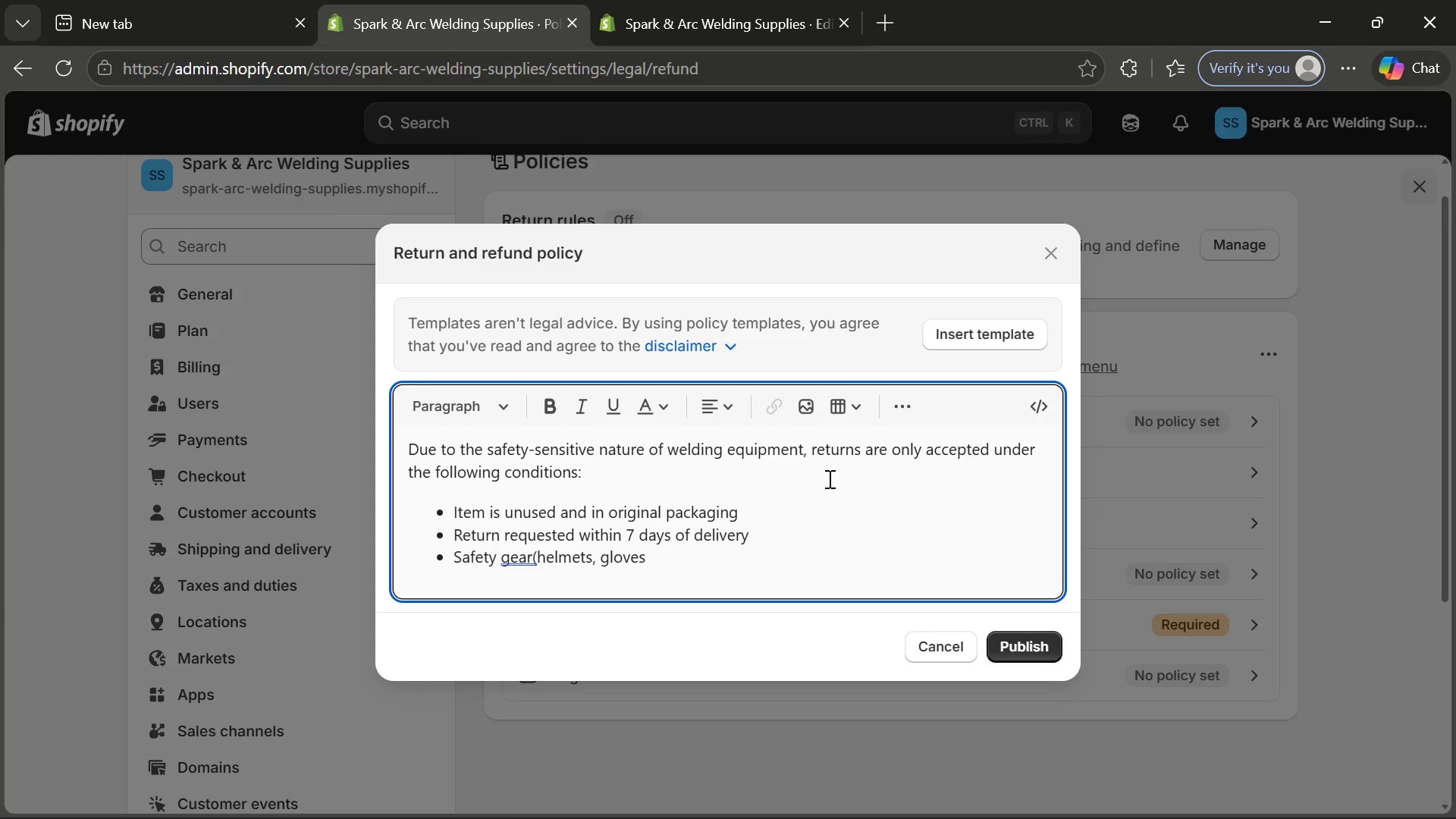 
key(Control+Comma)
 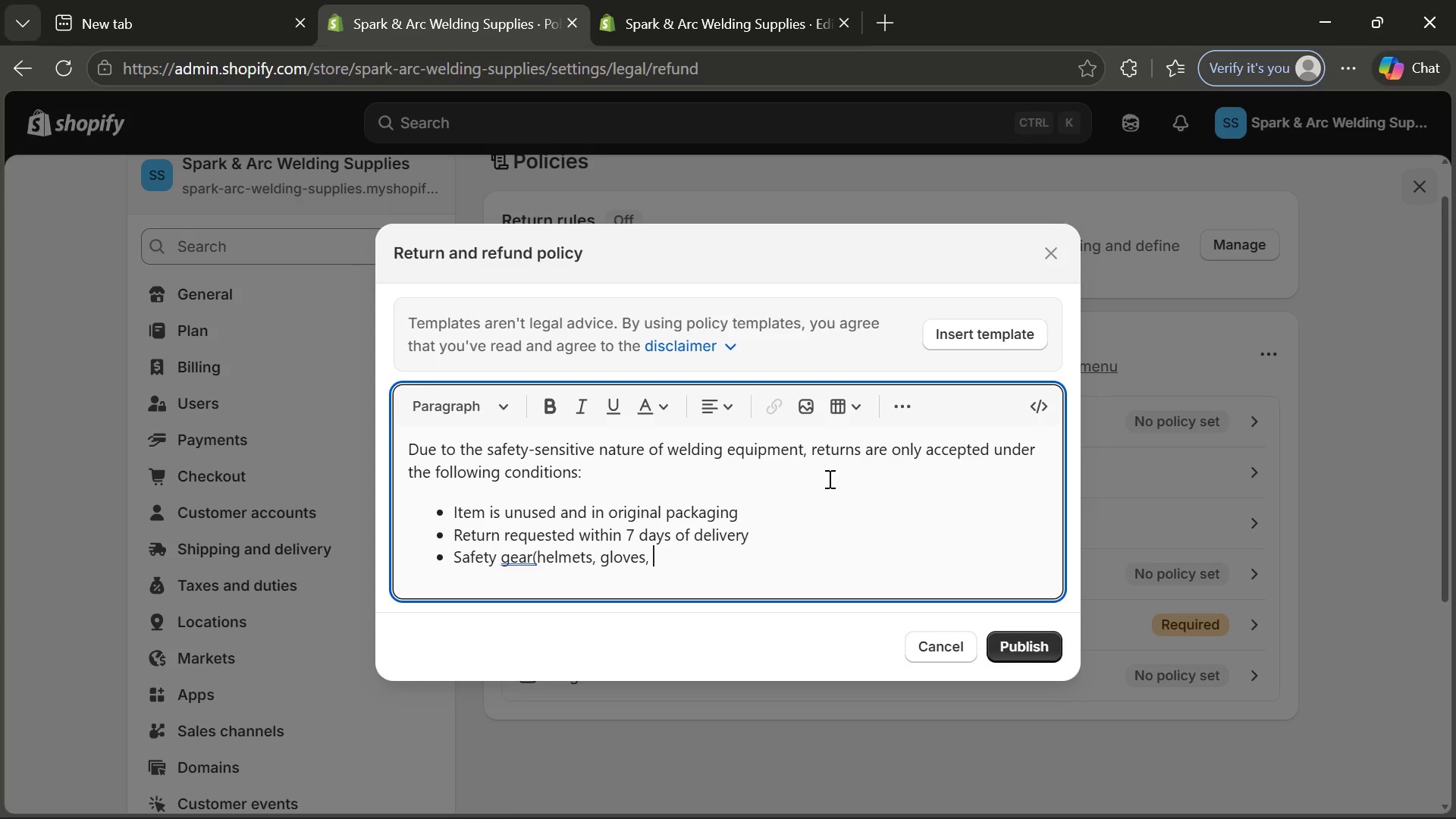 
key(Control+Space)
 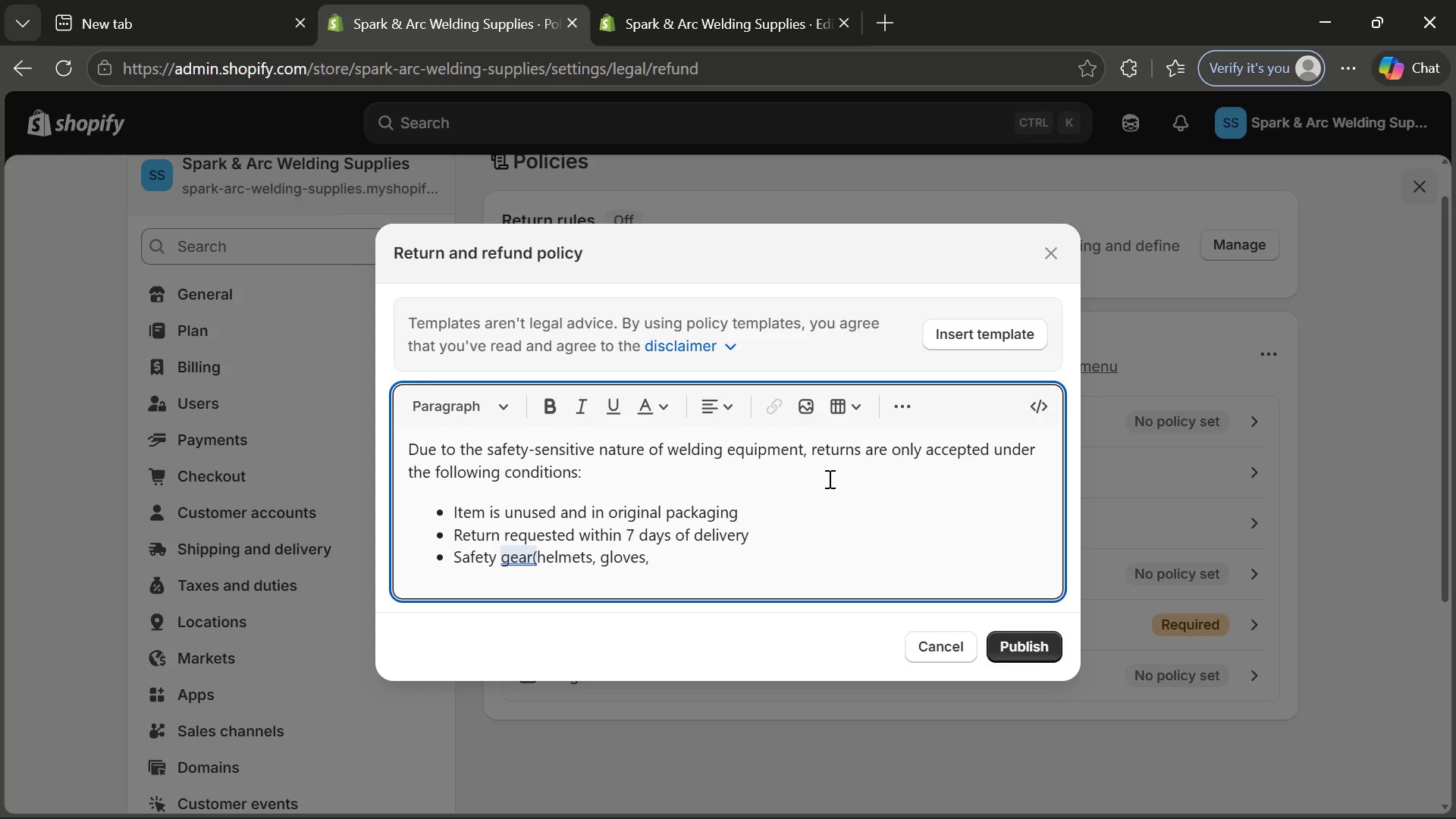 
key(Control+CapsLock)
 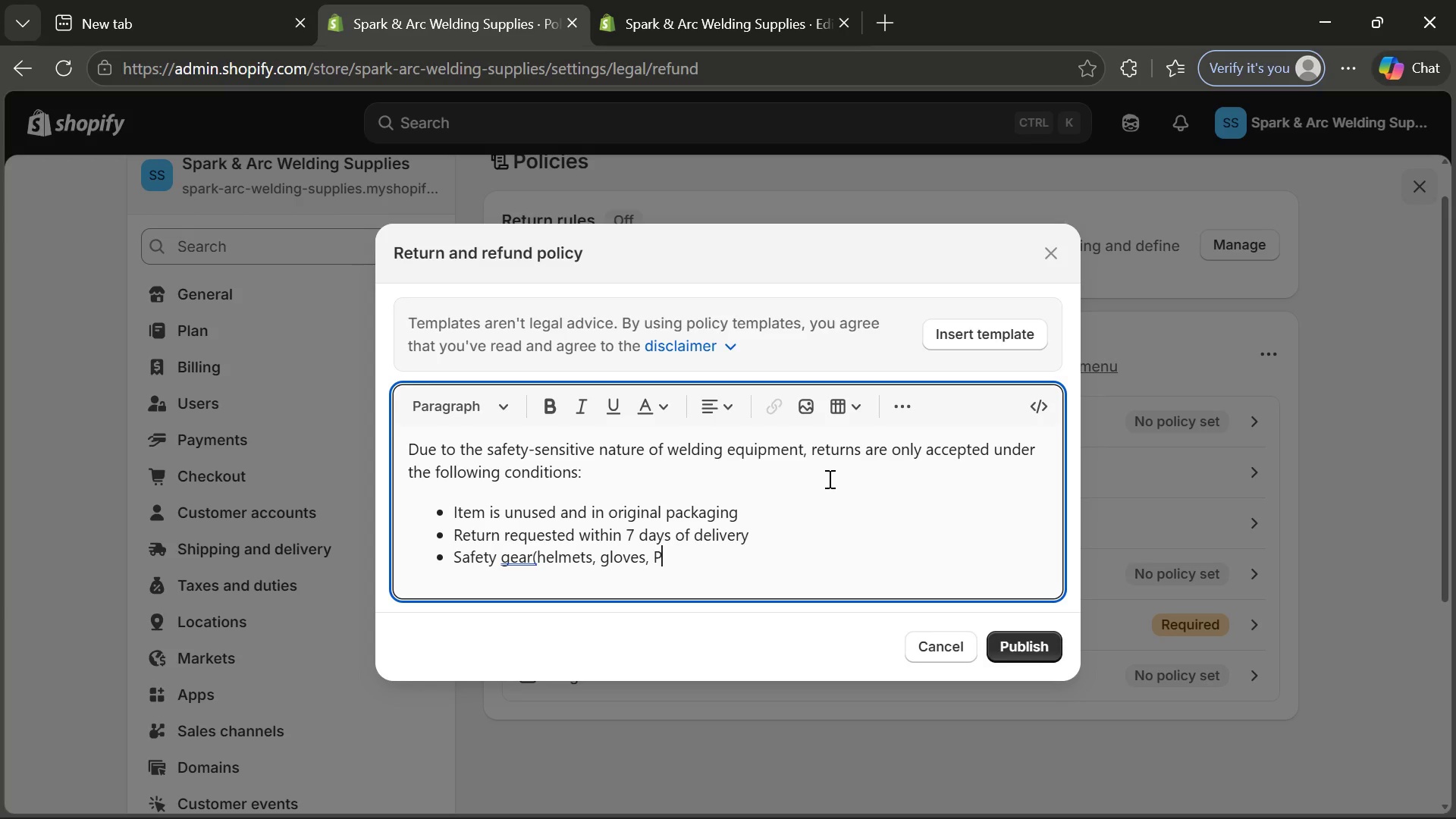 
key(Control+P)
 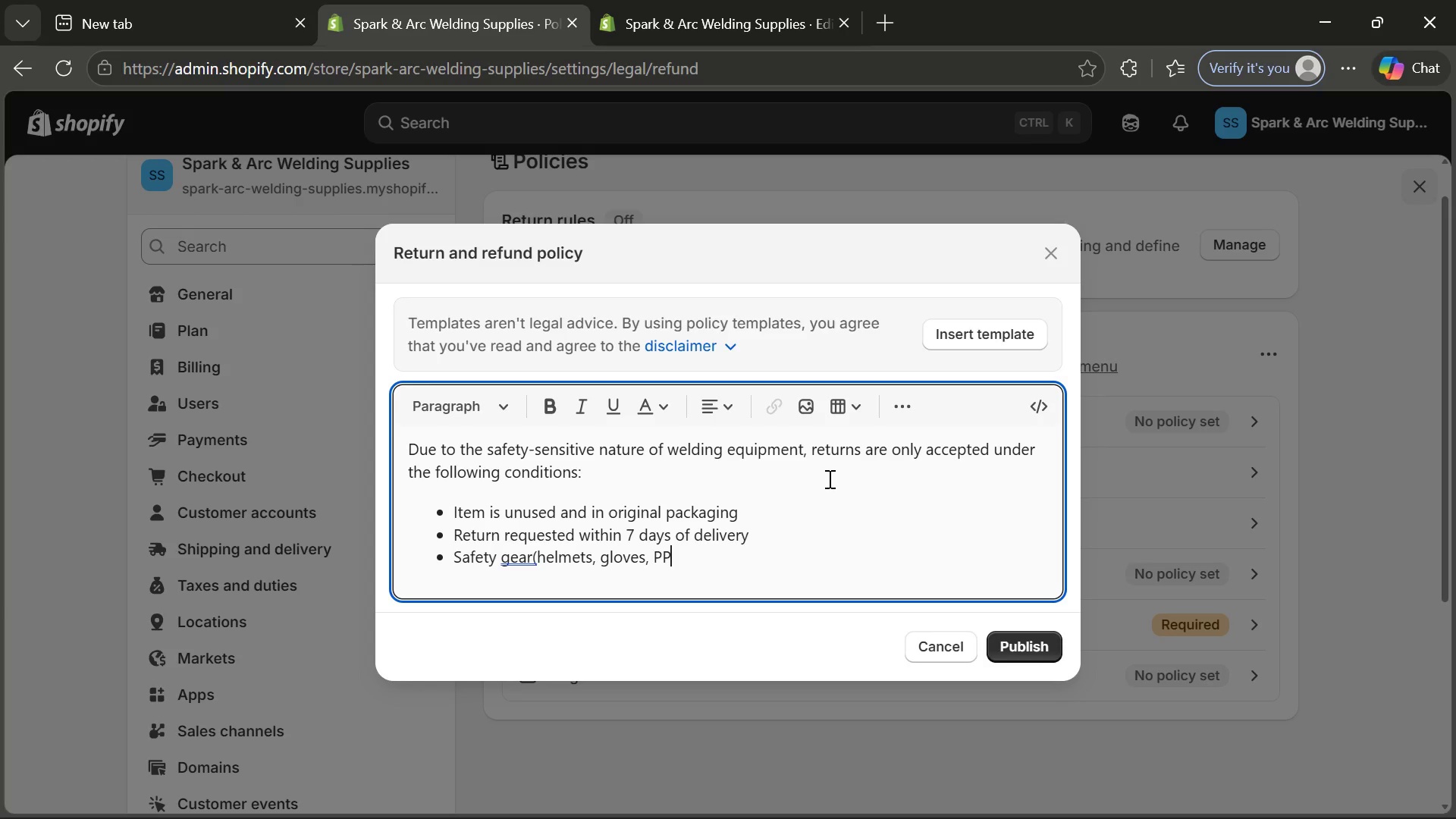 
key(Control+P)
 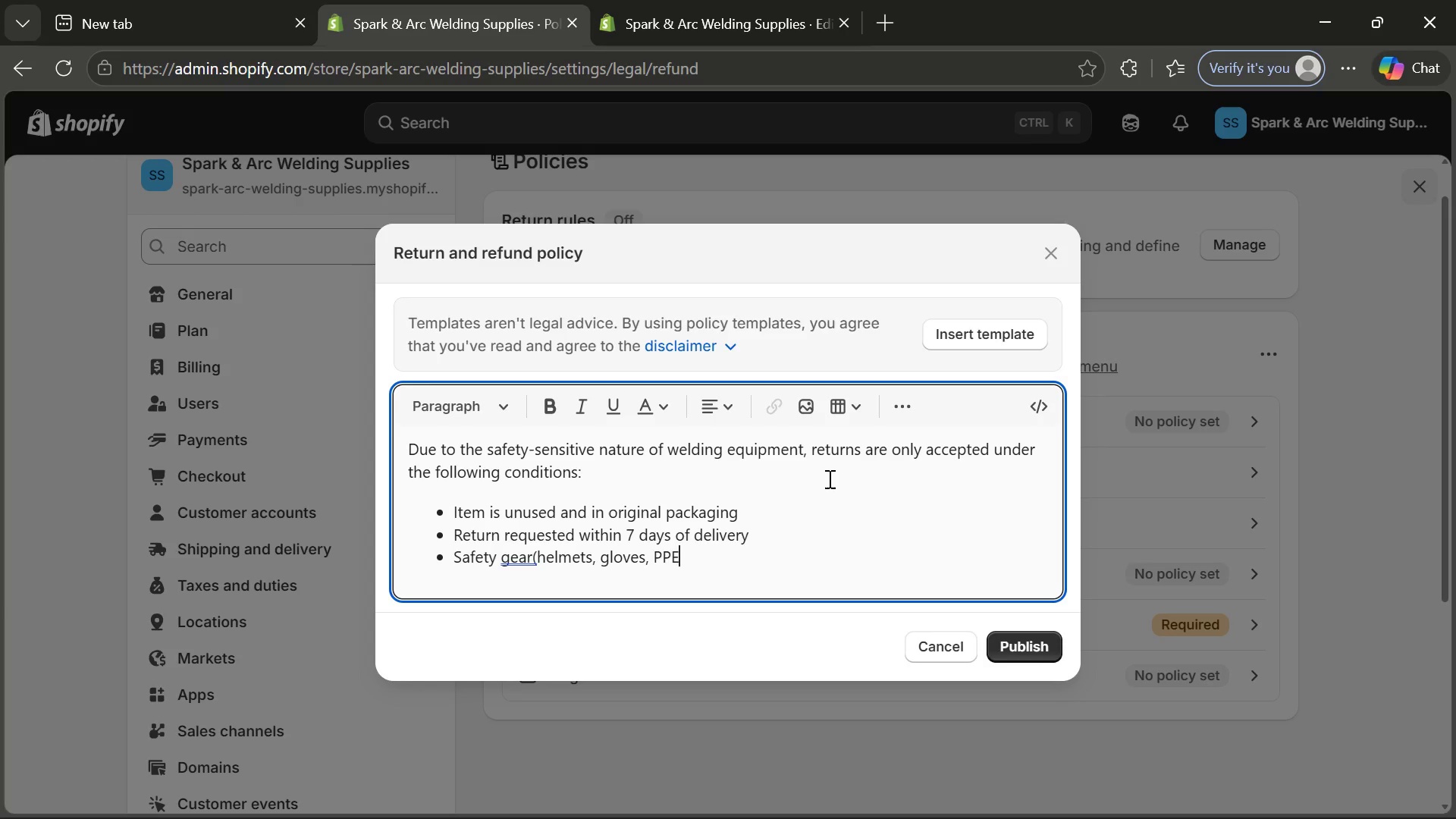 
key(Control+E)
 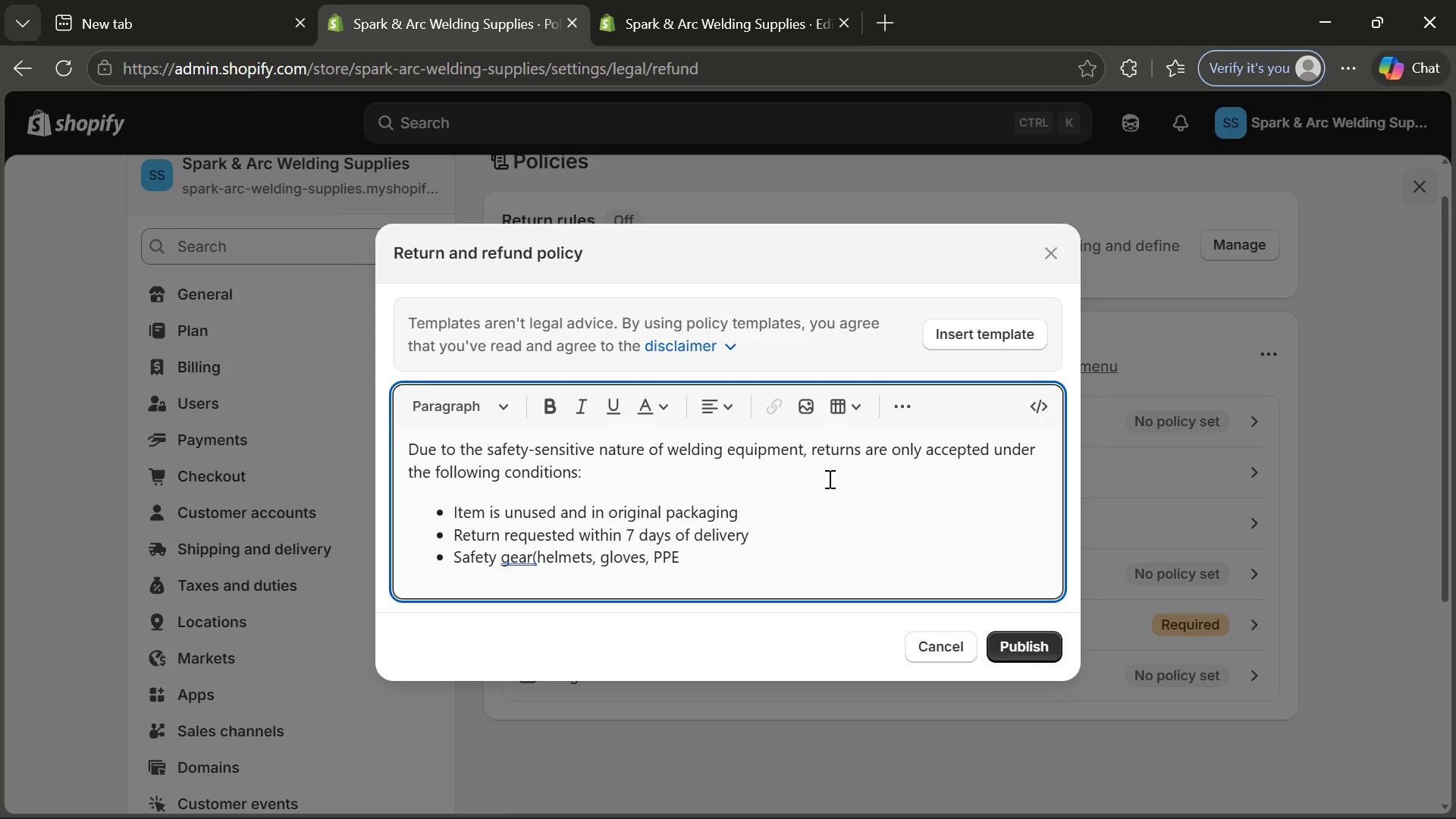 
key(Control+CapsLock)
 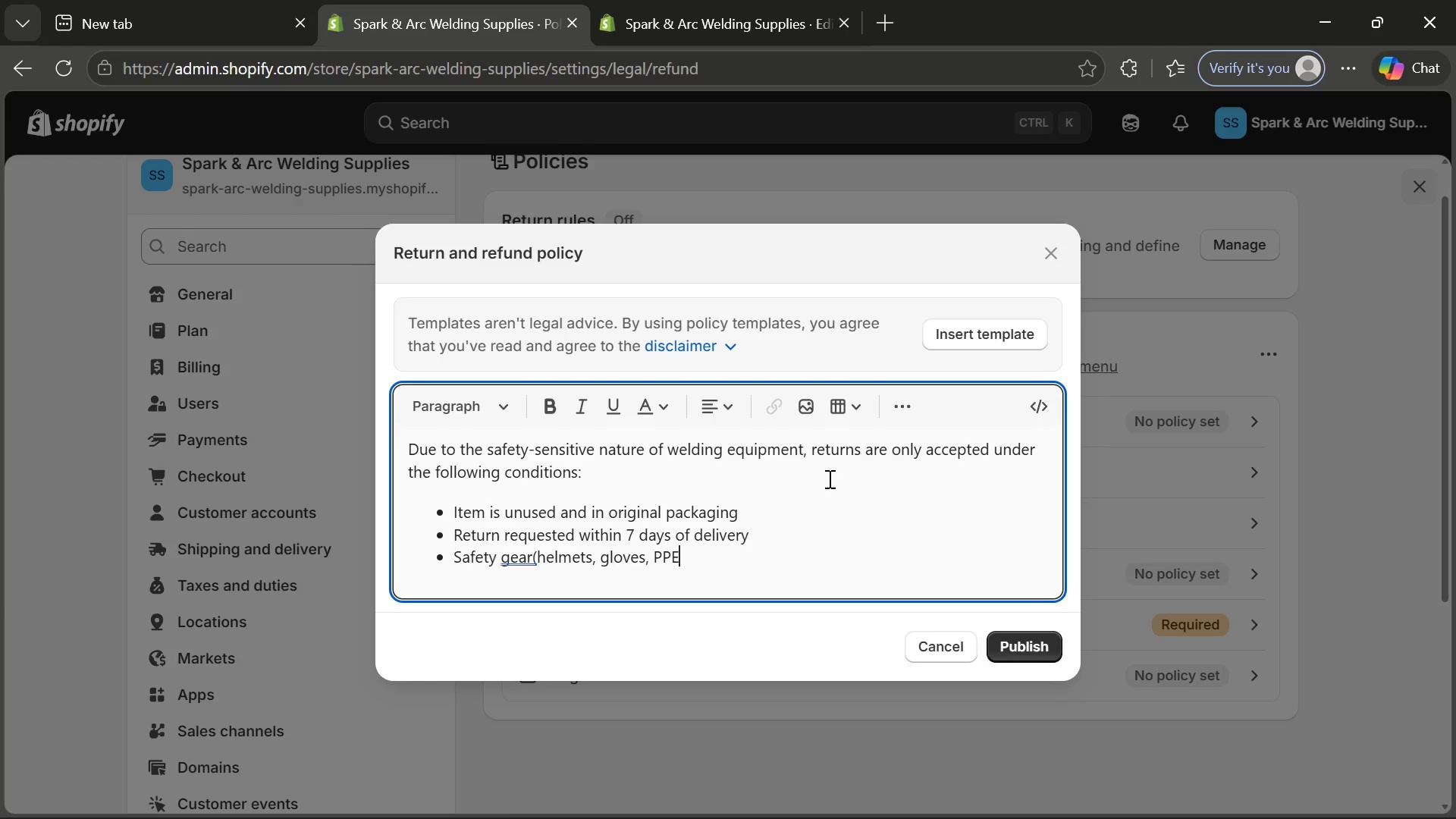 
key(Control+Shift+0)
 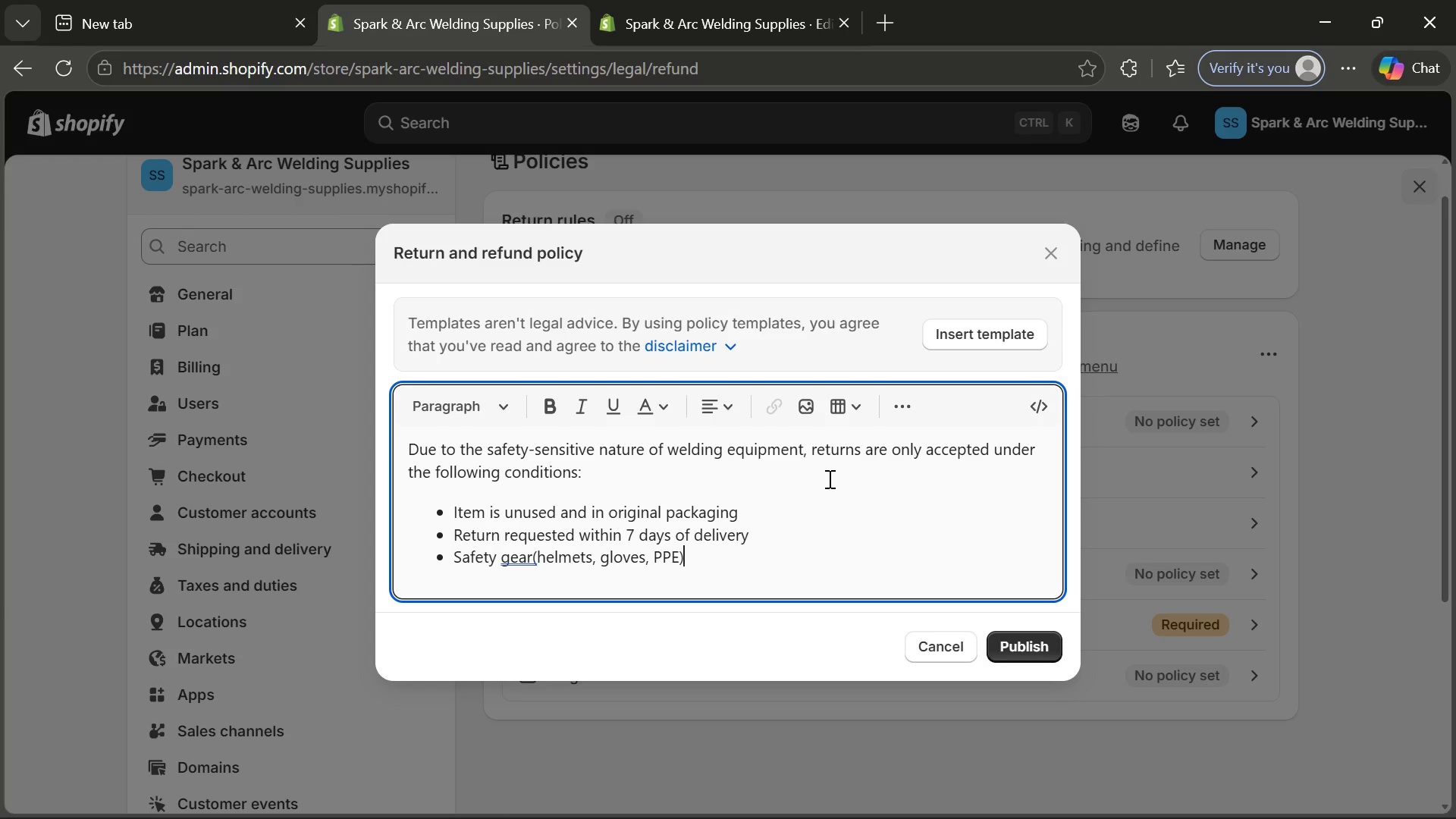 
key(Control+Space)
 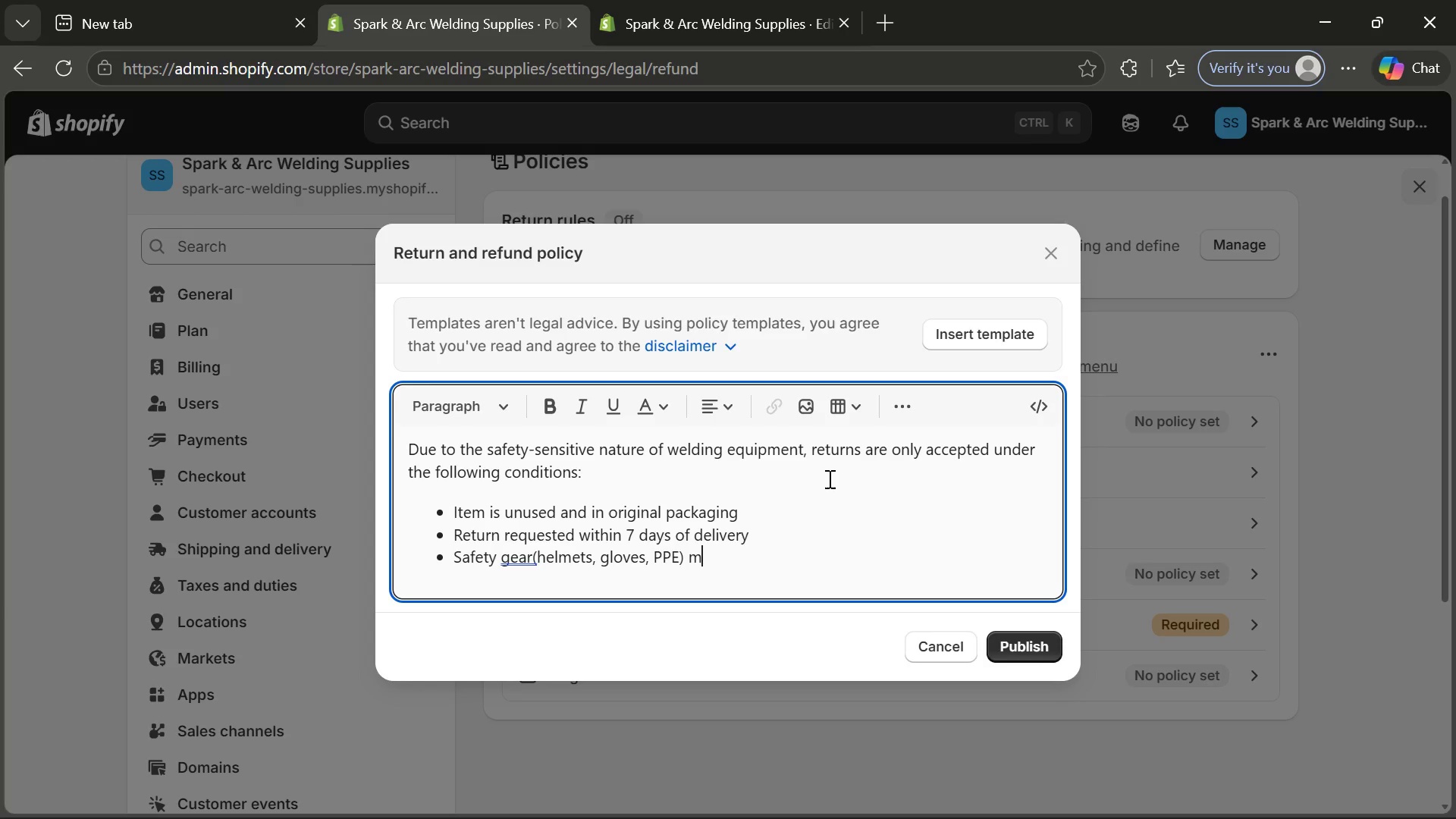 
key(Control+M)
 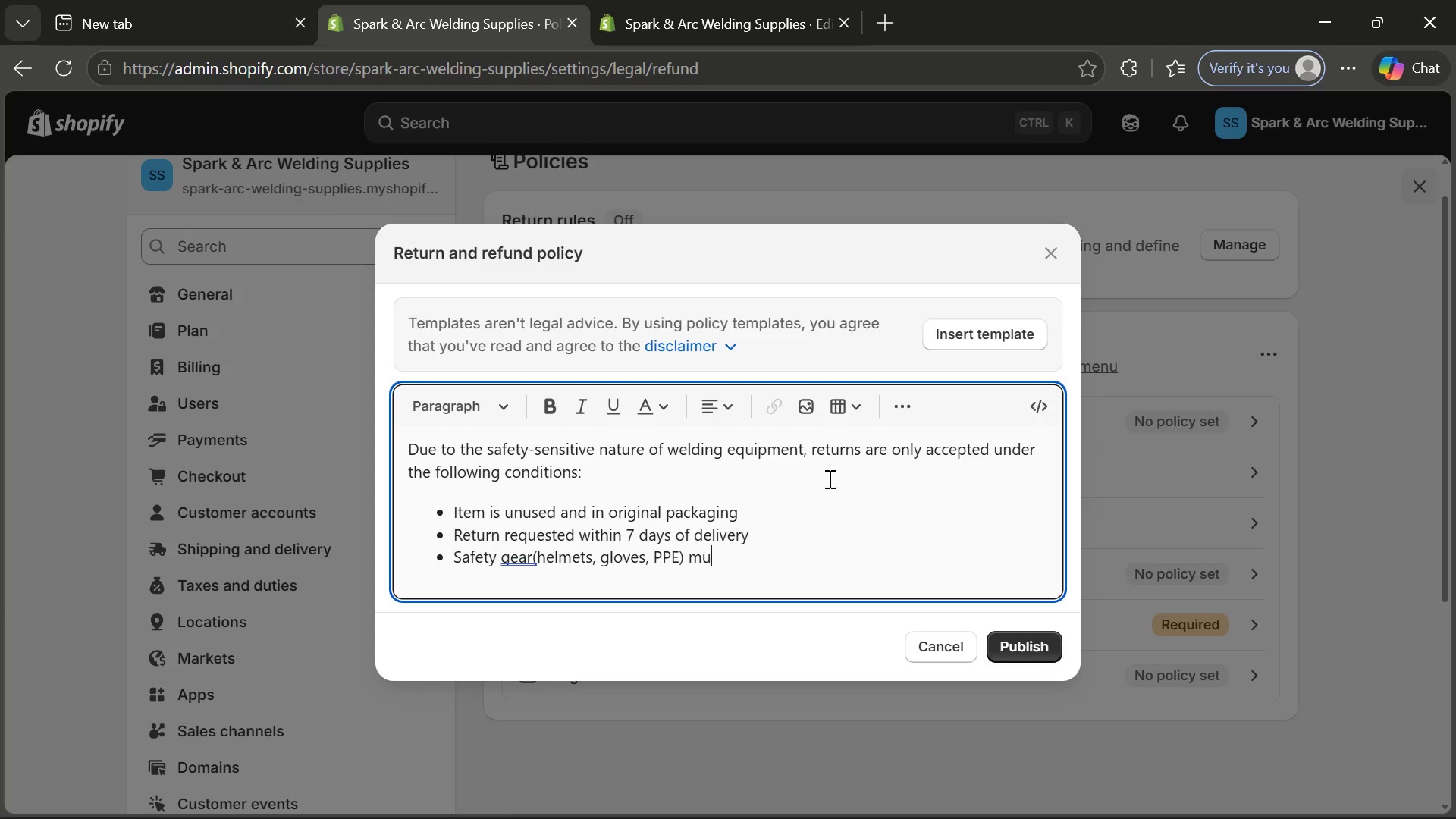 
key(Control+U)
 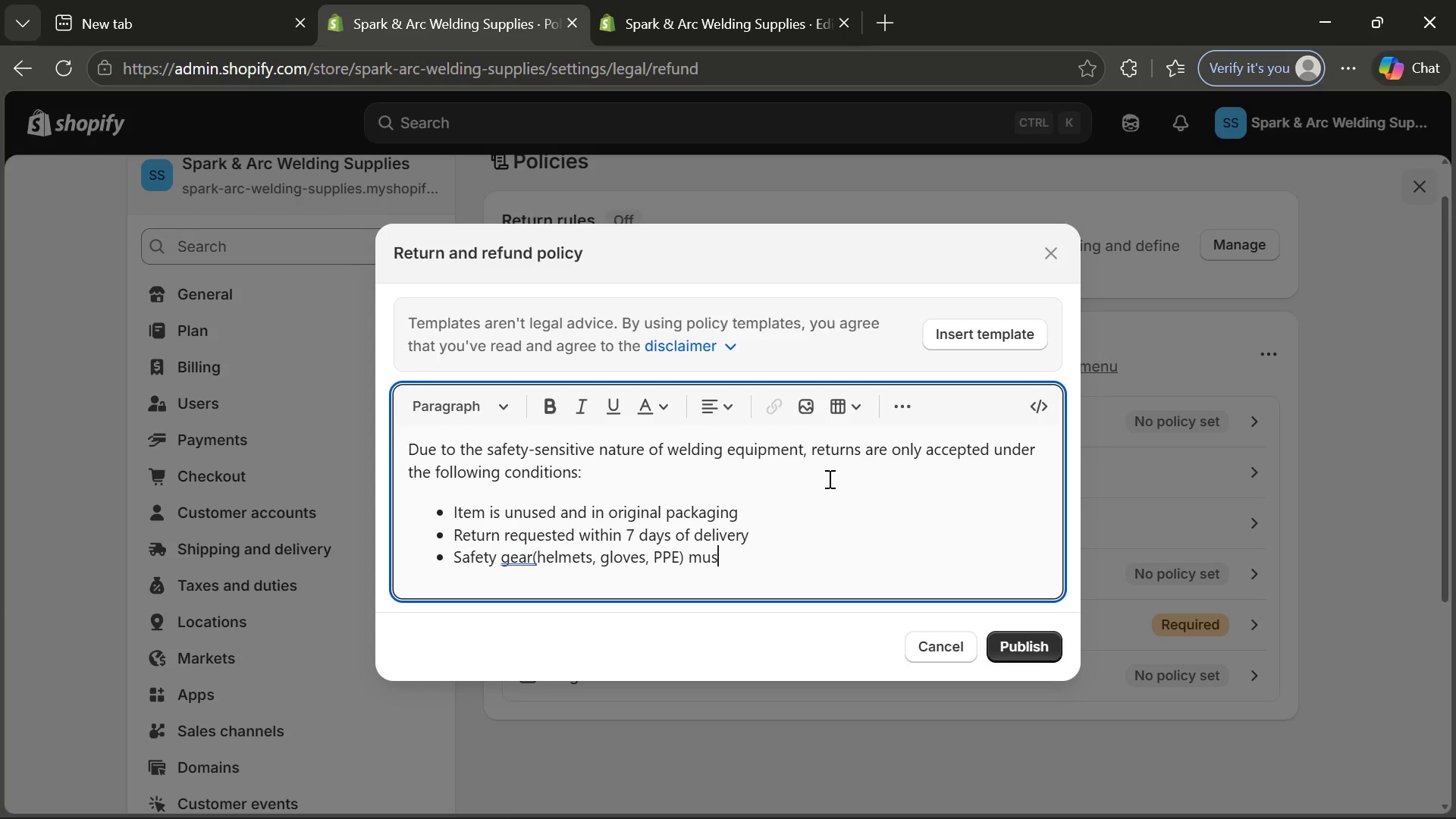 
key(Control+S)
 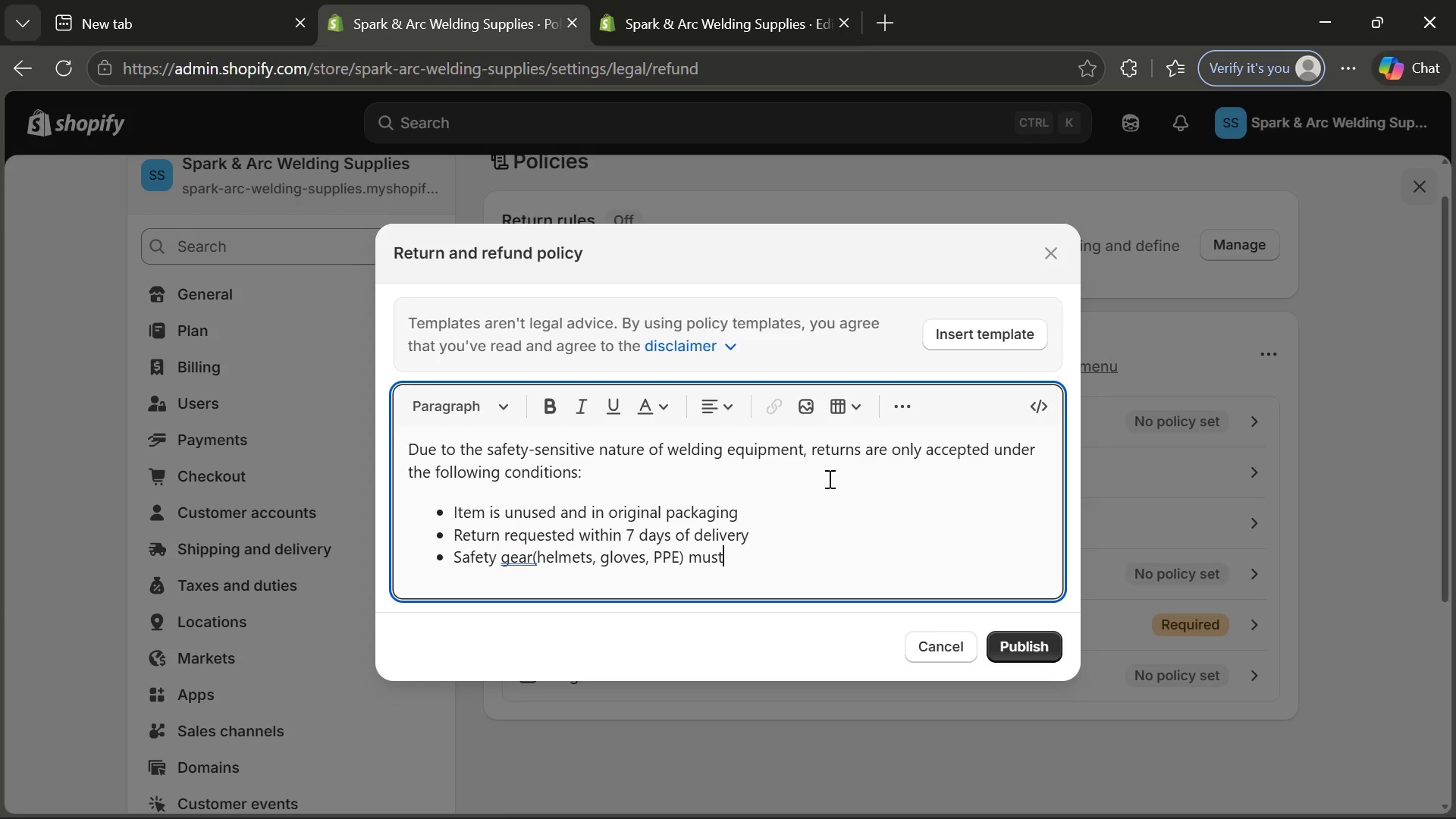 
key(Control+T)
 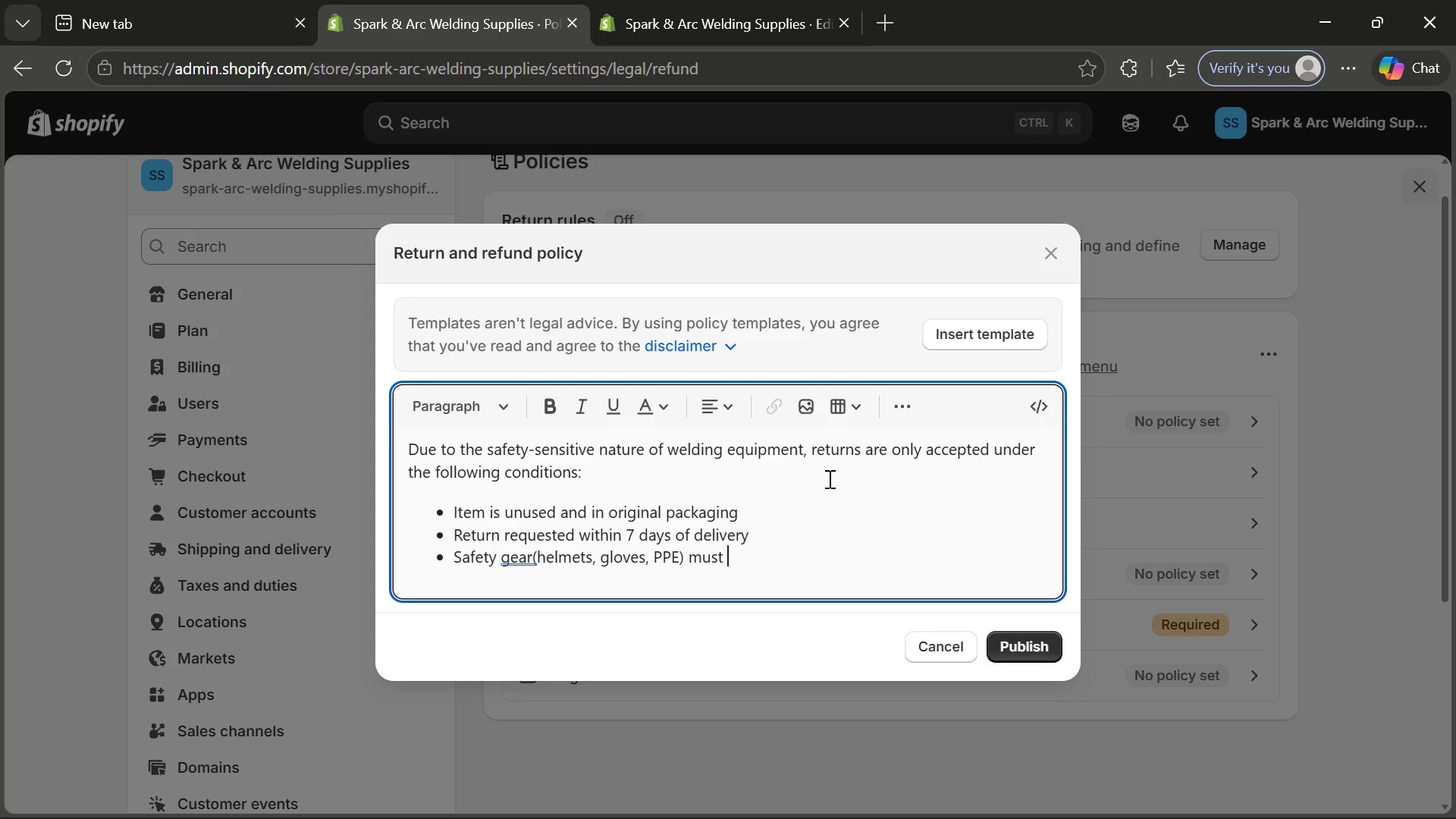 
key(Control+Space)
 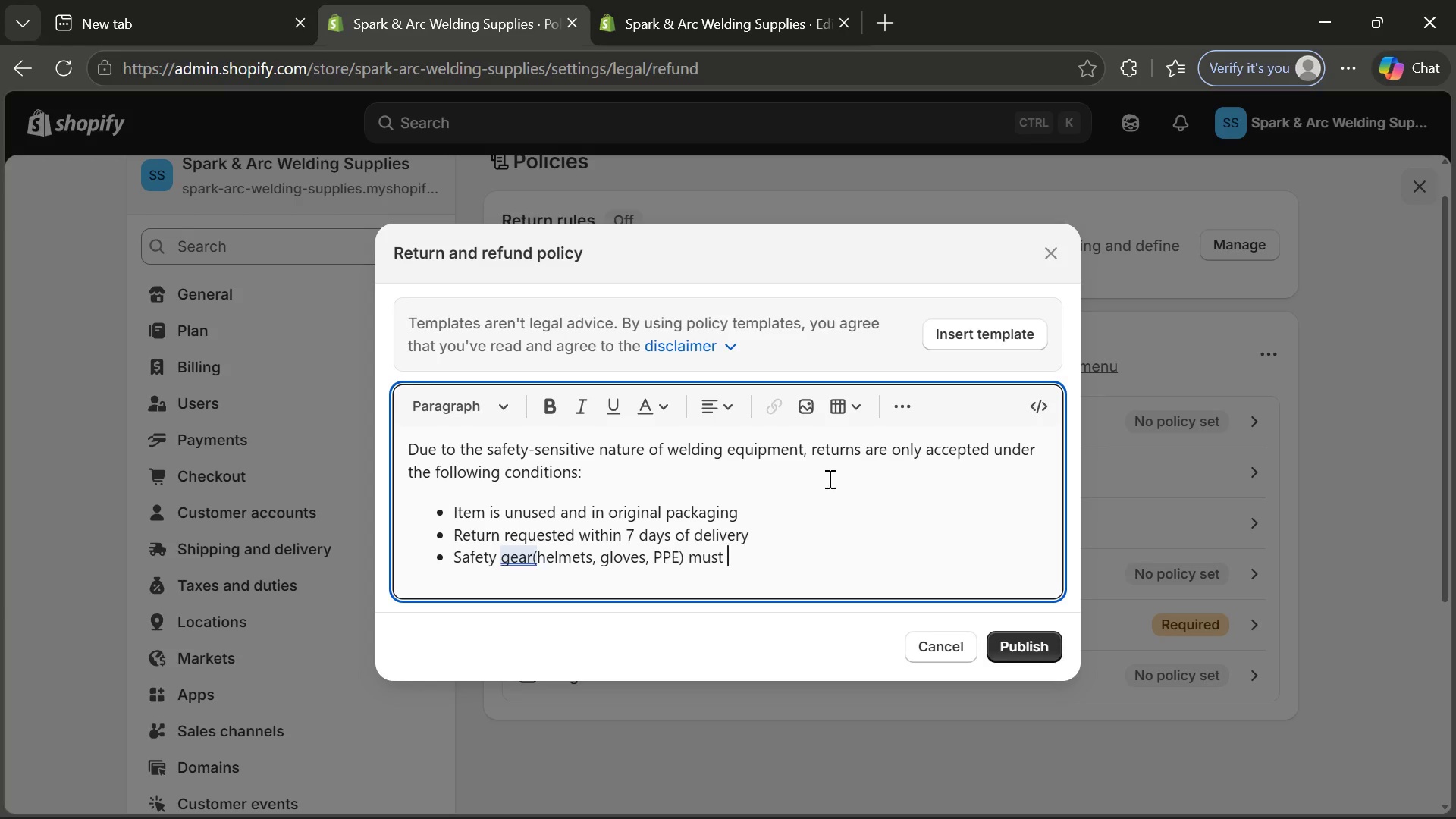 
key(Control+N)
 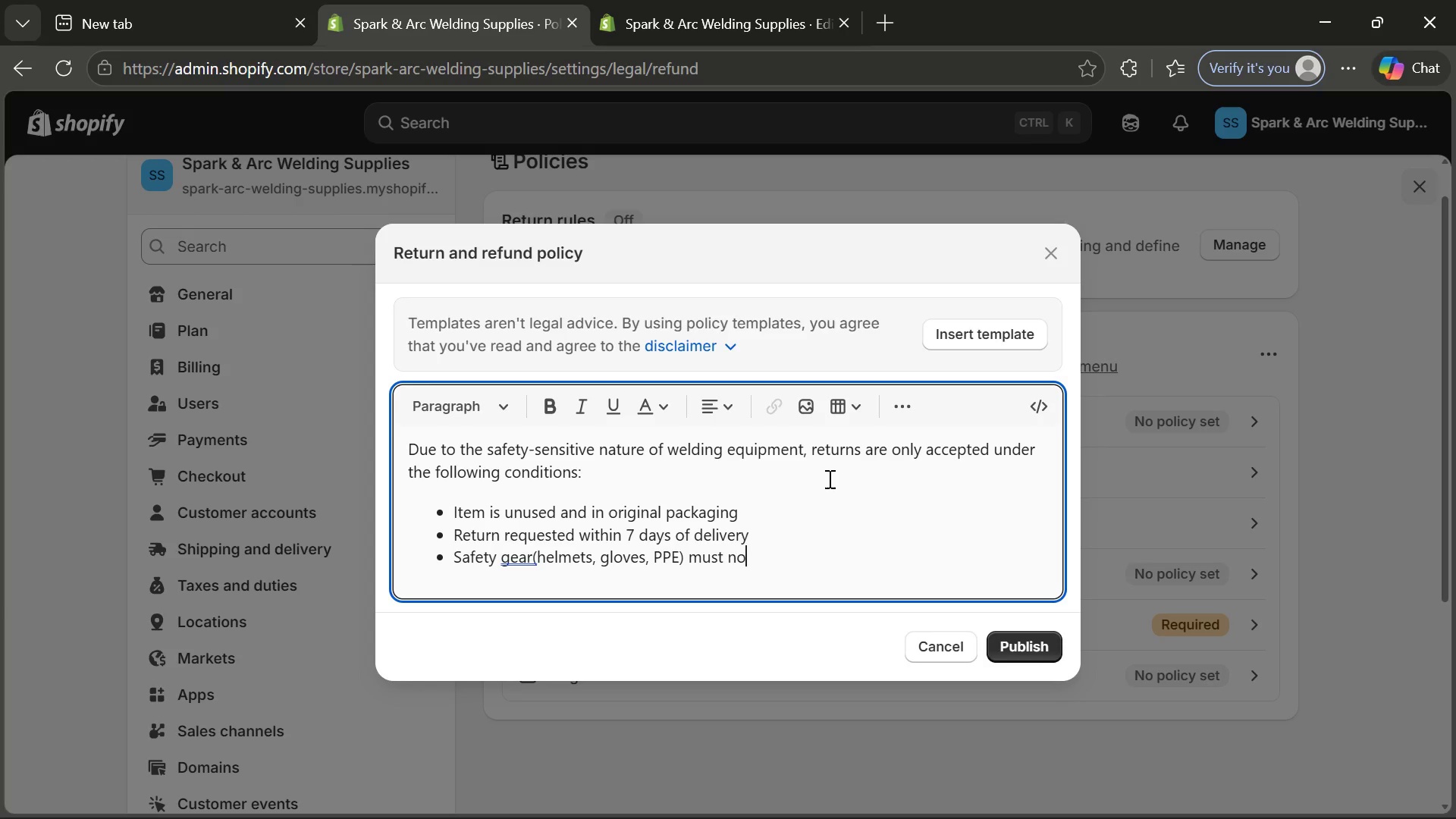 
key(Control+O)
 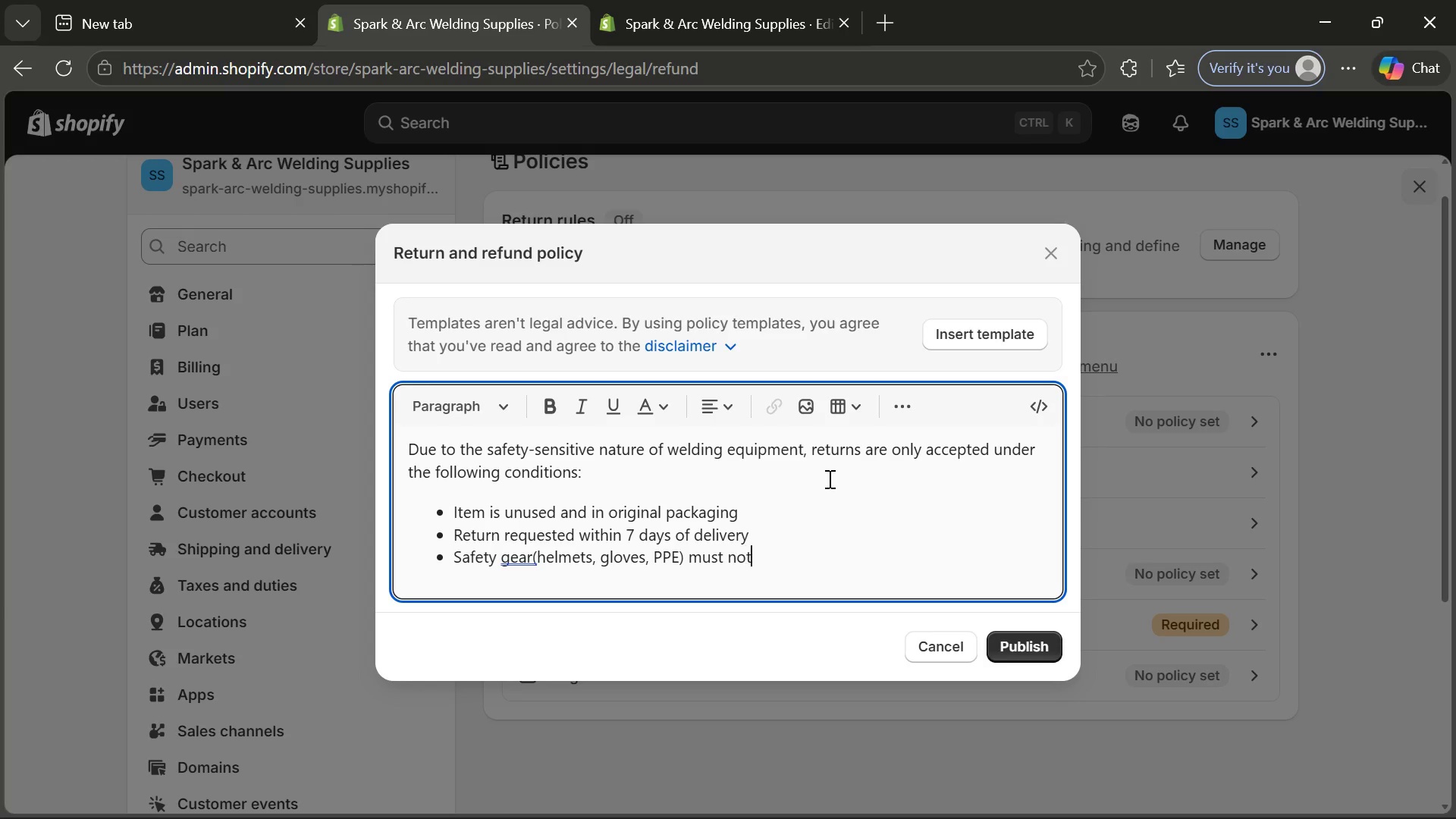 
key(Control+T)
 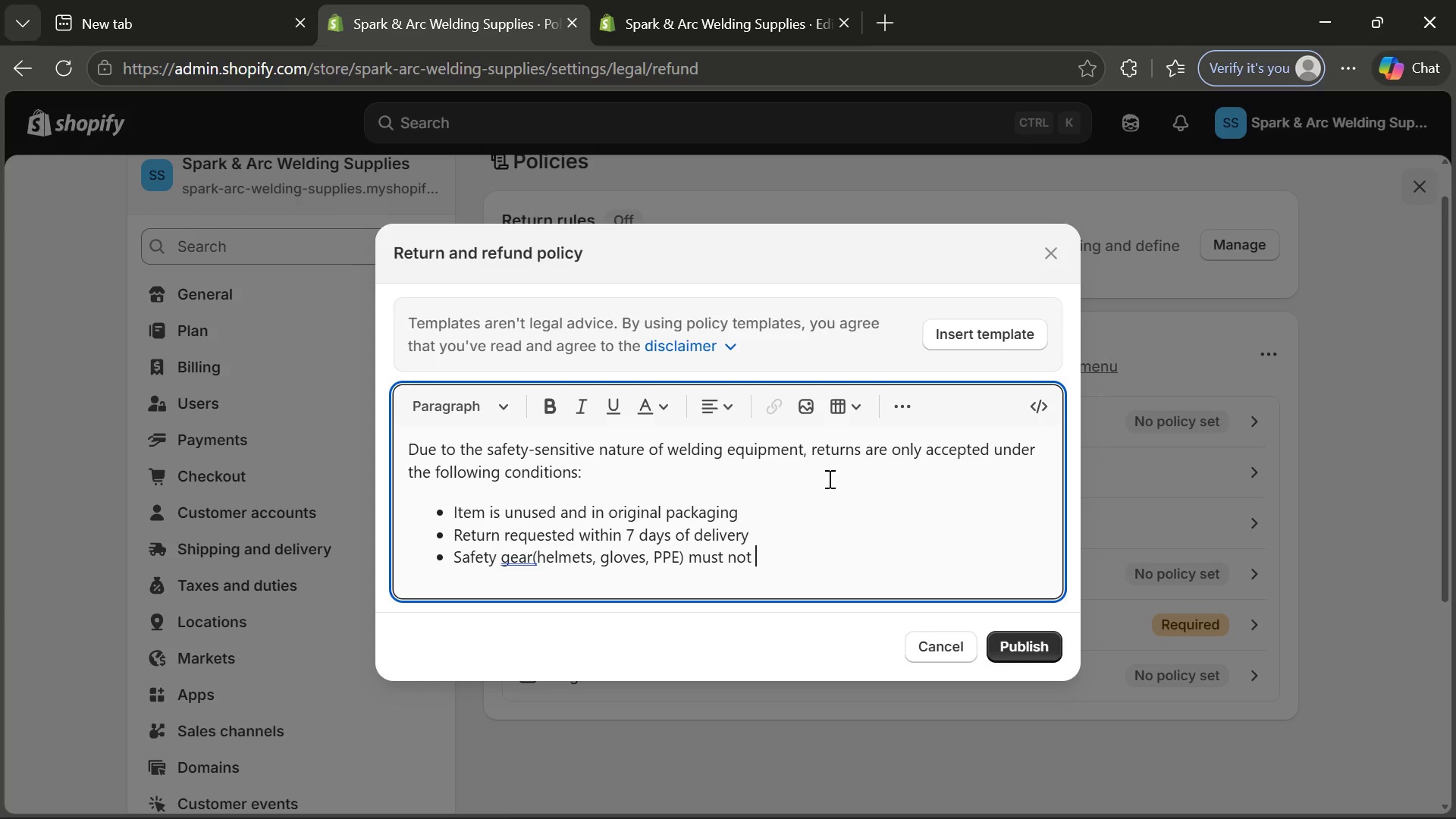 
key(Control+Space)
 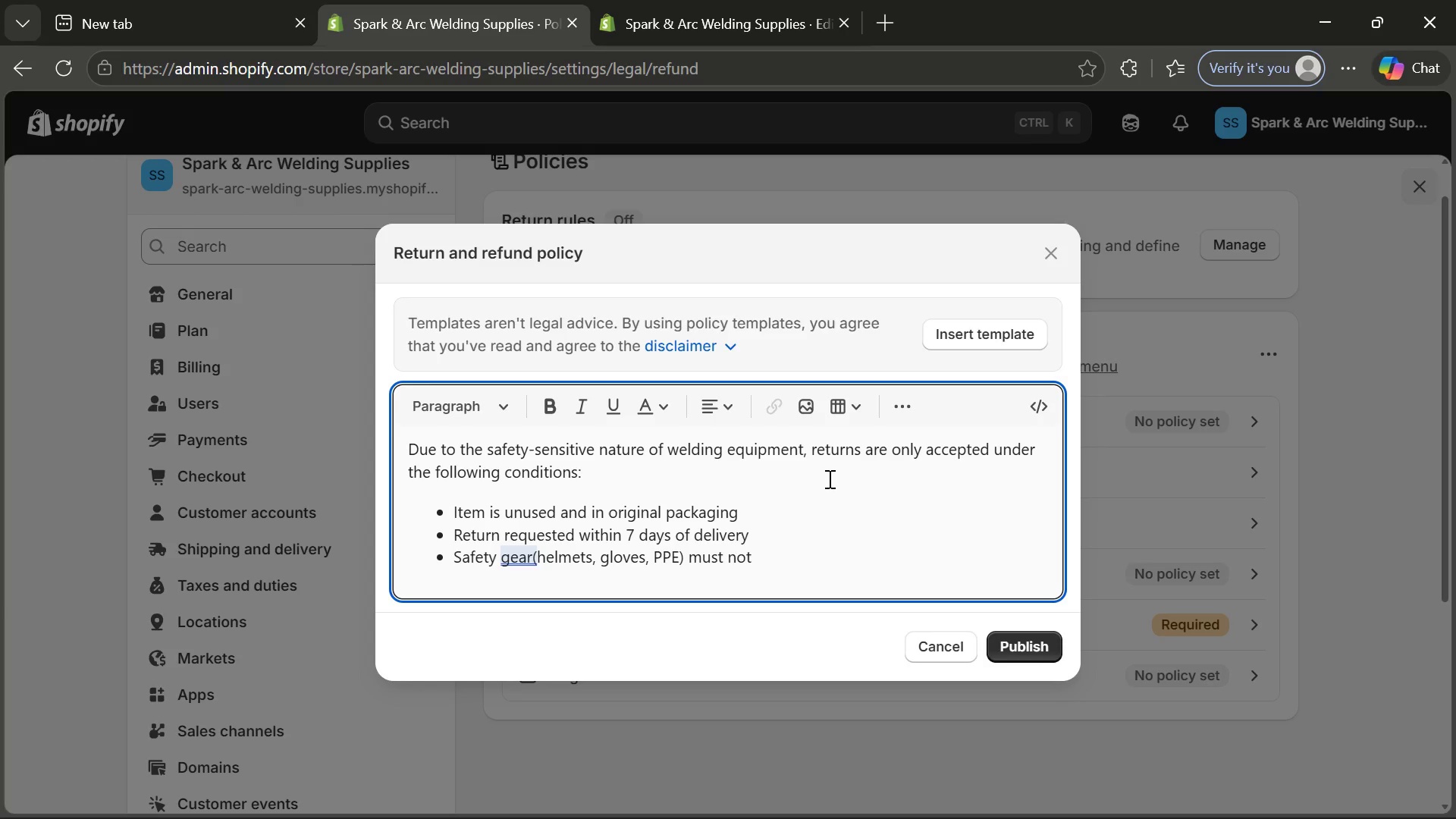 
key(Control+B)
 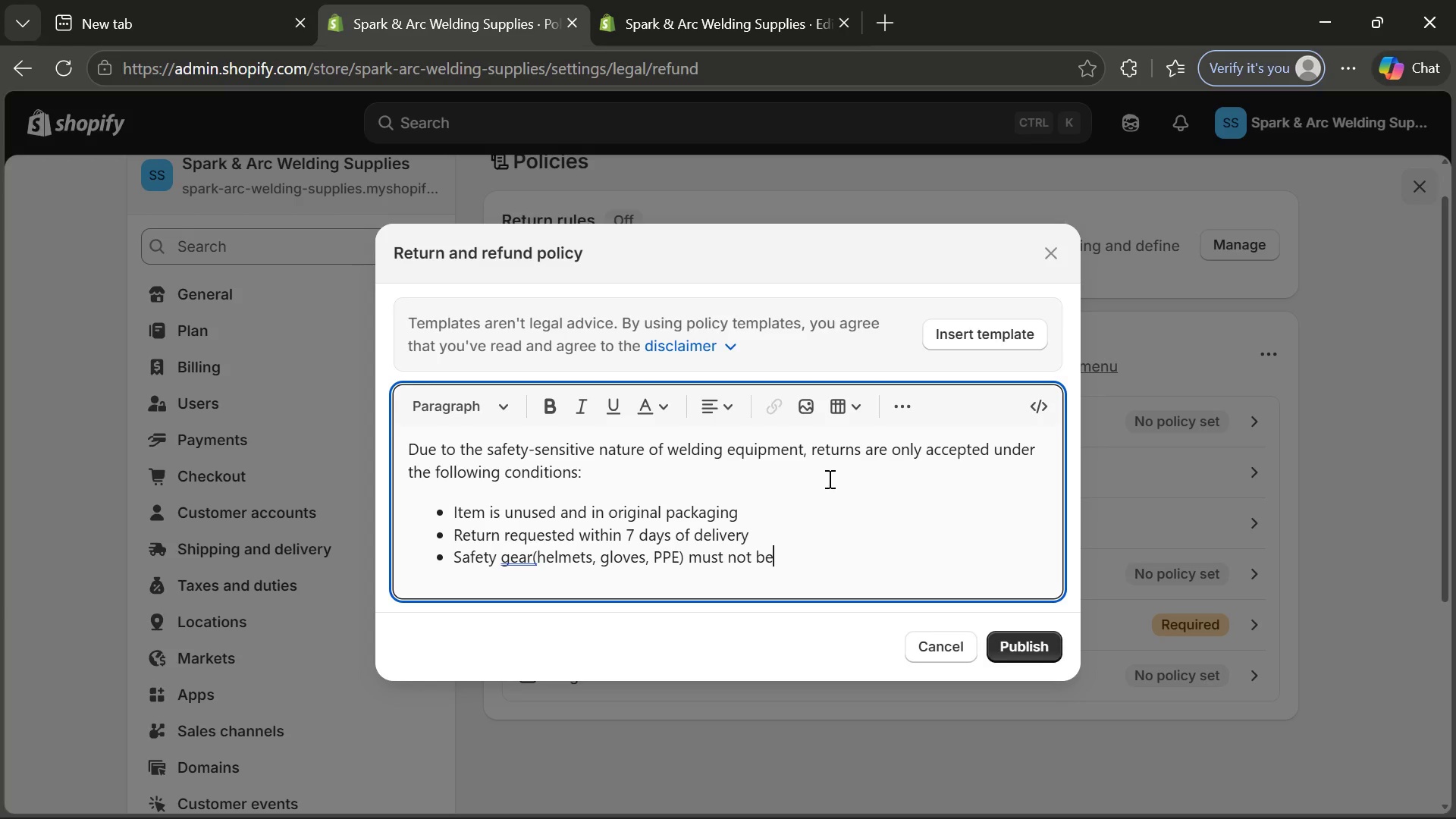 
key(Control+E)
 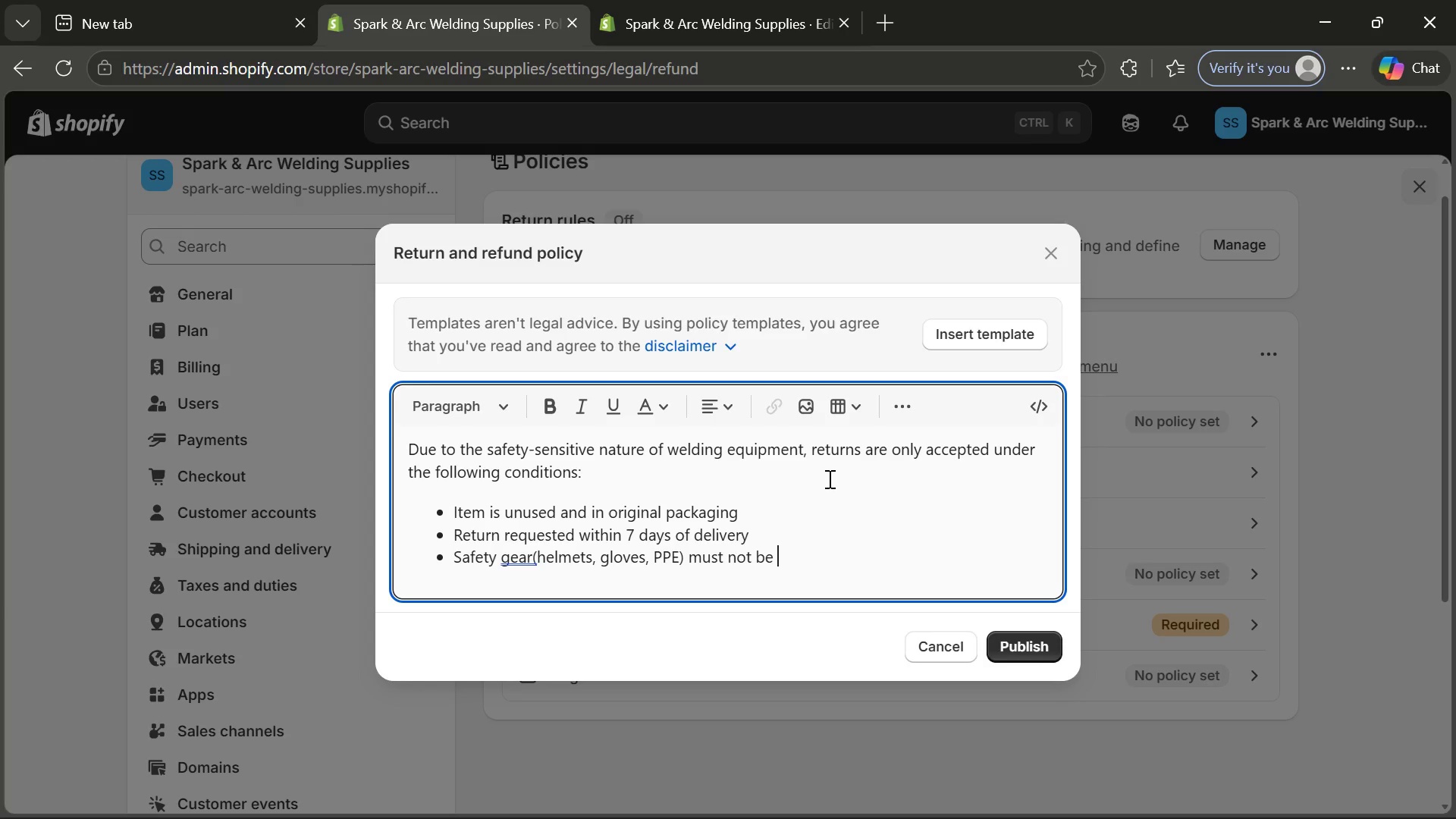 
key(Control+Space)
 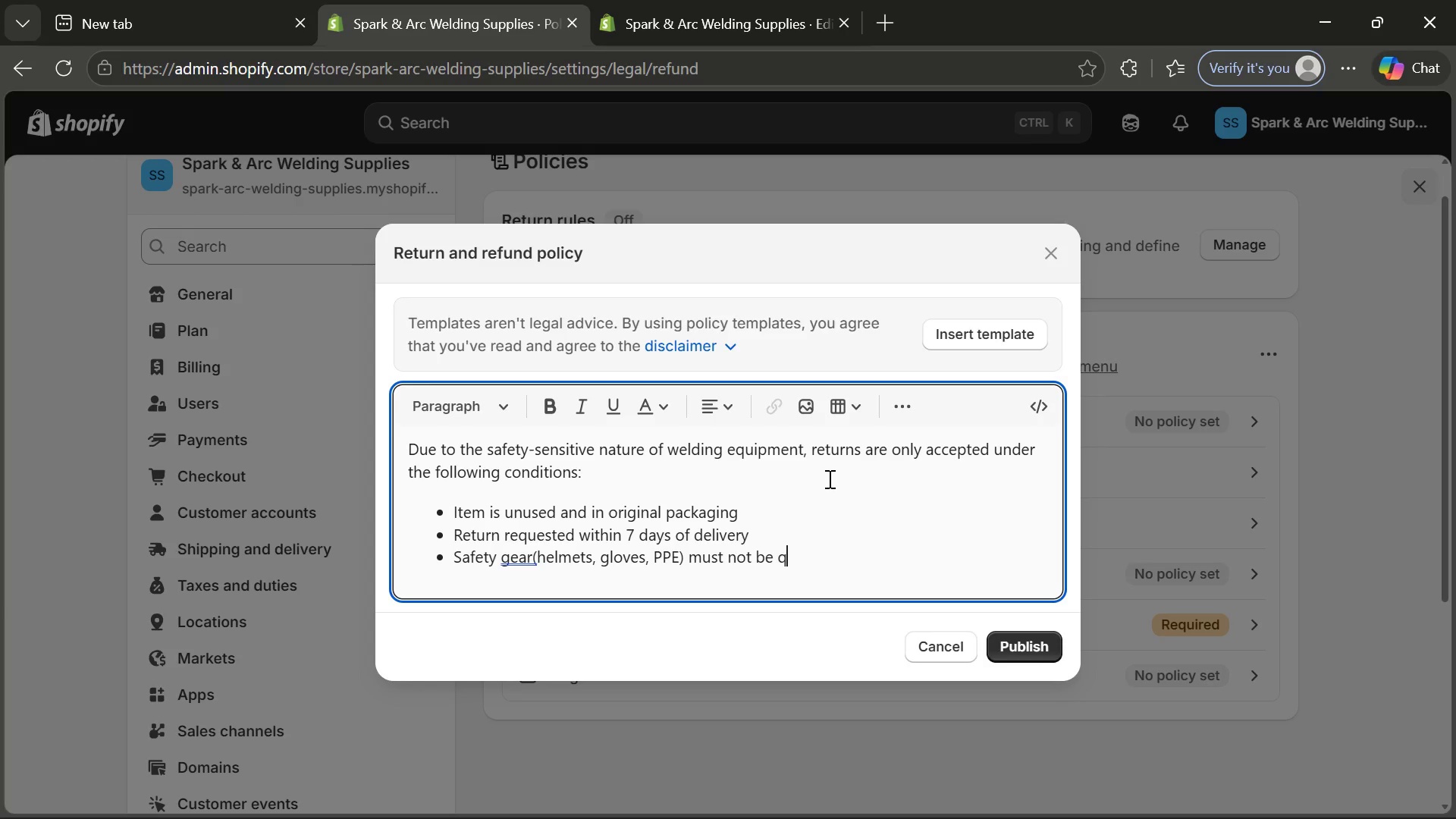 
key(Control+Q)
 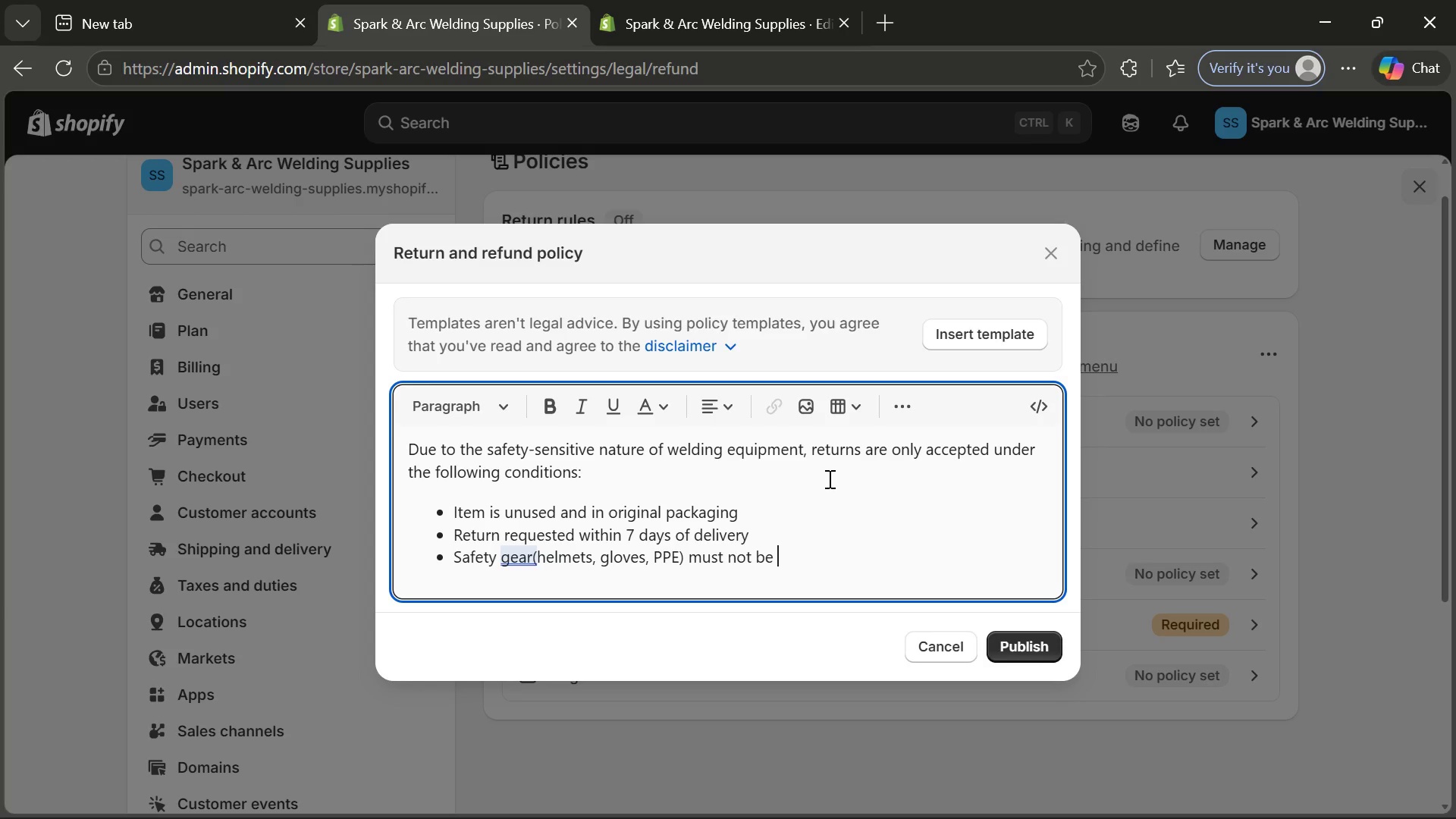 
key(Control+Backspace)
 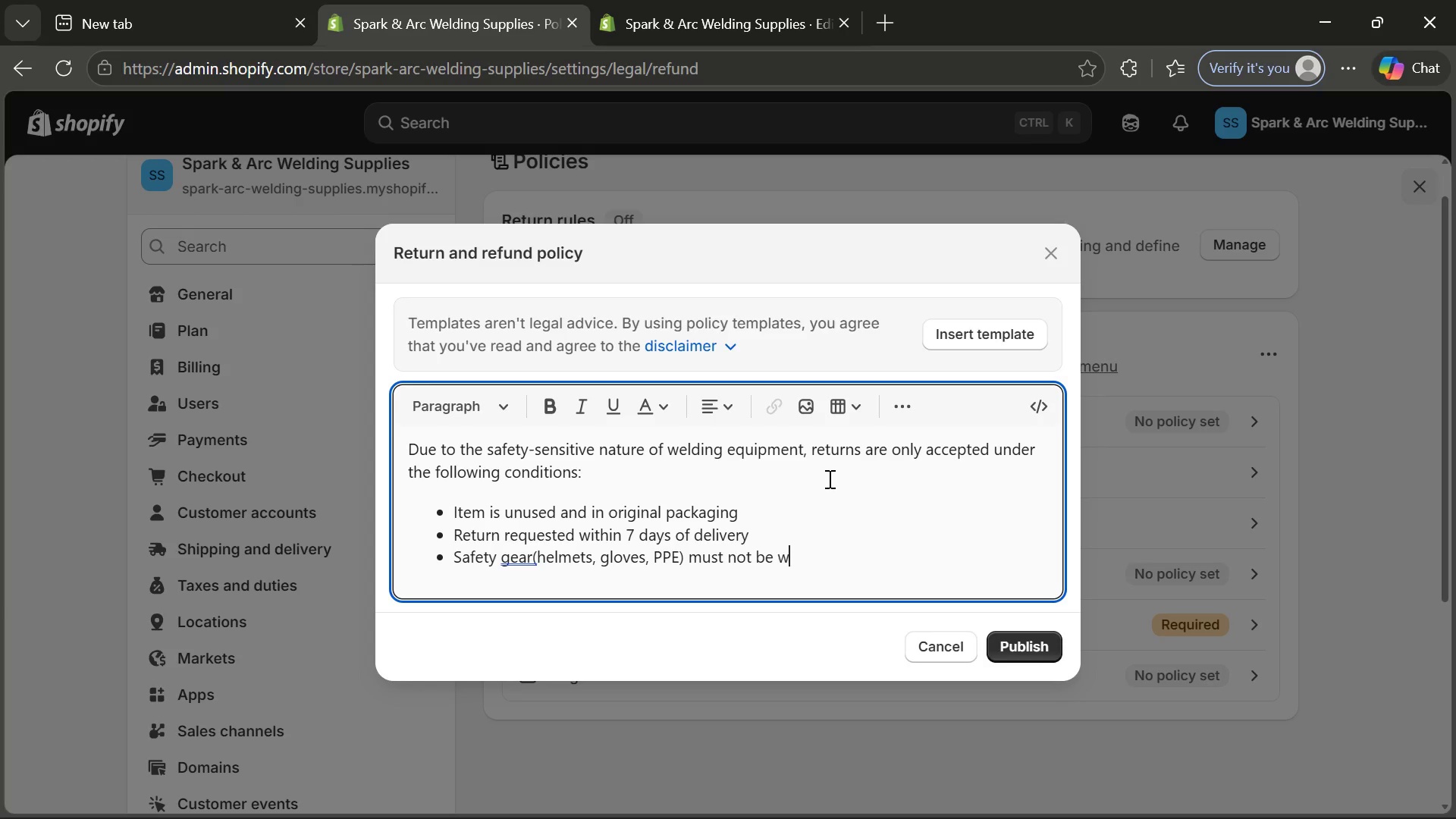 
key(Control+W)
 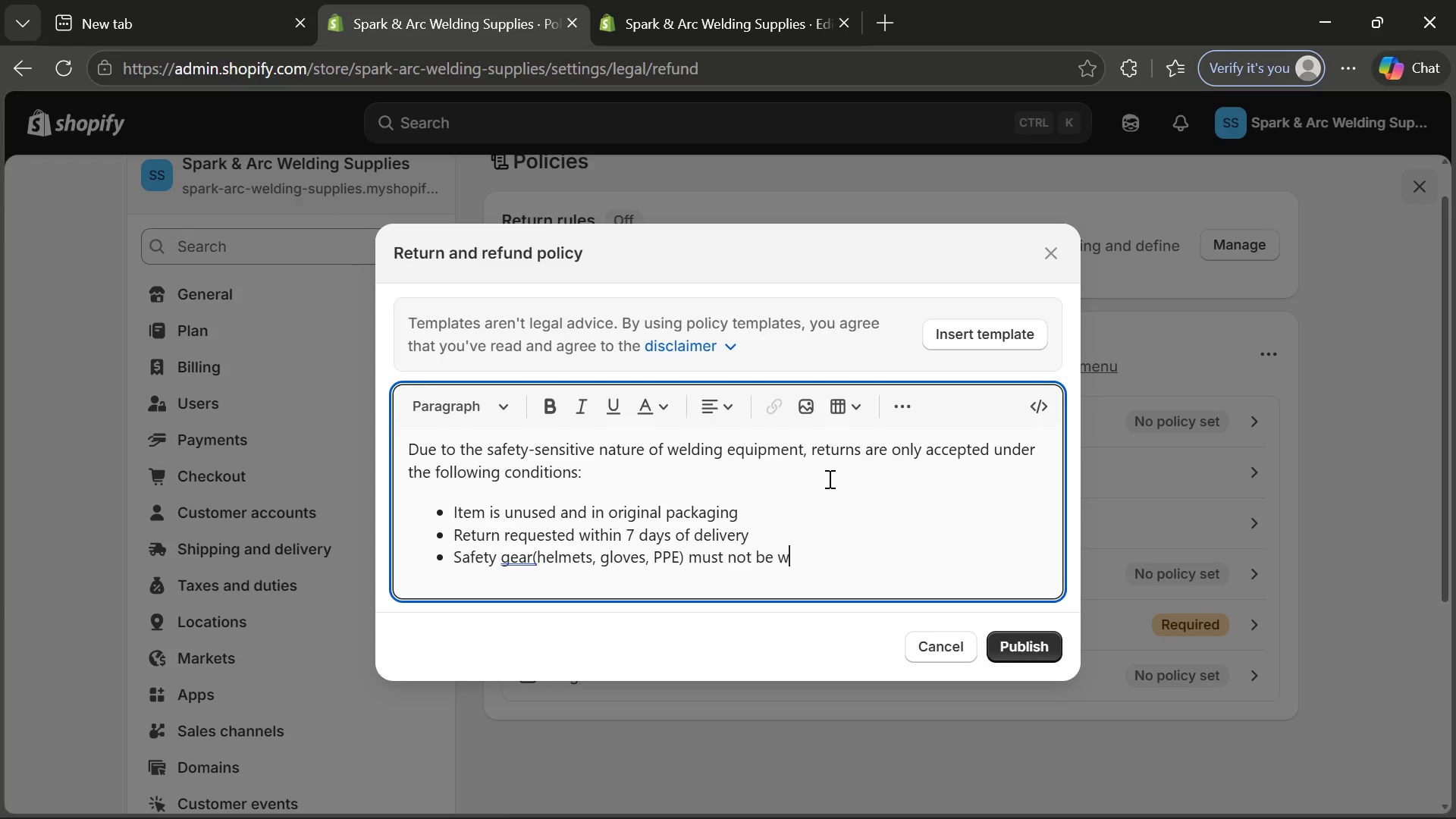 
key(Control+O)
 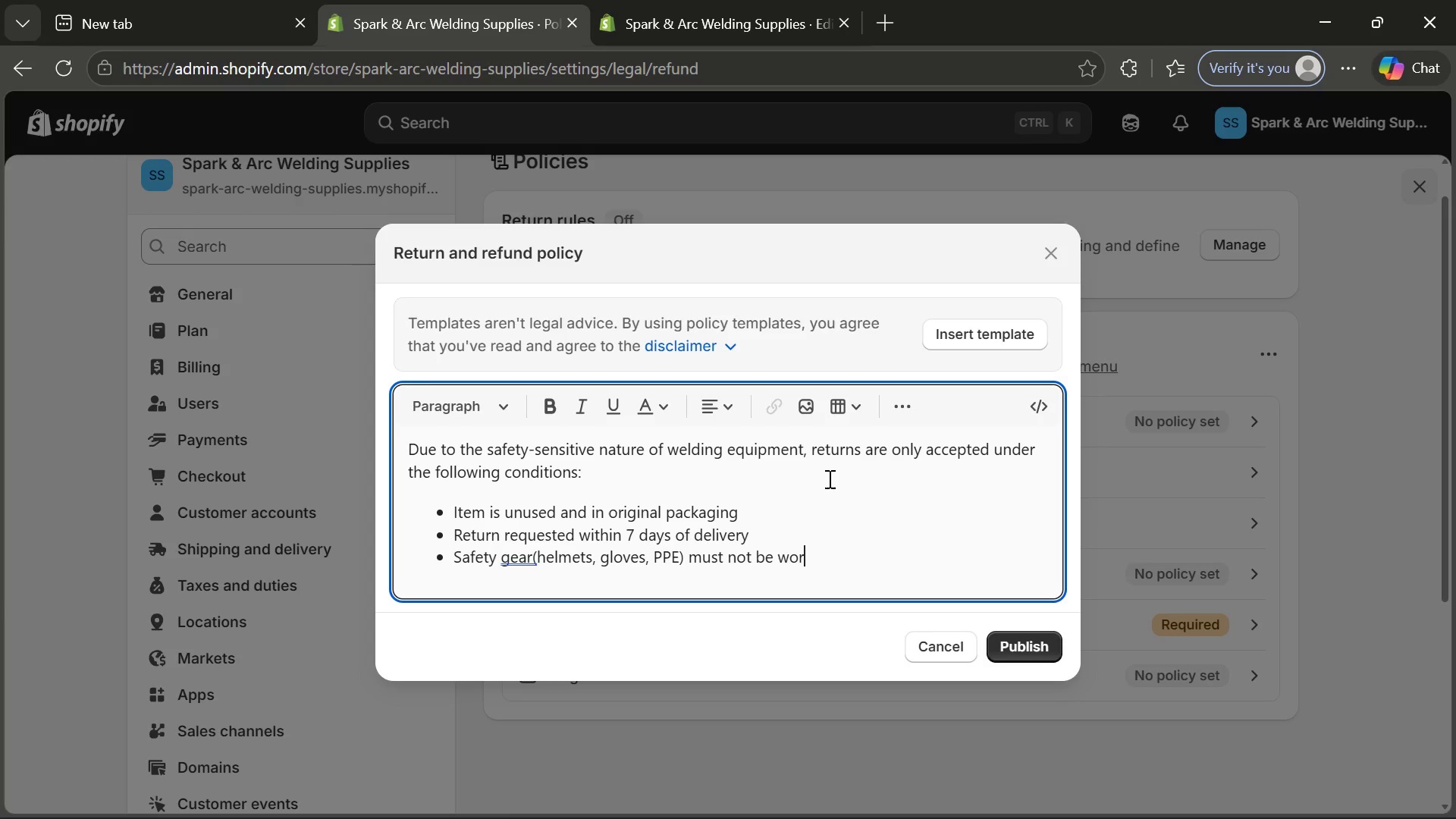 
key(Control+R)
 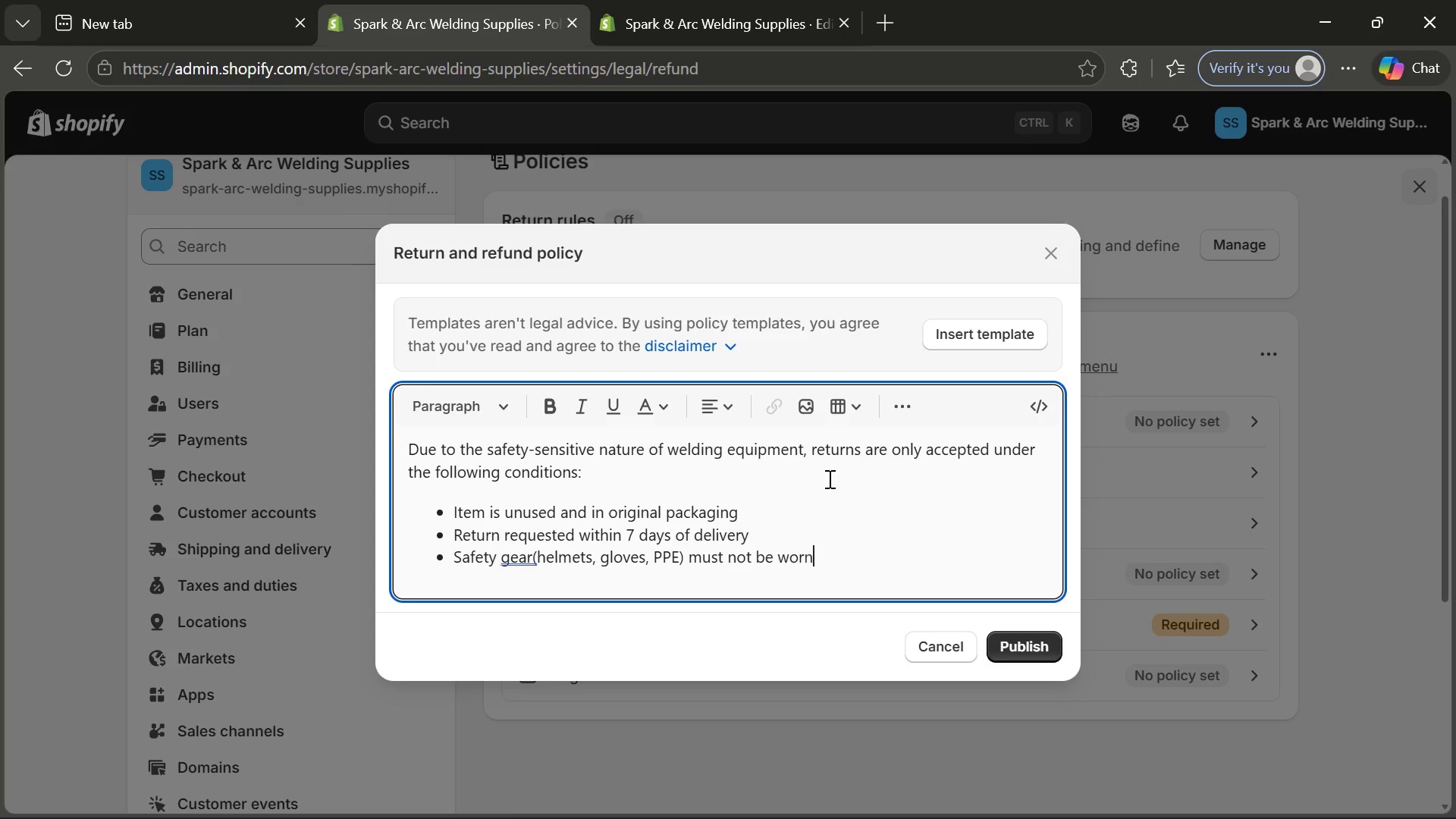 
key(Control+N)
 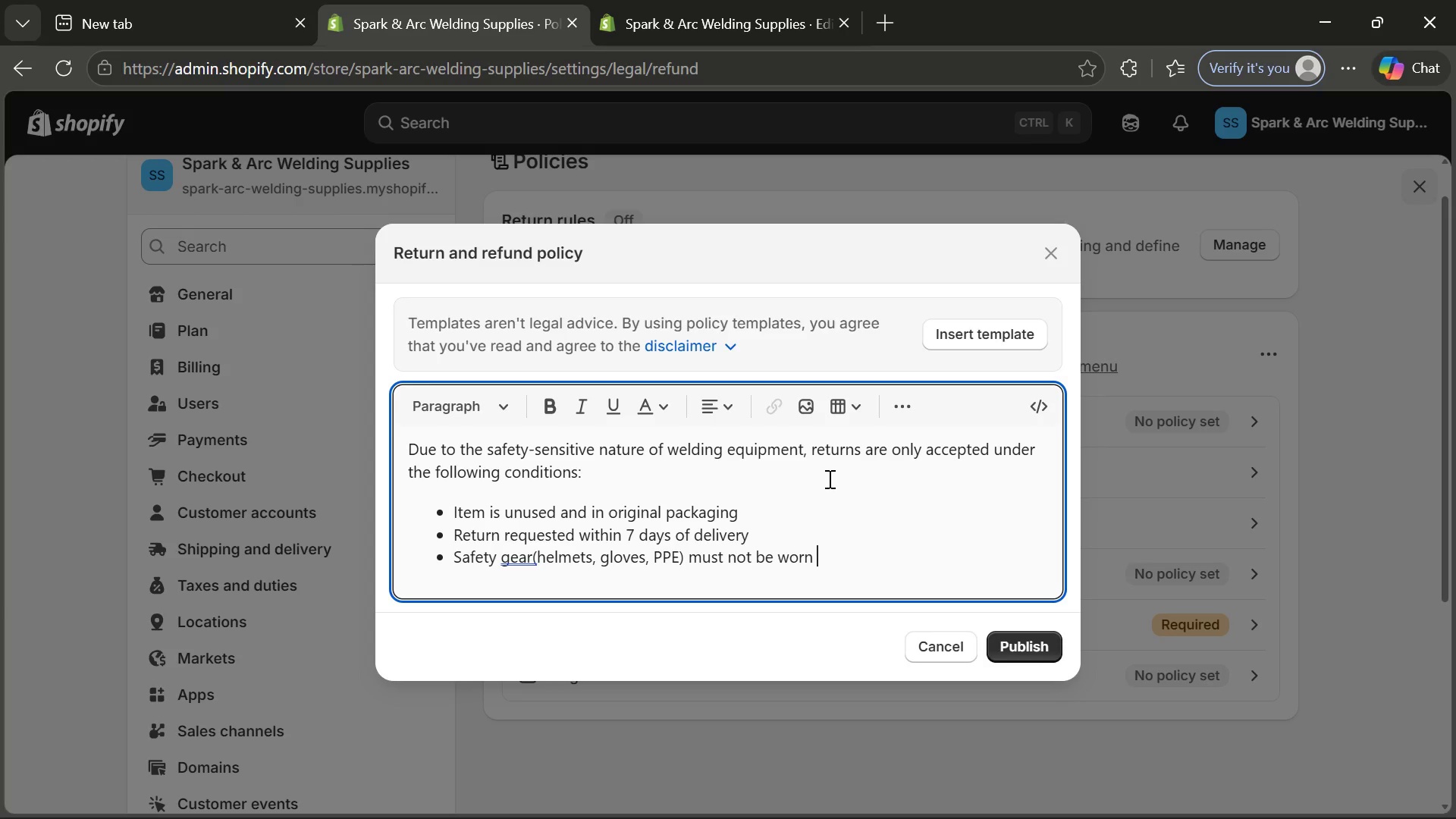 
key(Control+Space)
 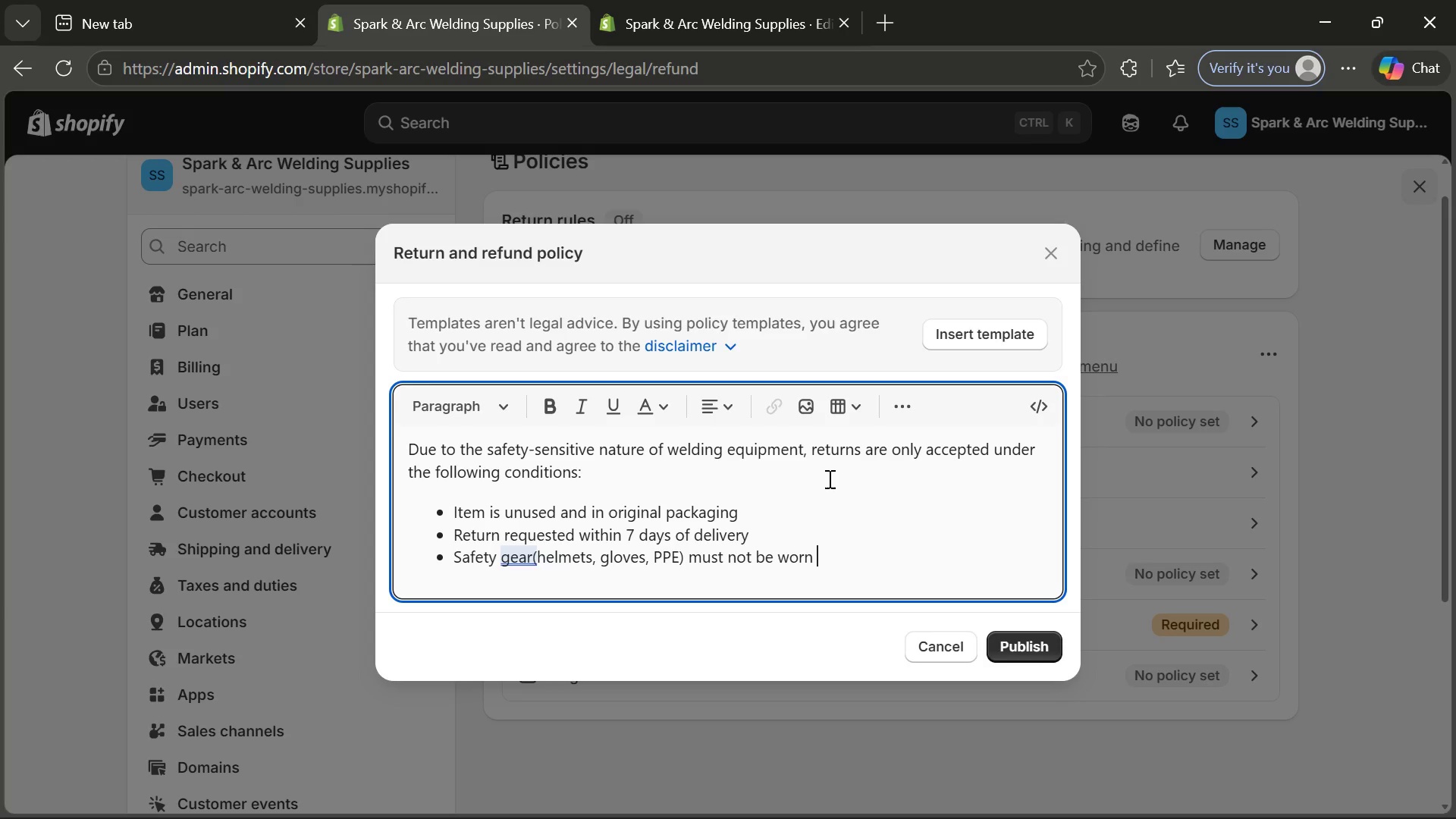 
key(Control+O)
 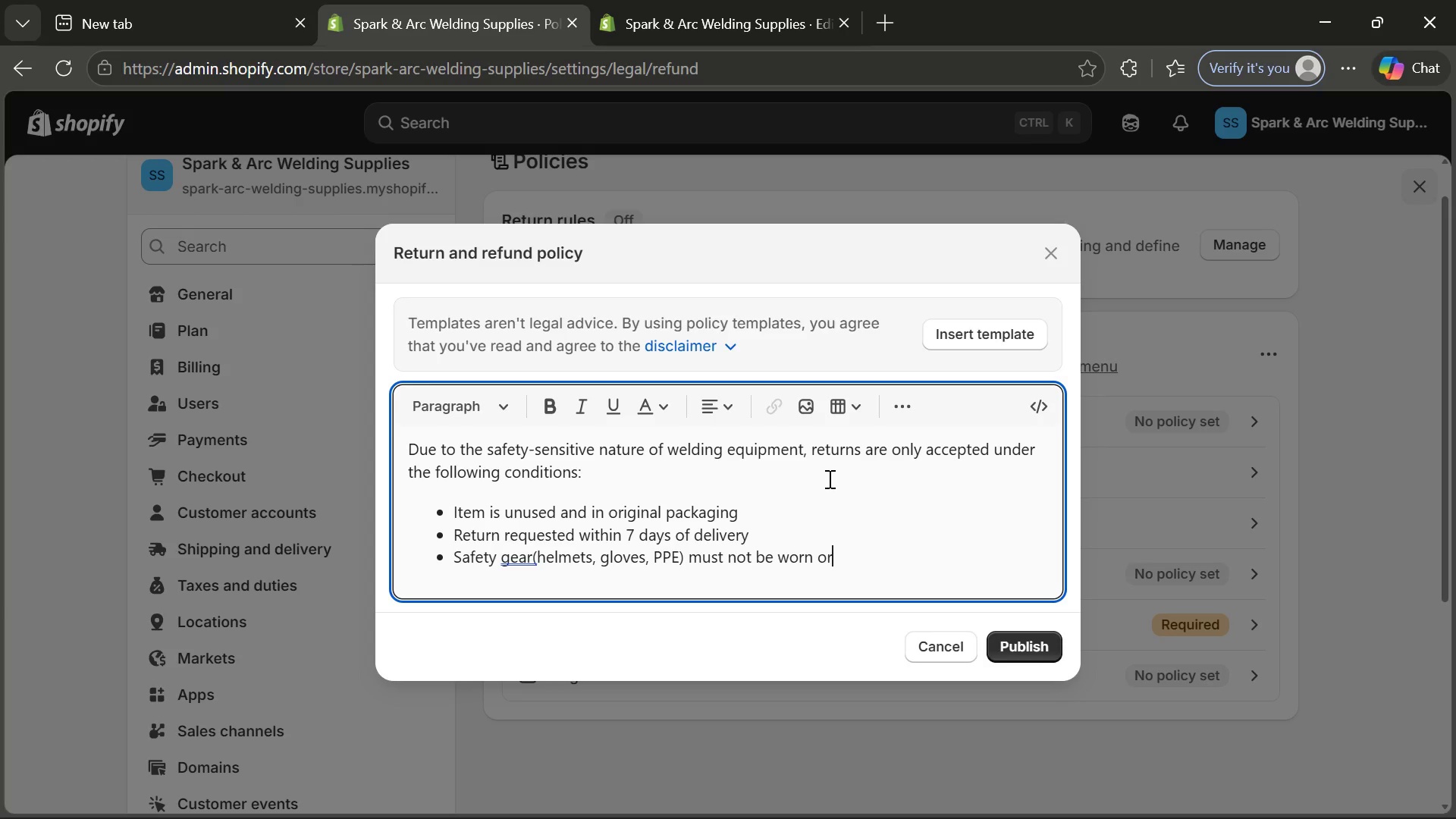 
key(Control+R)
 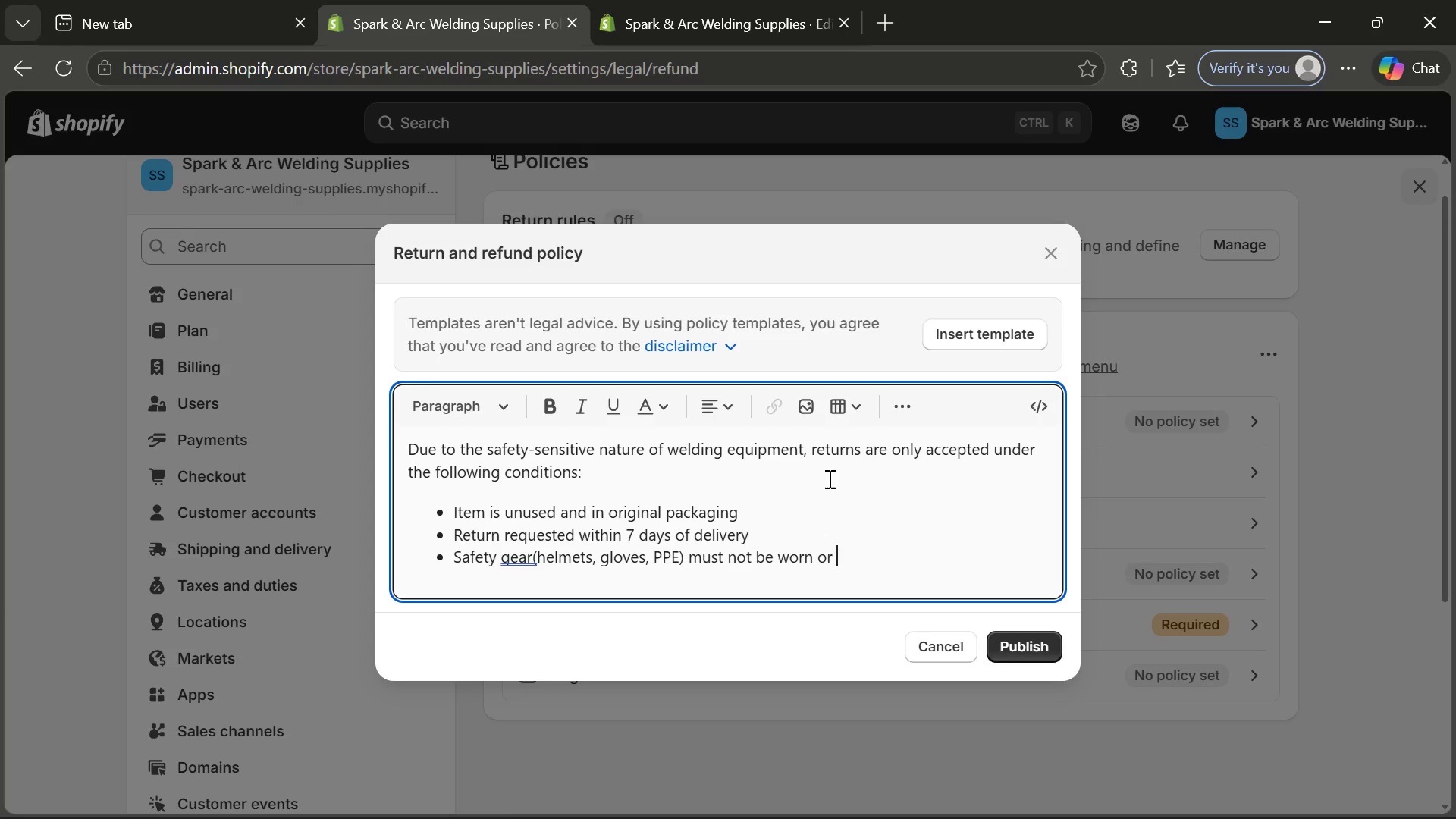 
key(Control+Space)
 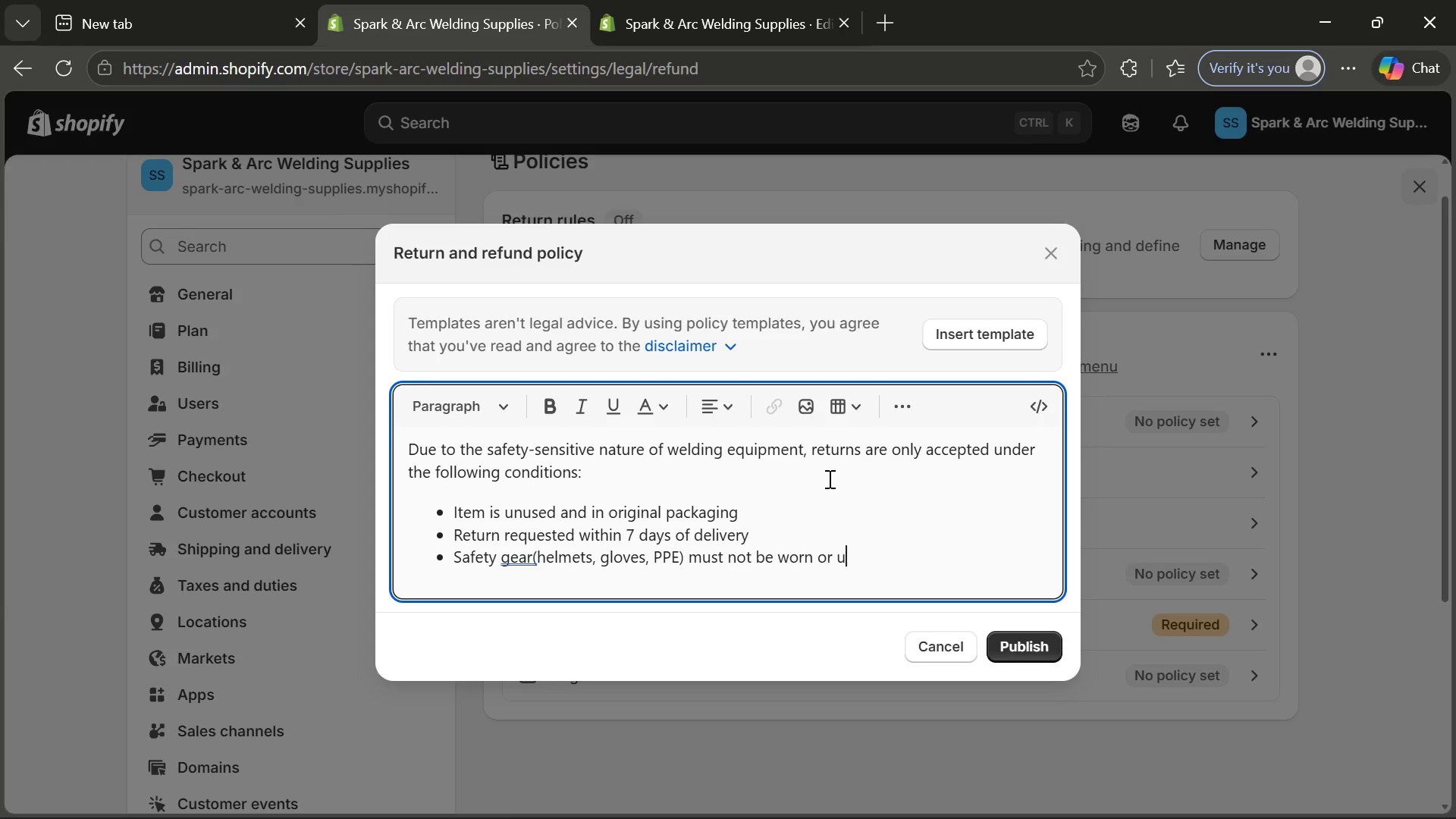 
key(Control+U)
 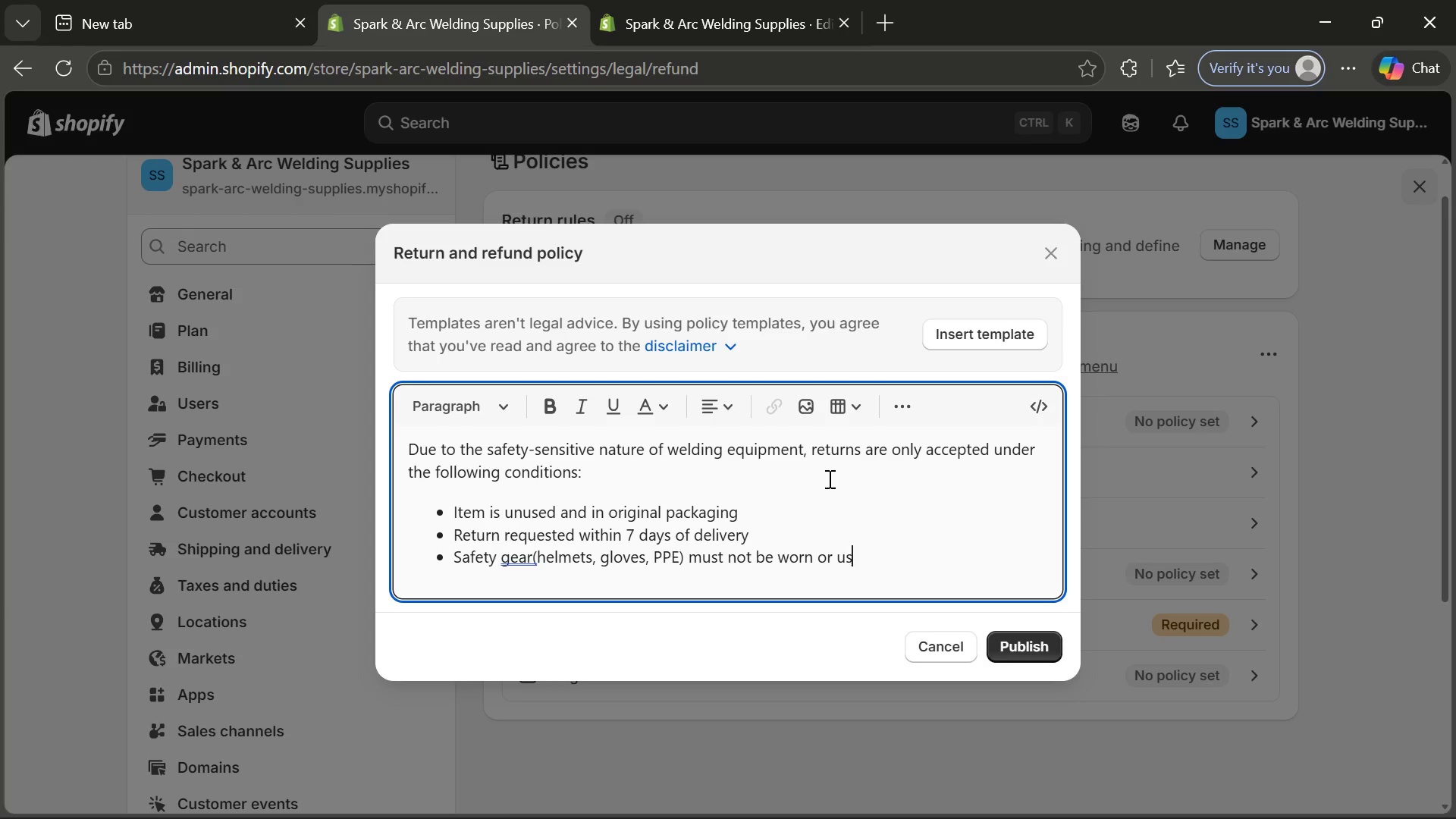 
key(Control+S)
 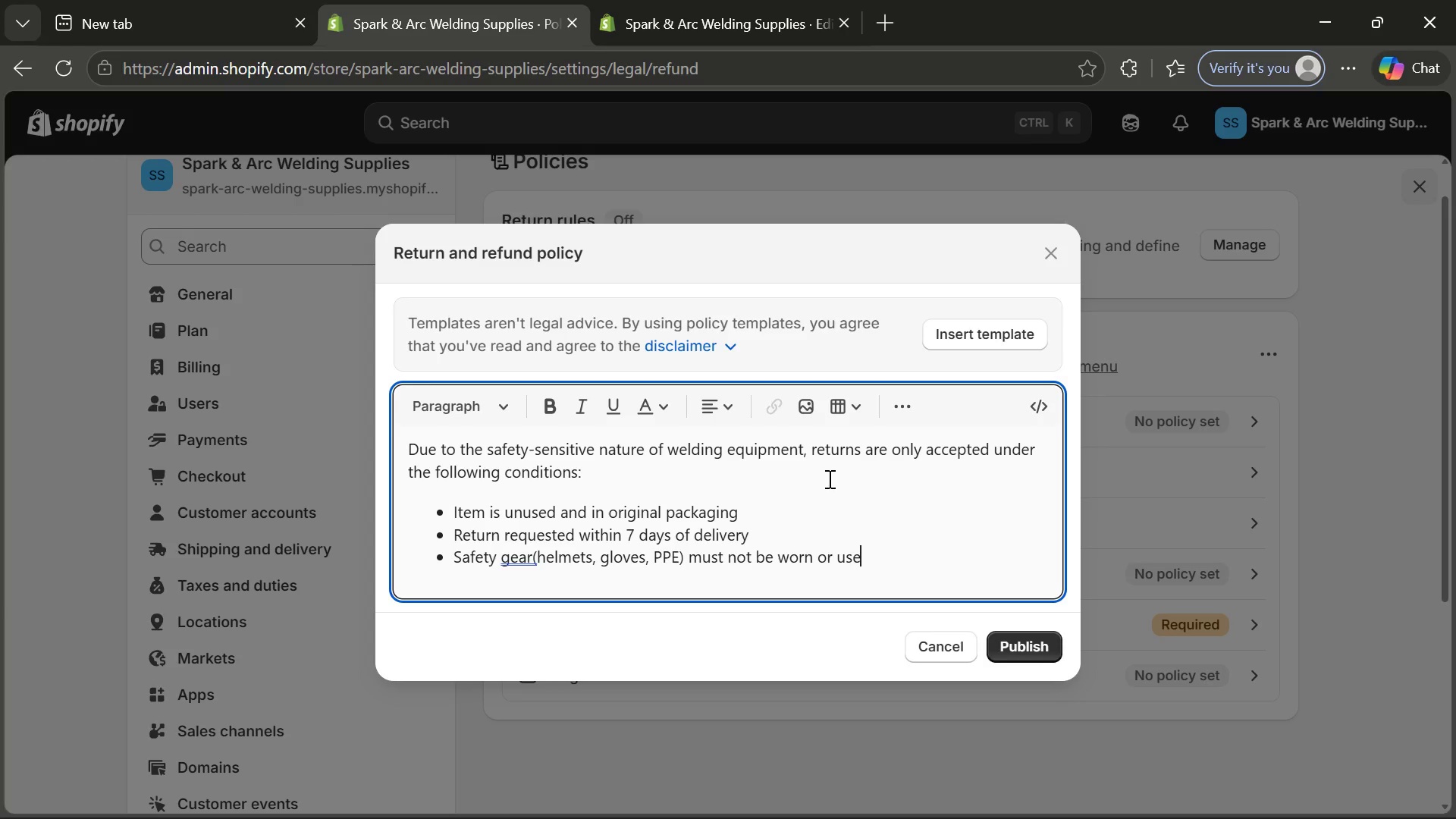 
key(Control+E)
 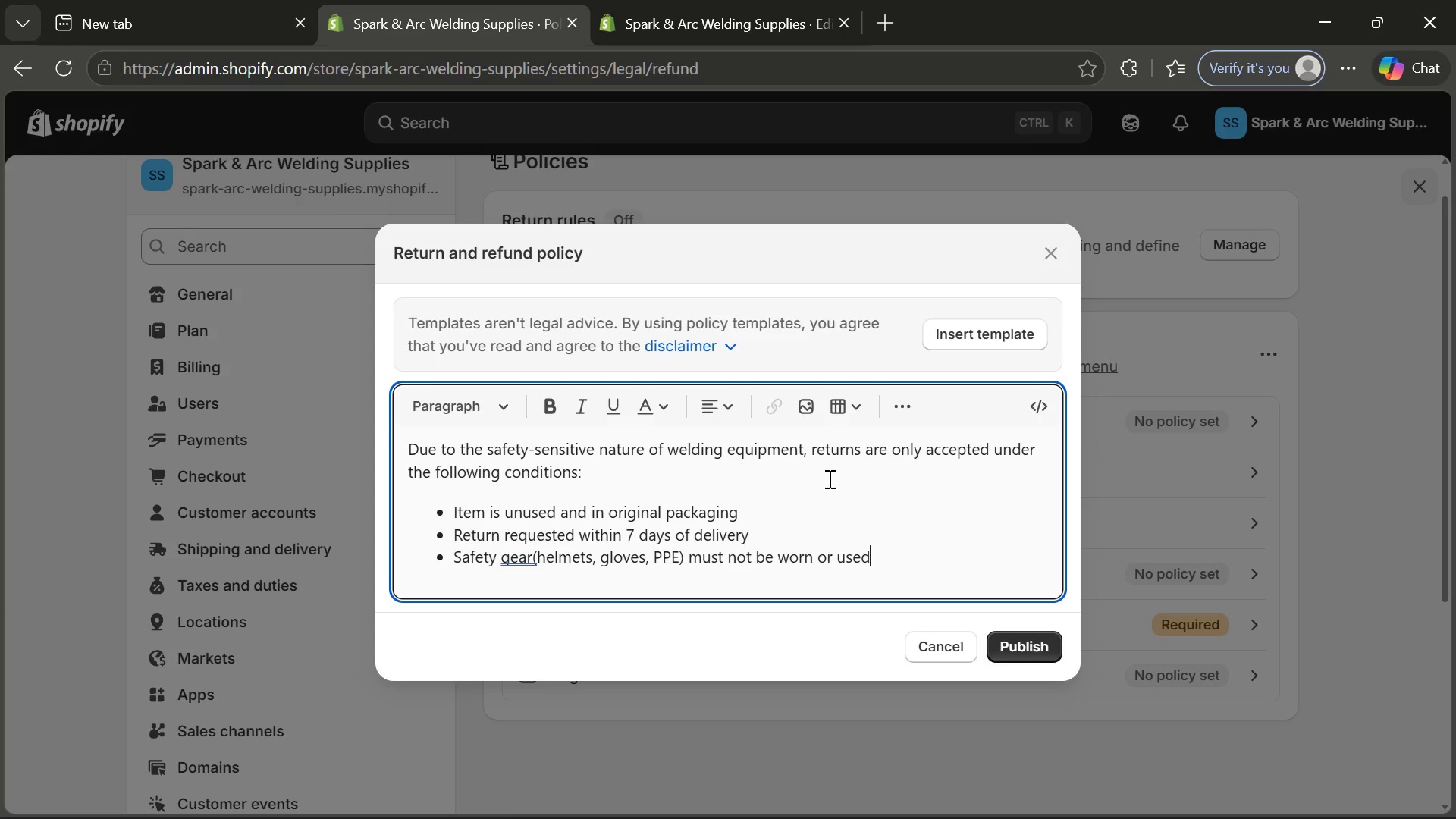 
key(Control+D)
 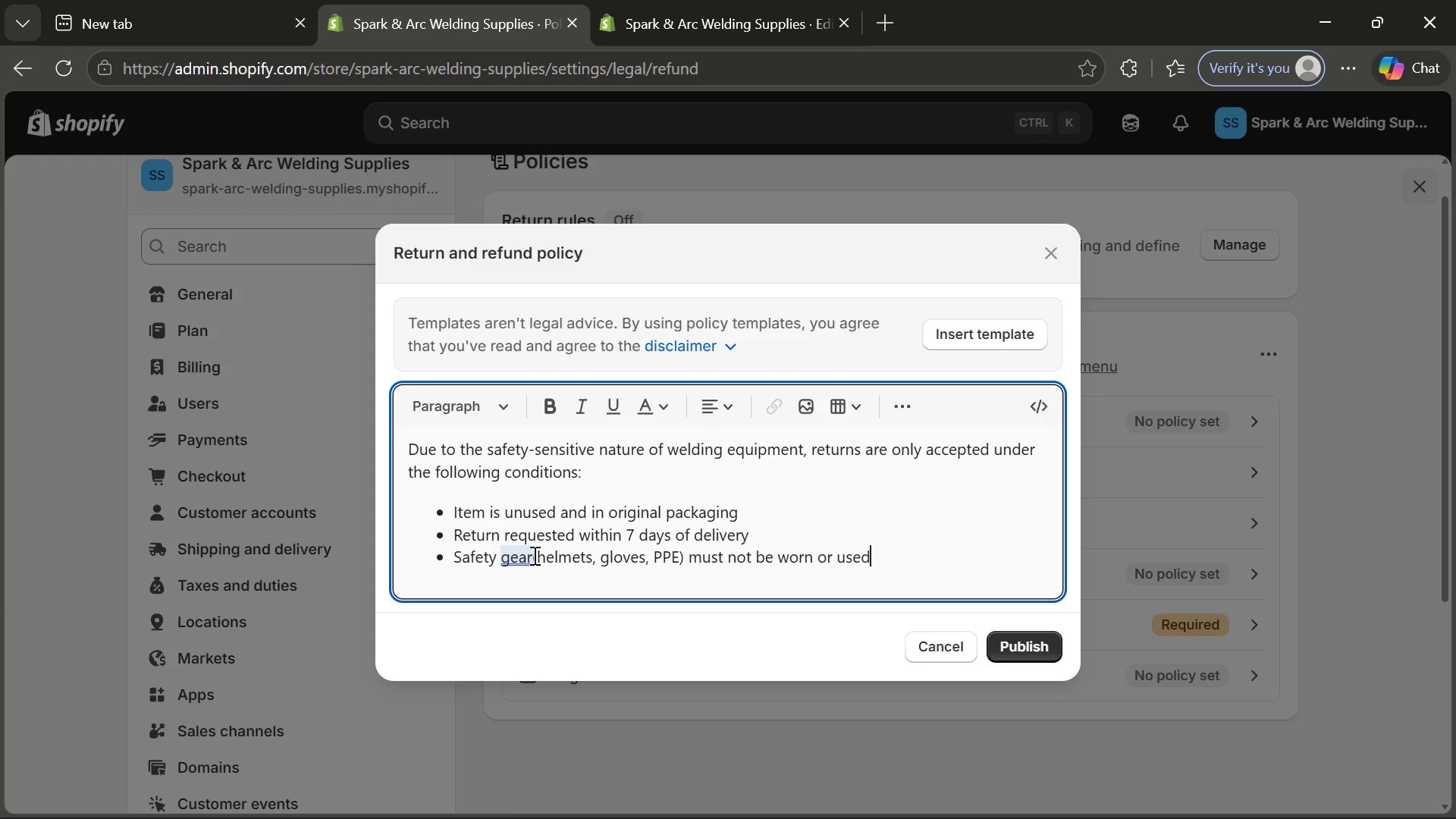 
left_click([533, 555])
 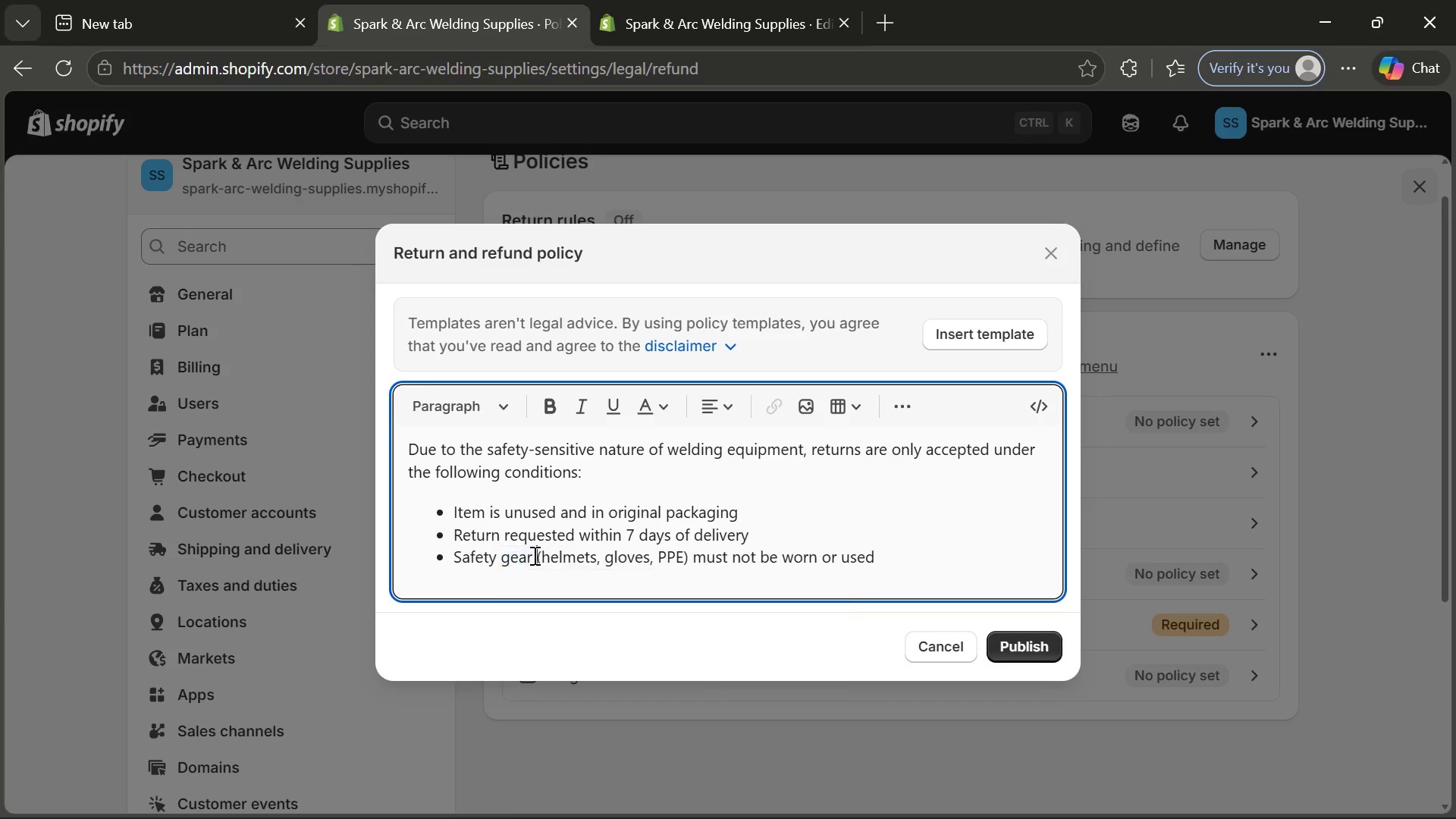 
key(Control+Space)
 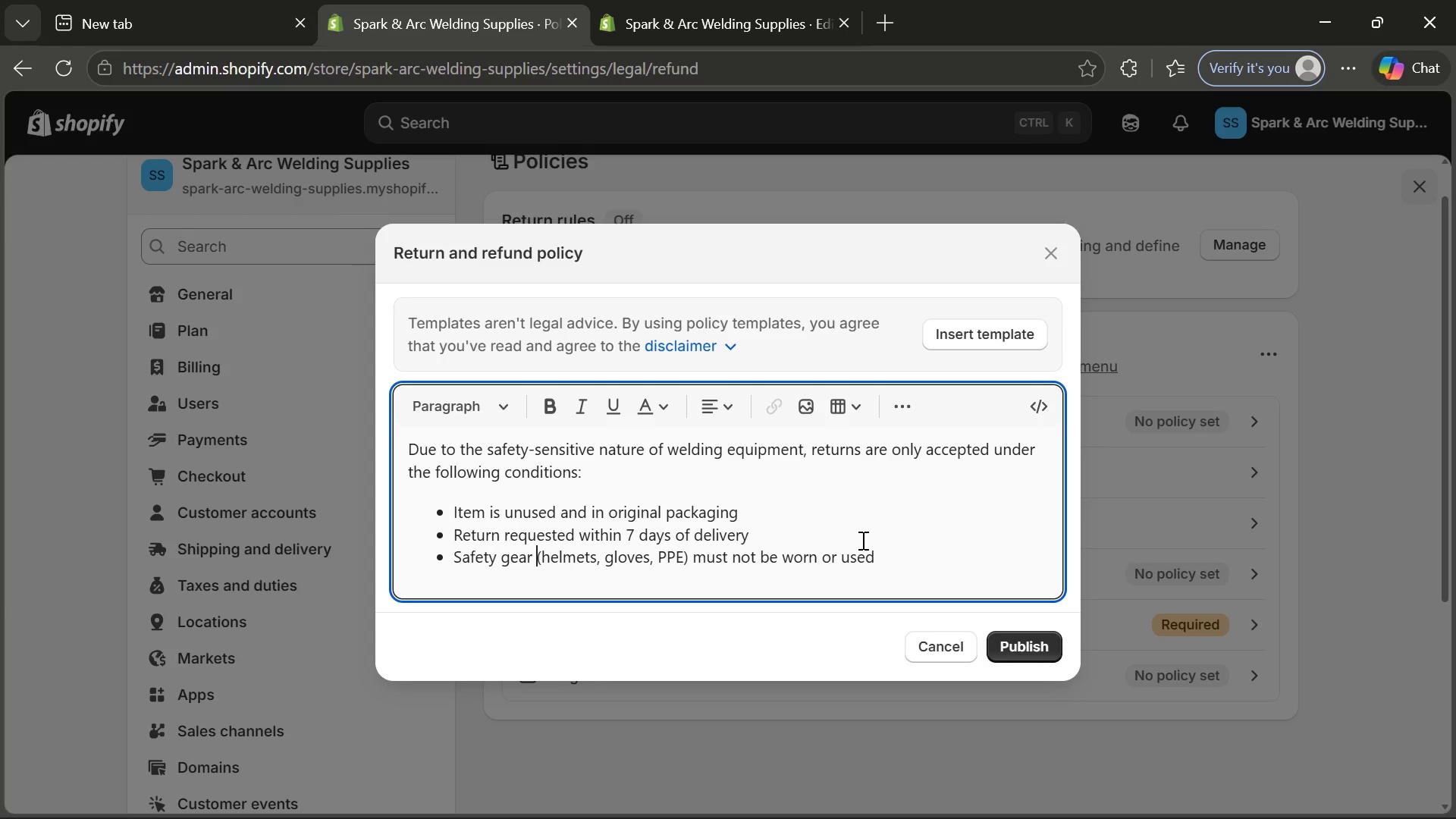 
left_click([897, 556])
 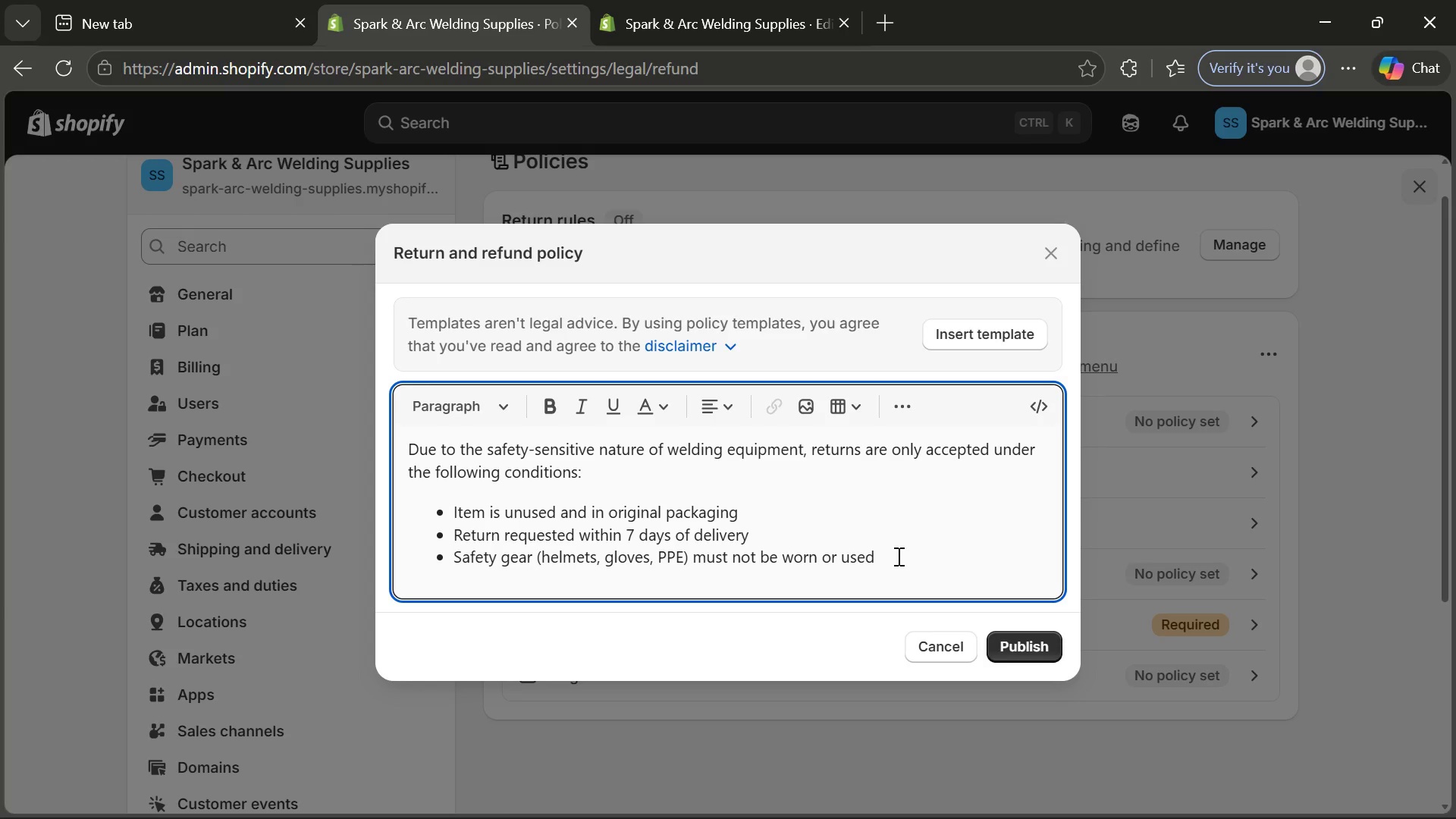 
key(Control+Enter)
 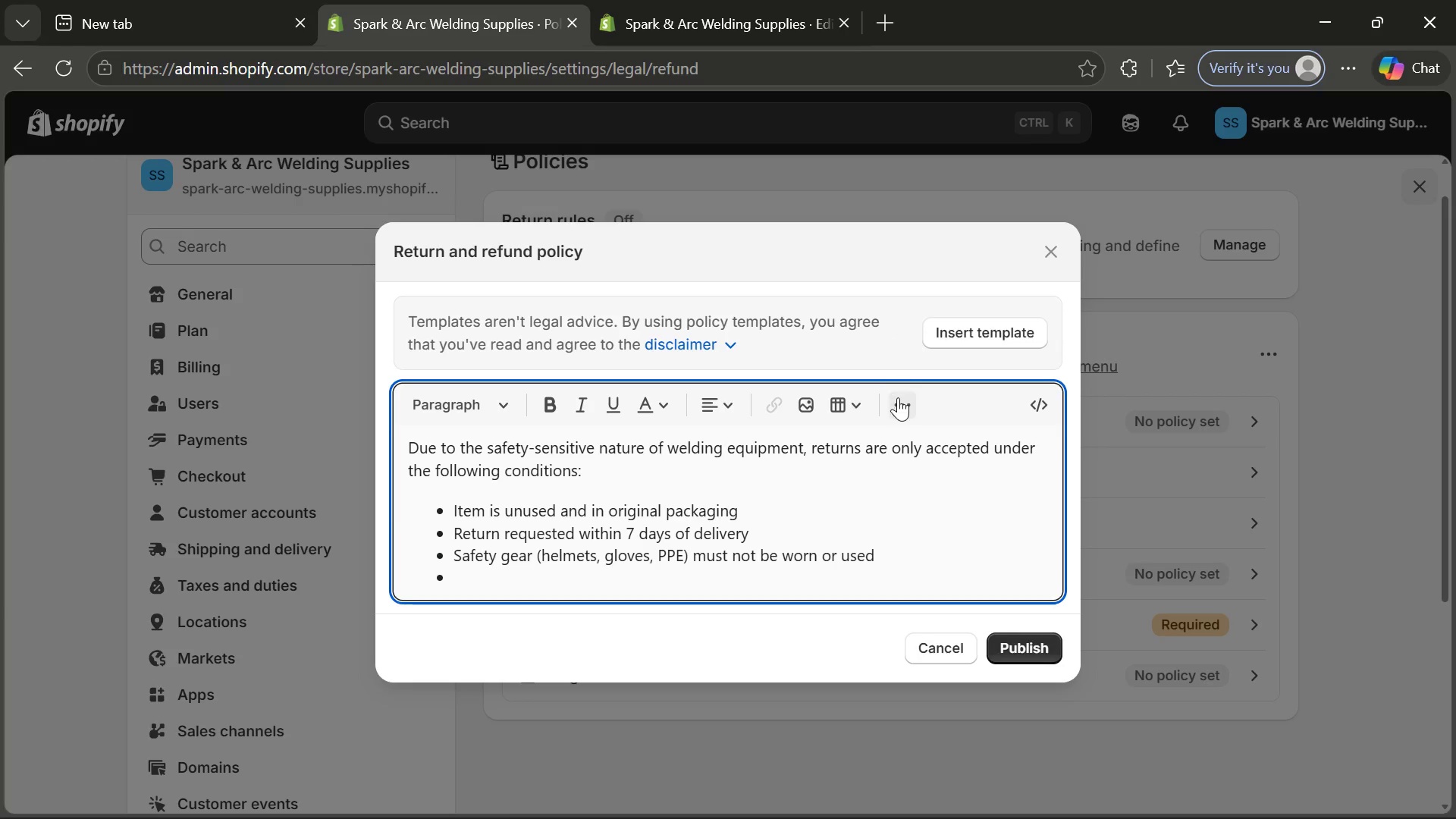 
left_click([898, 400])
 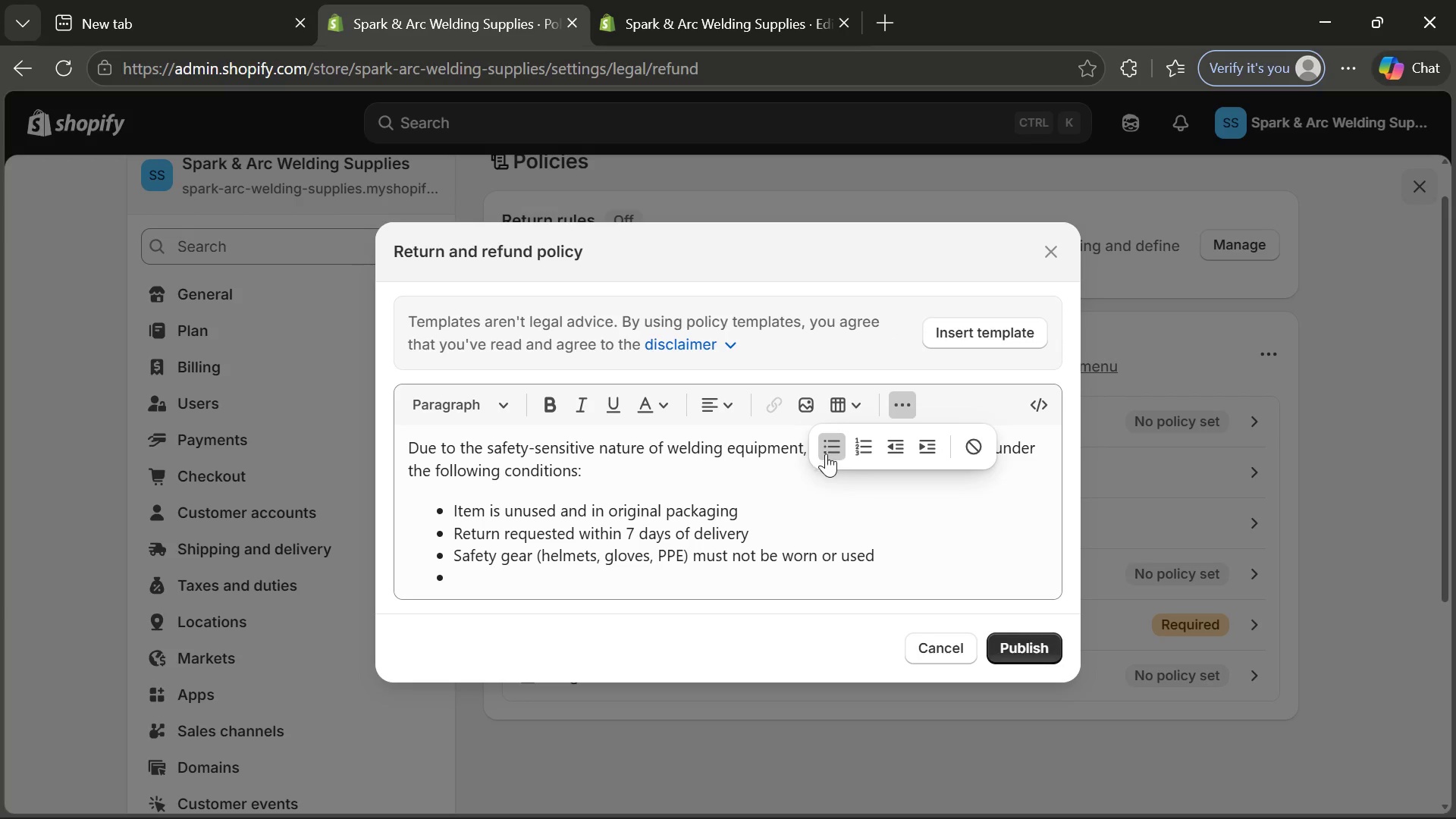 
left_click([826, 453])
 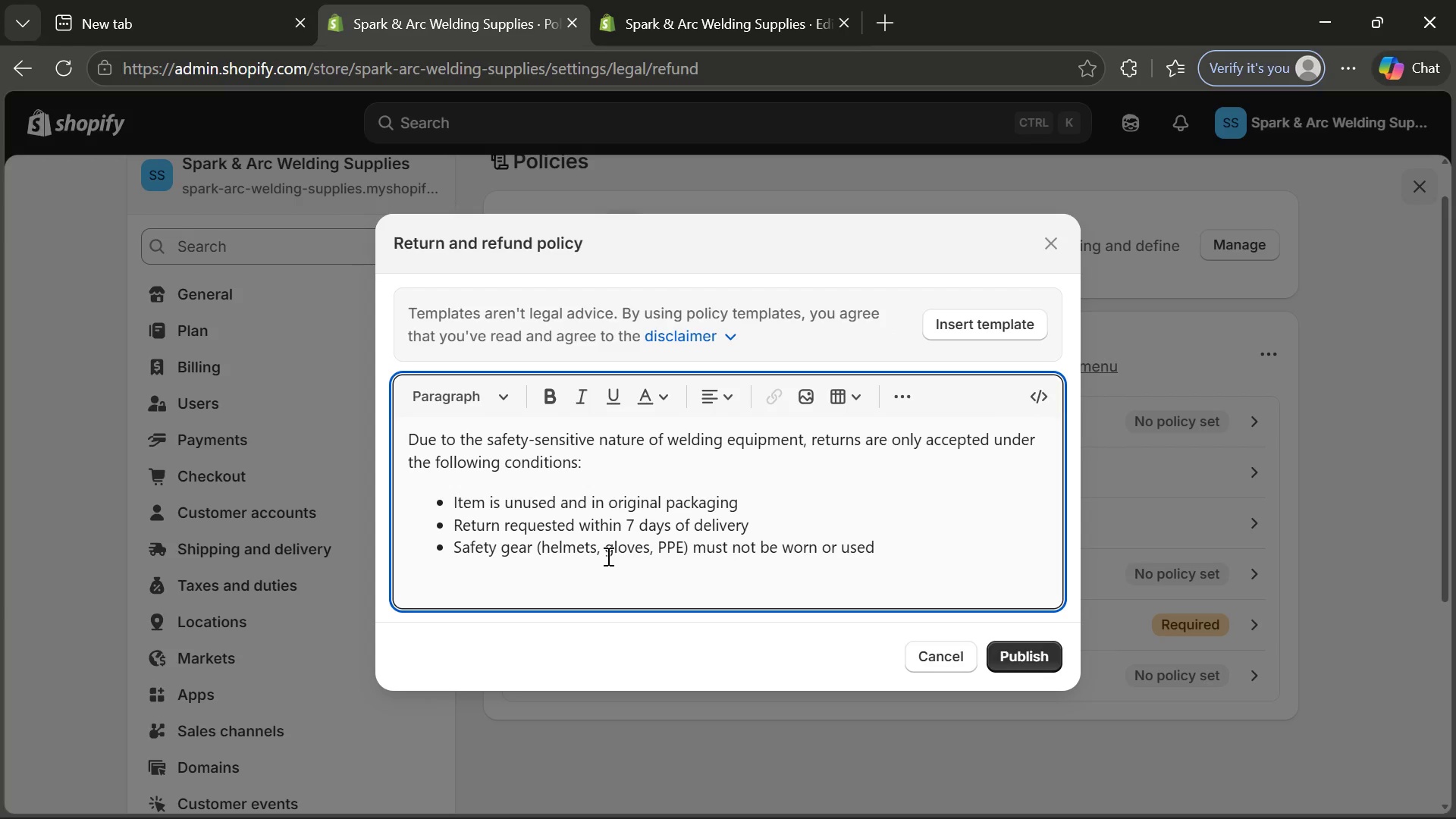 
type(Used safety equipment cannot be returnes)
key(Backspace)
type(d due to health and compliance regulations.)
 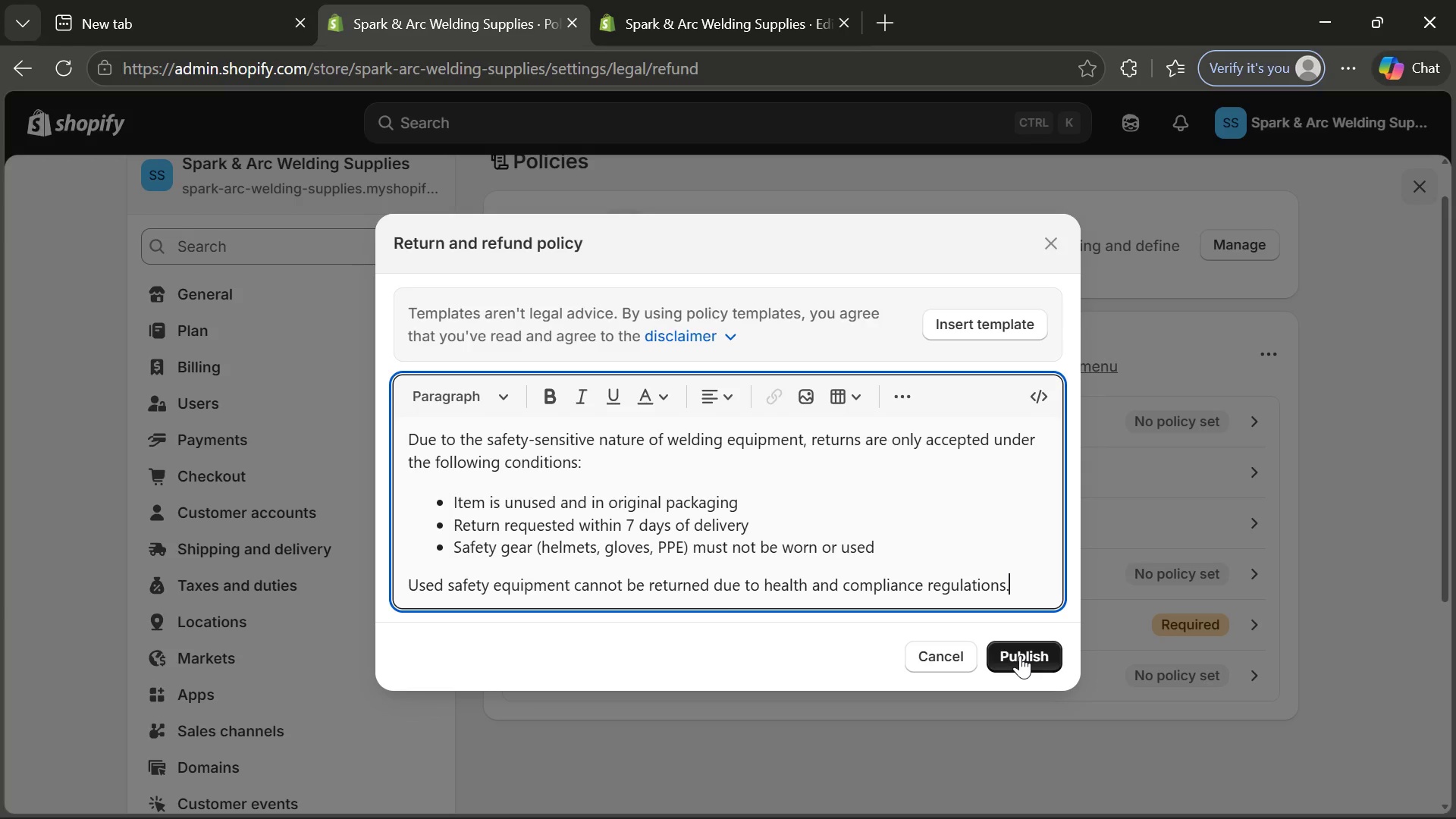 
left_click([1020, 655])
 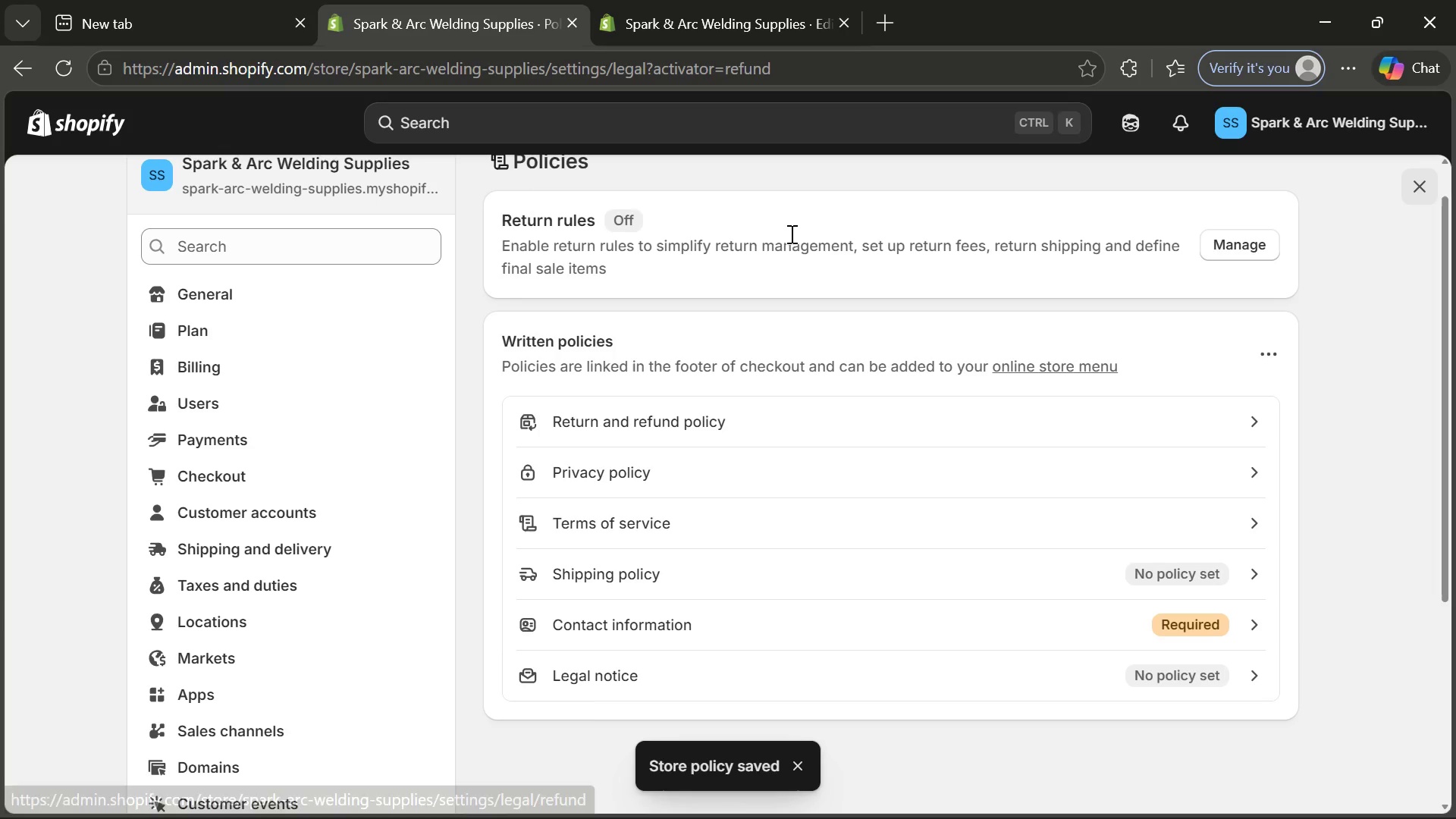 
wait(6.76)
 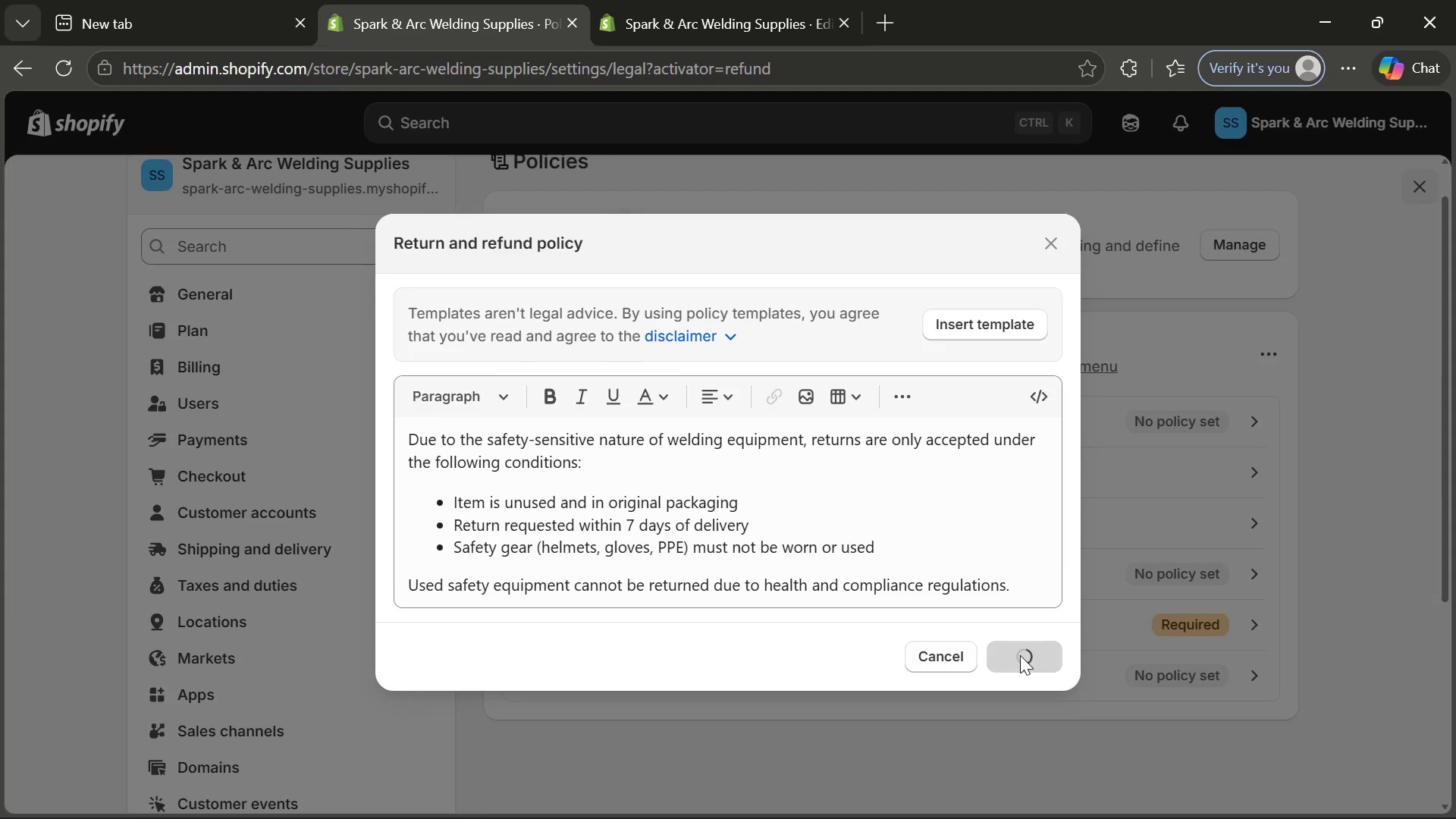 
left_click([92, 115])
 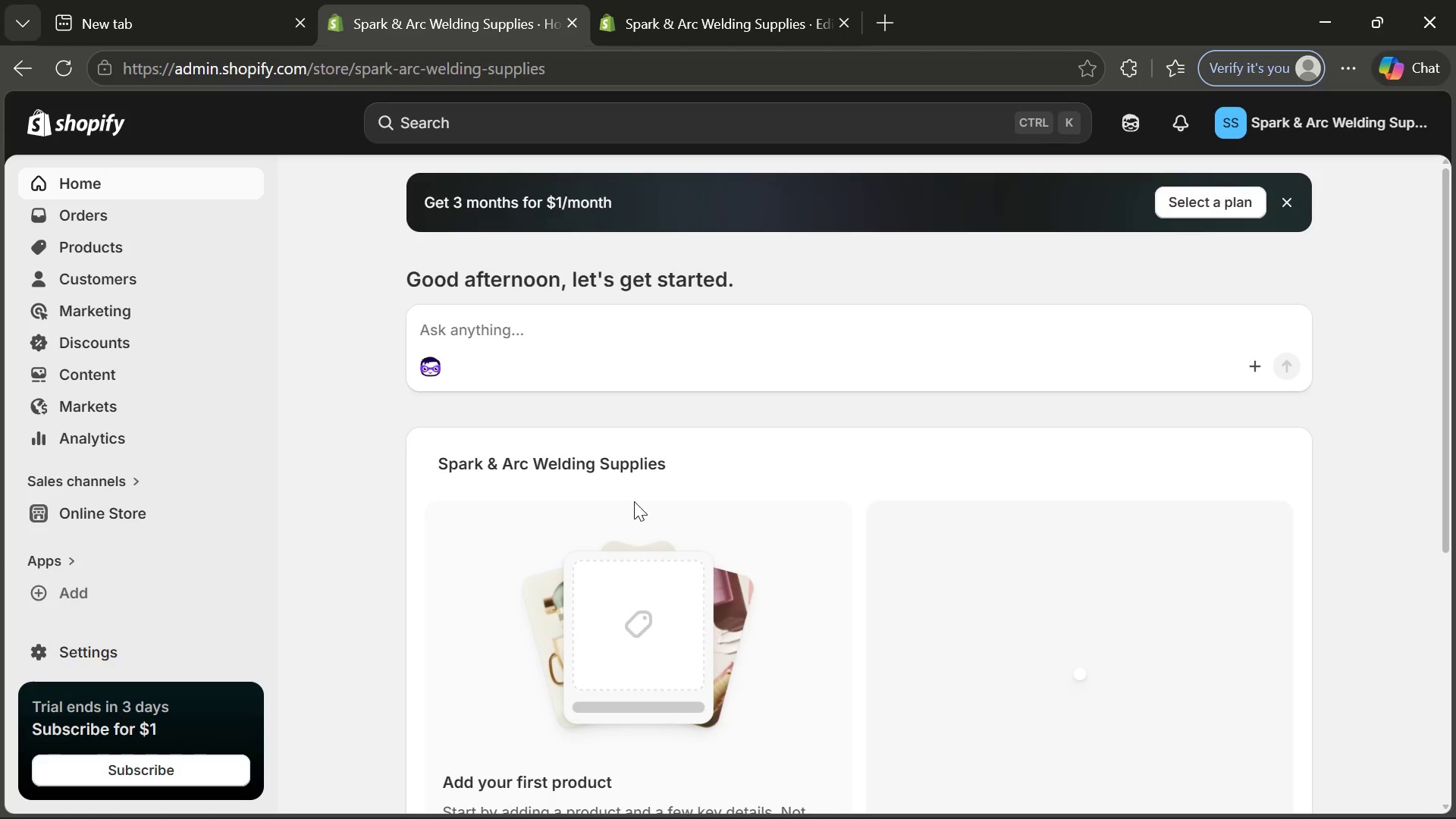 
wait(5.14)
 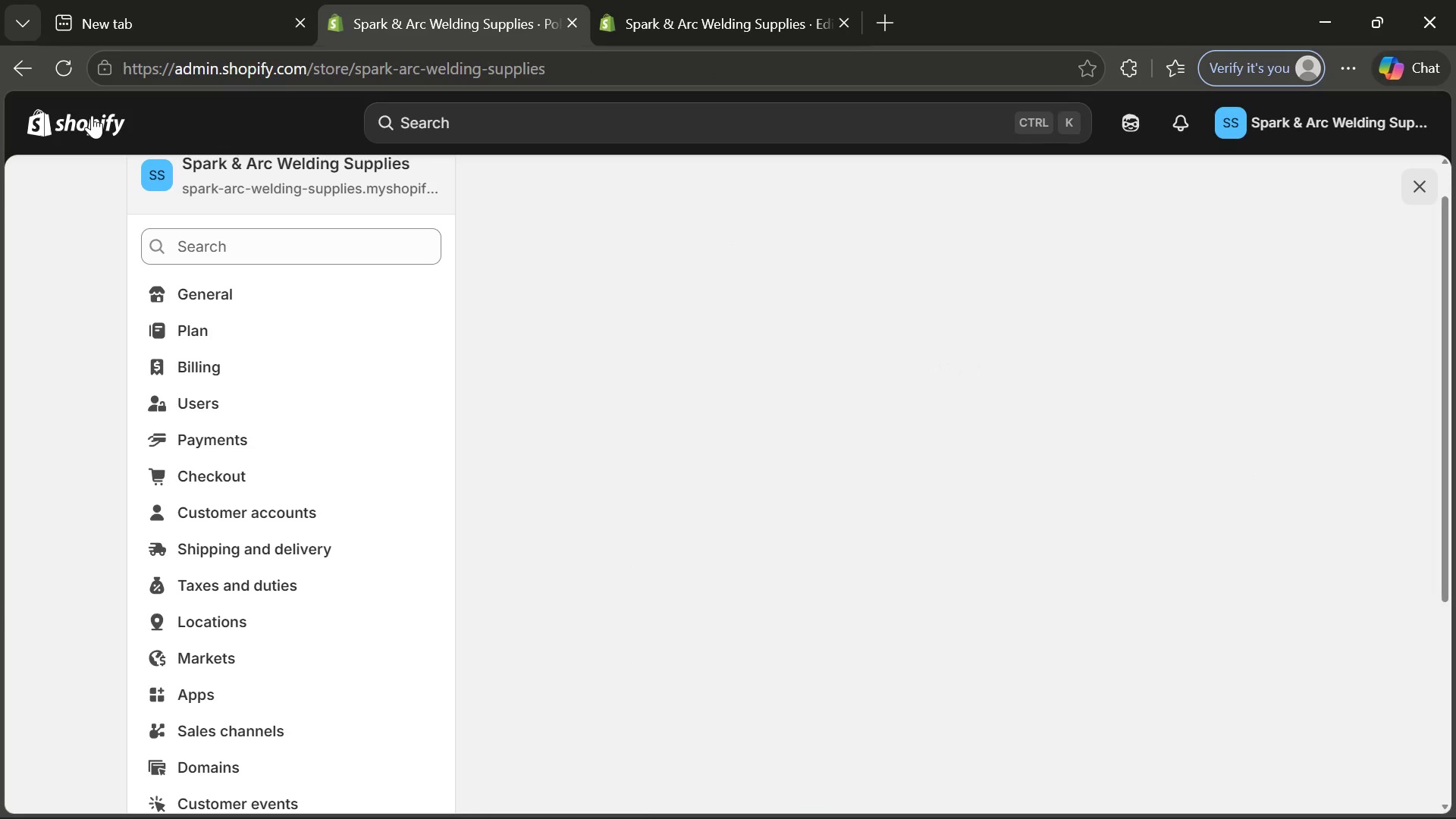 
left_click([1002, 786])